 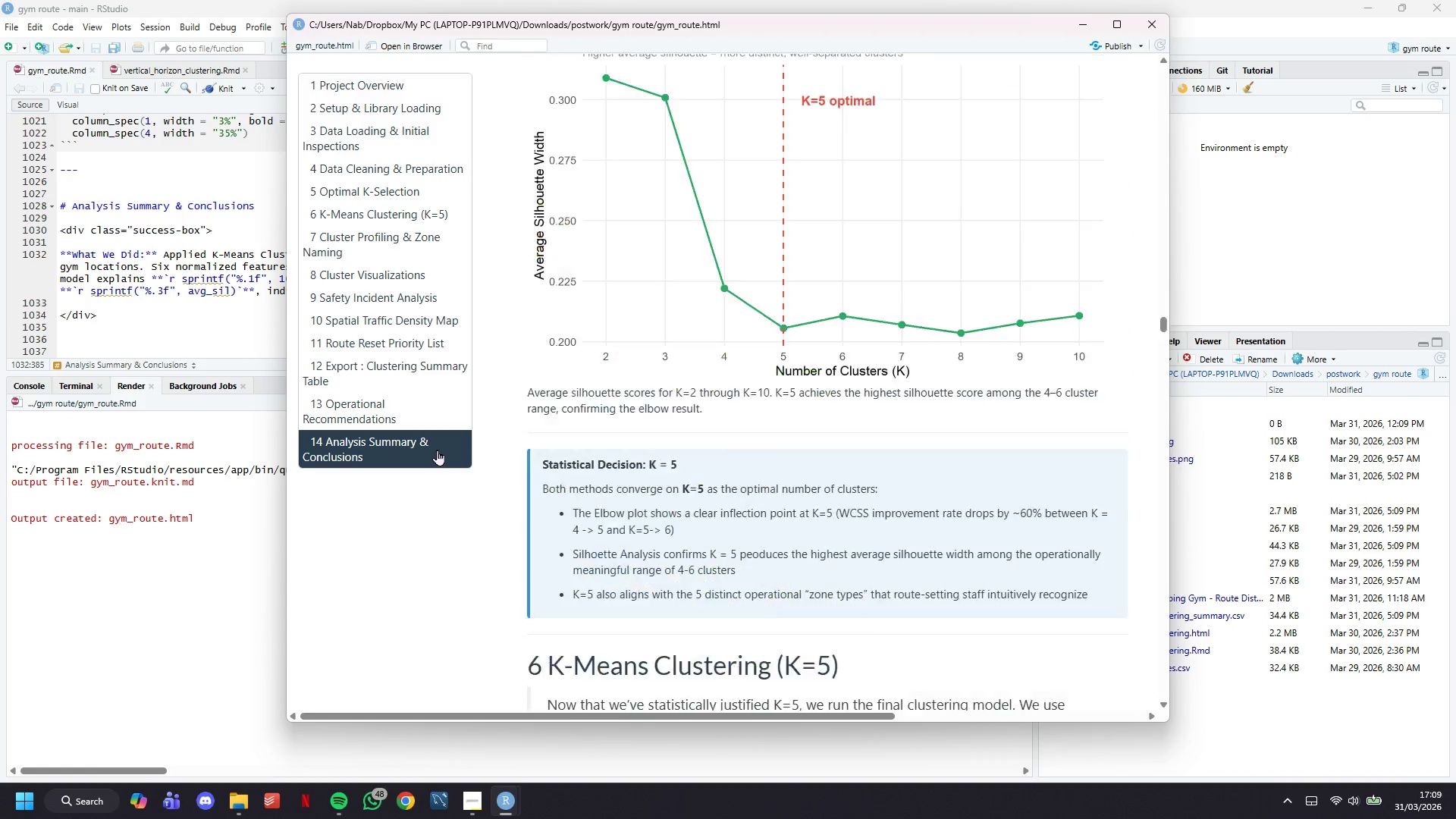 
scroll: coordinate [598, 458], scroll_direction: down, amount: 3.0
 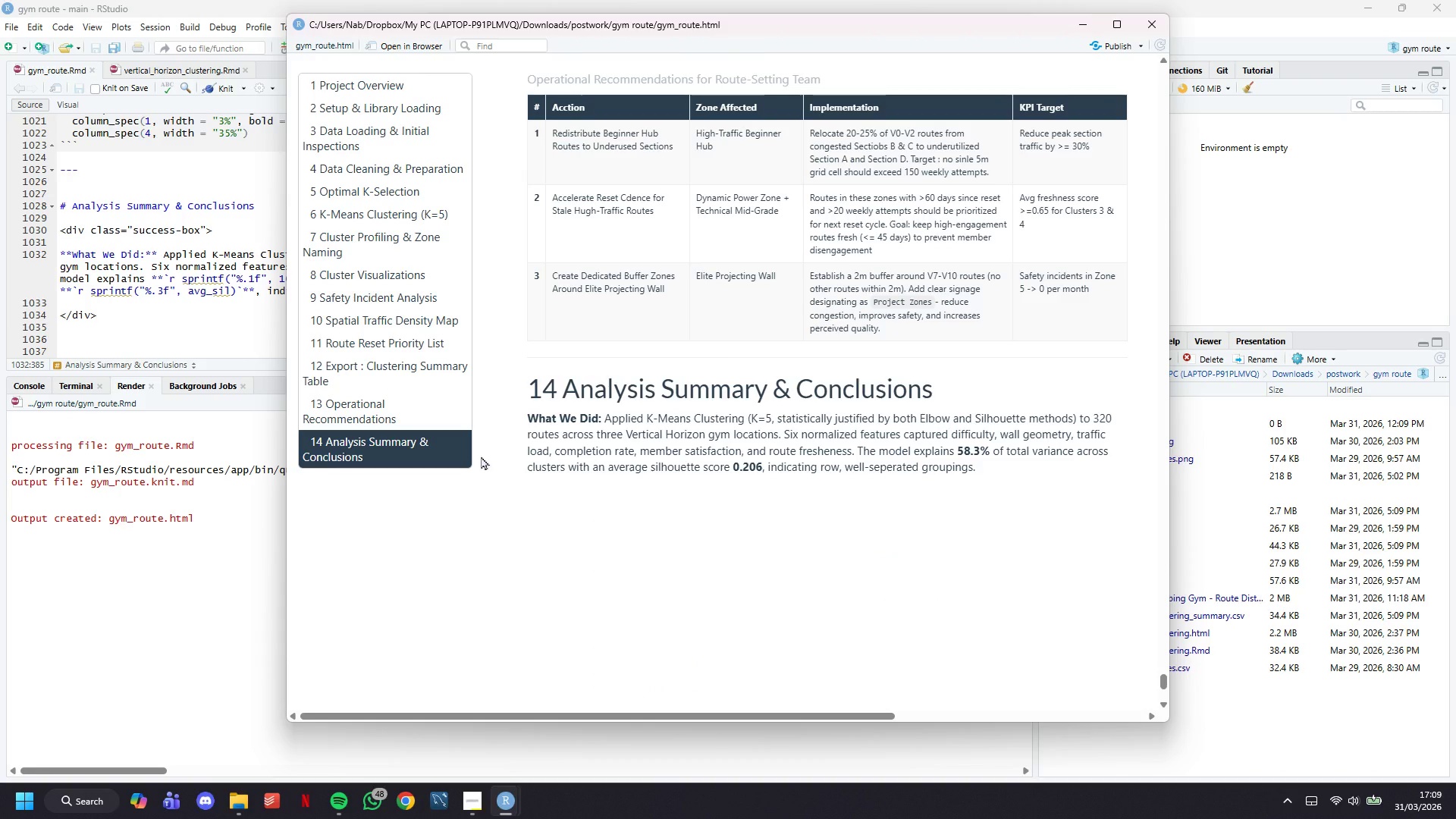 
left_click([136, 331])
 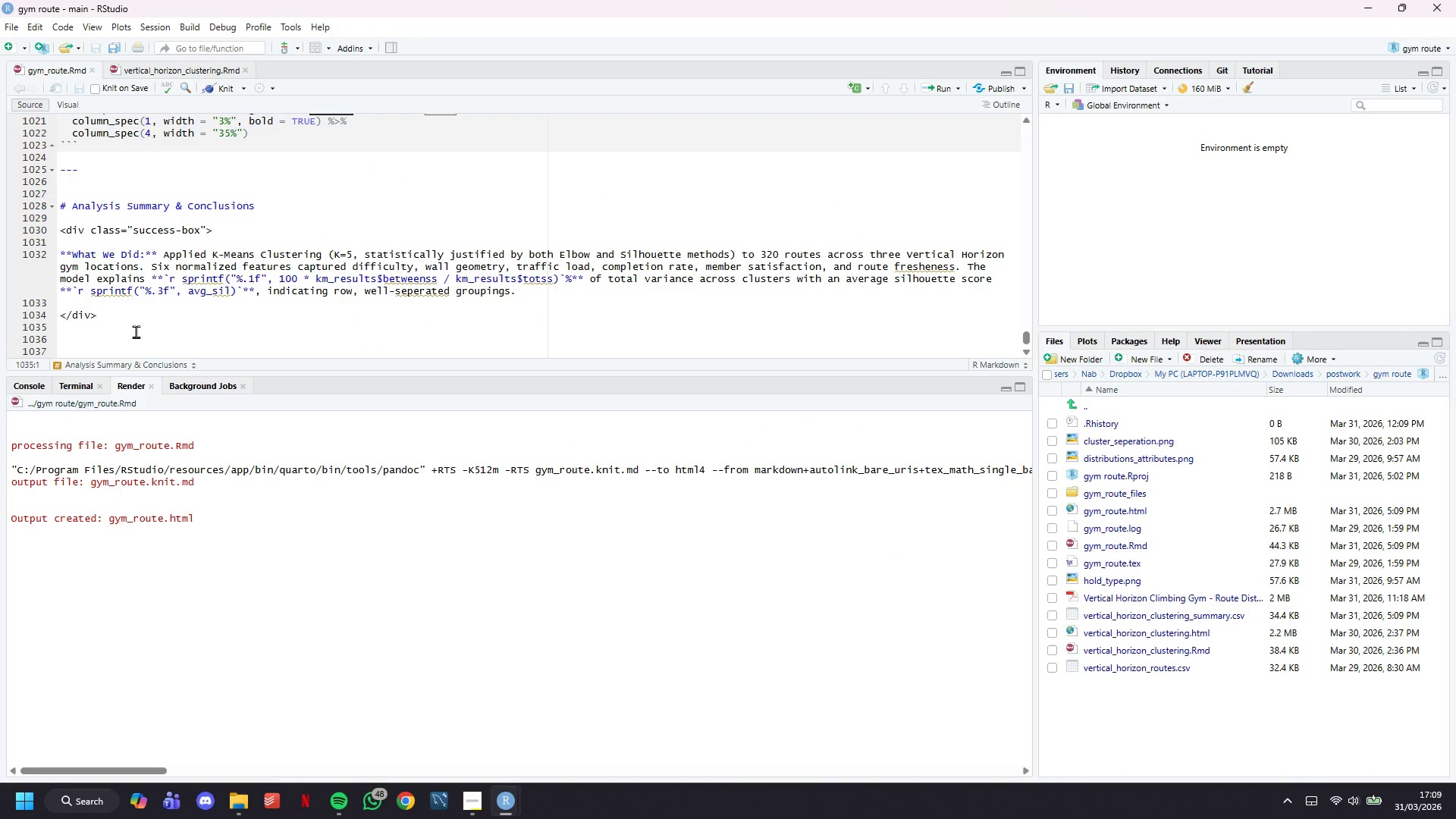 
scroll: coordinate [136, 331], scroll_direction: down, amount: 7.0
 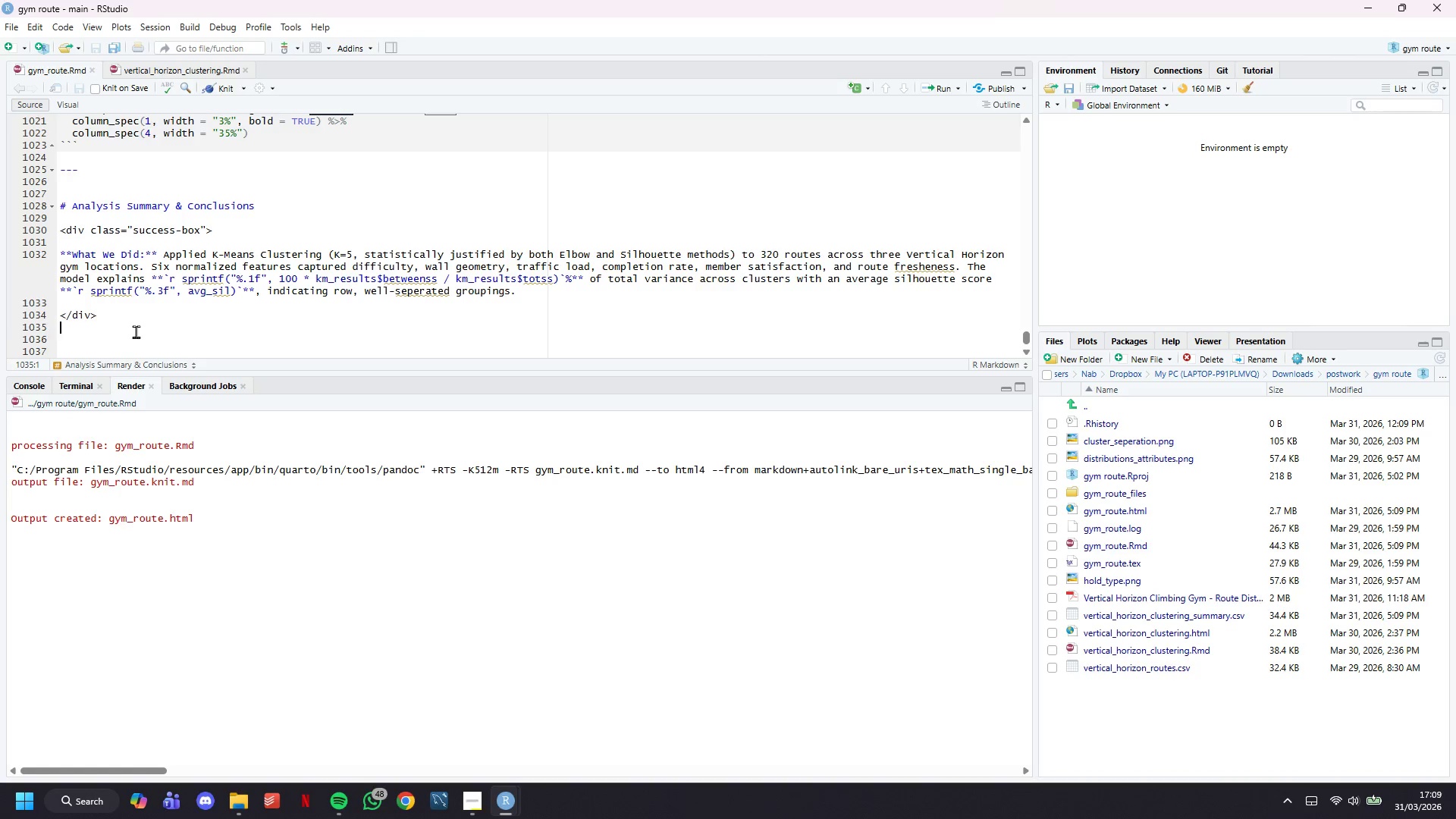 
wait(5.76)
 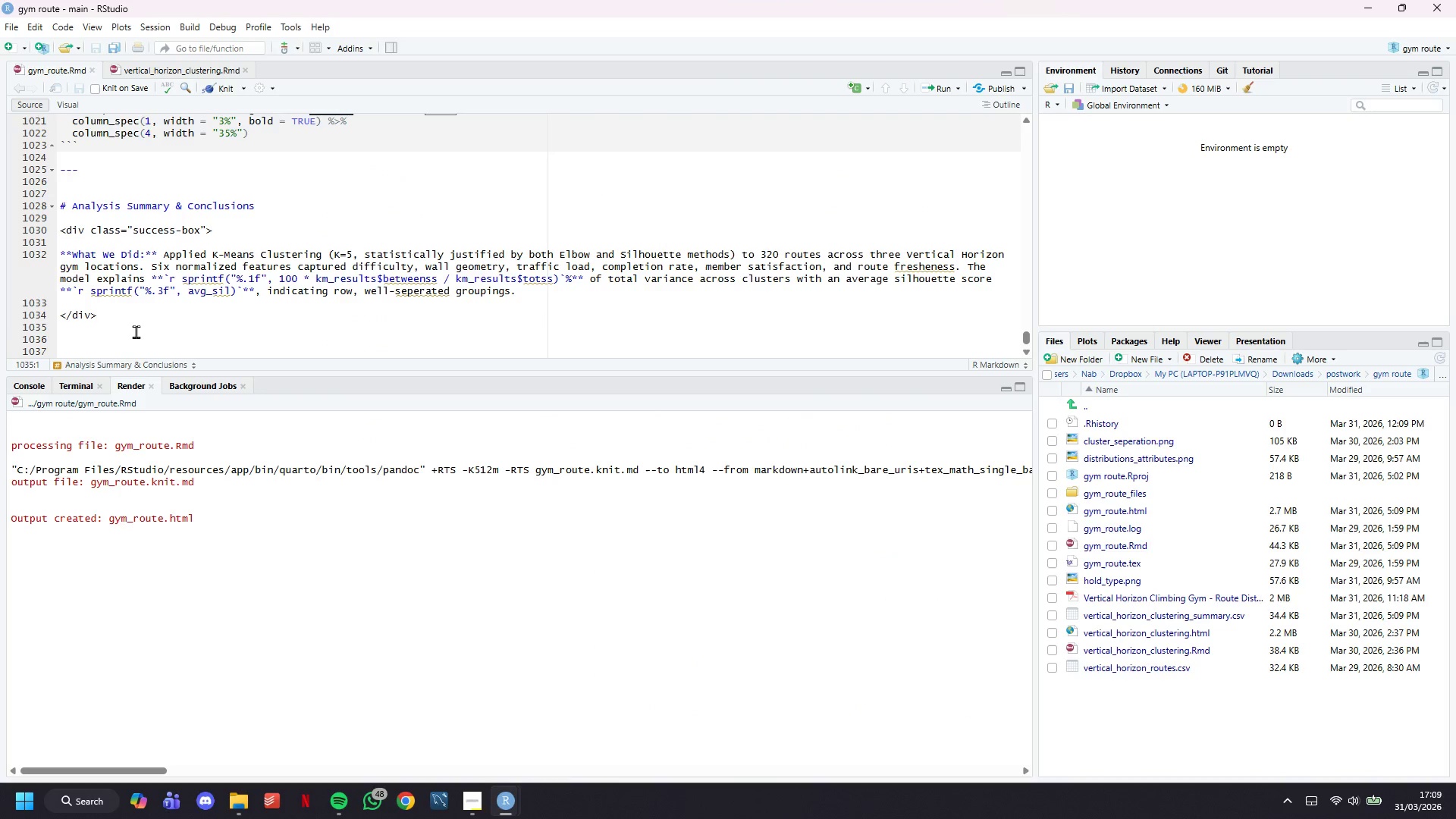 
key(Enter)
 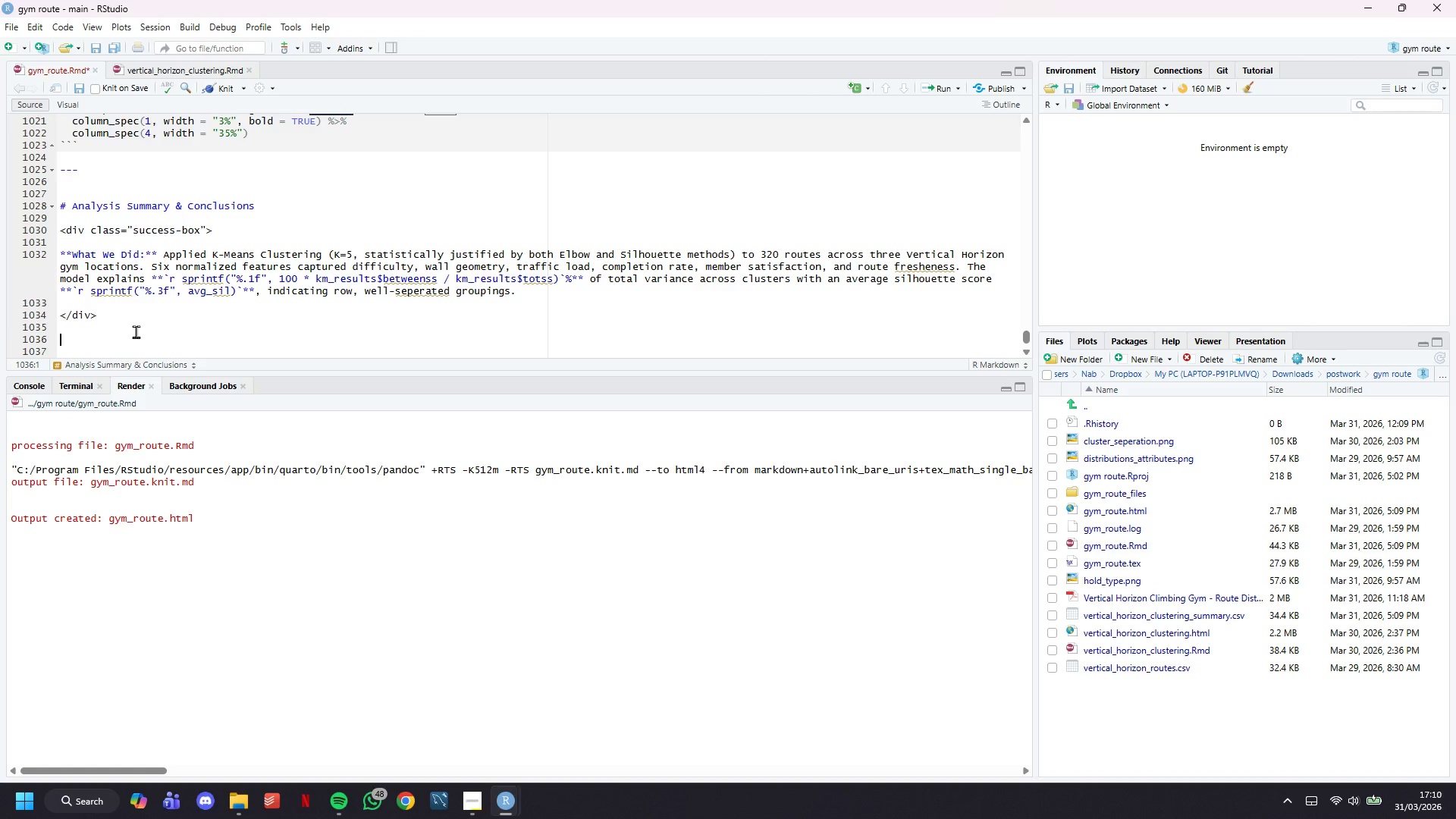 
type(****)
 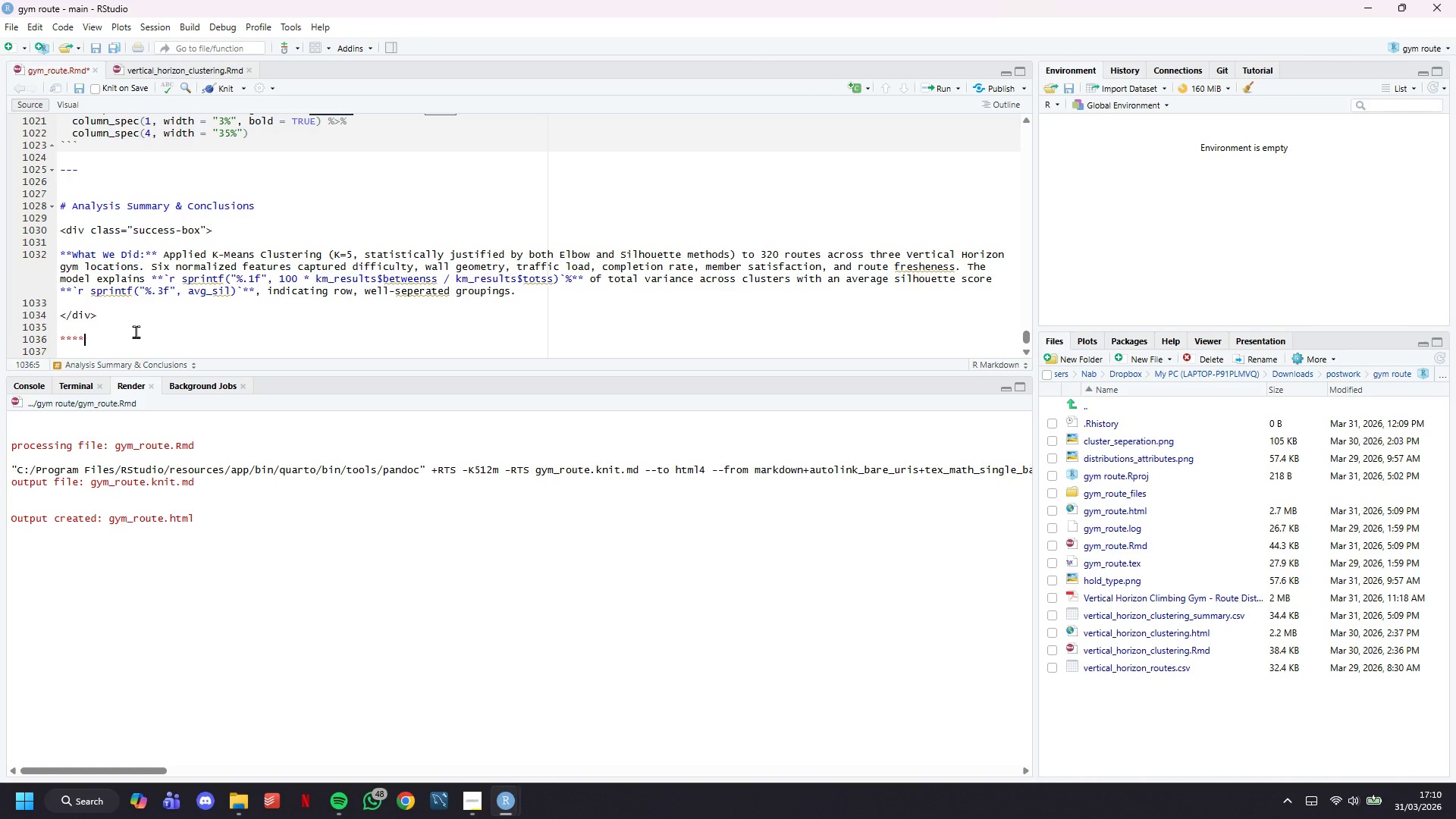 
key(ArrowLeft)
 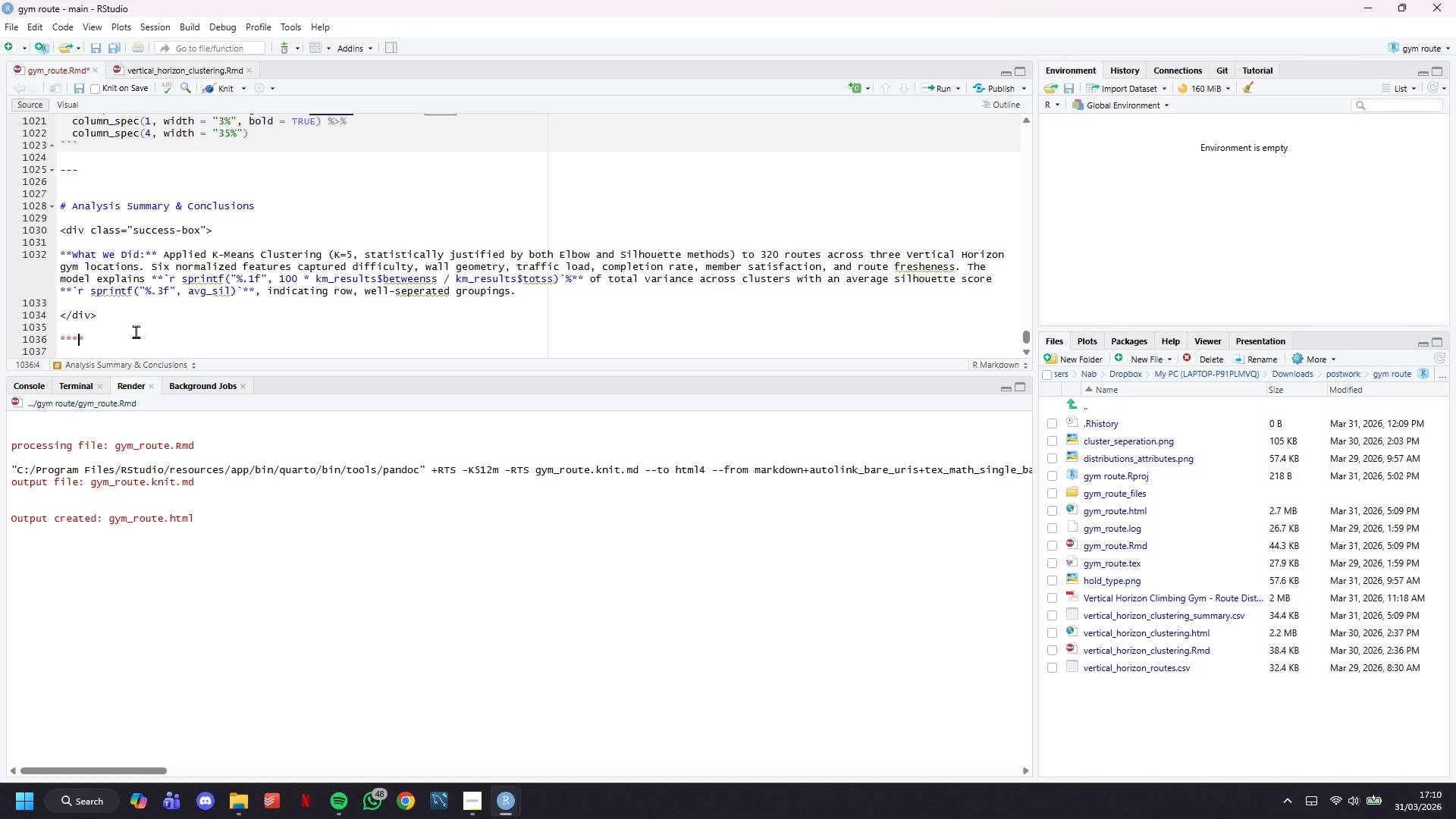 
key(ArrowLeft)
 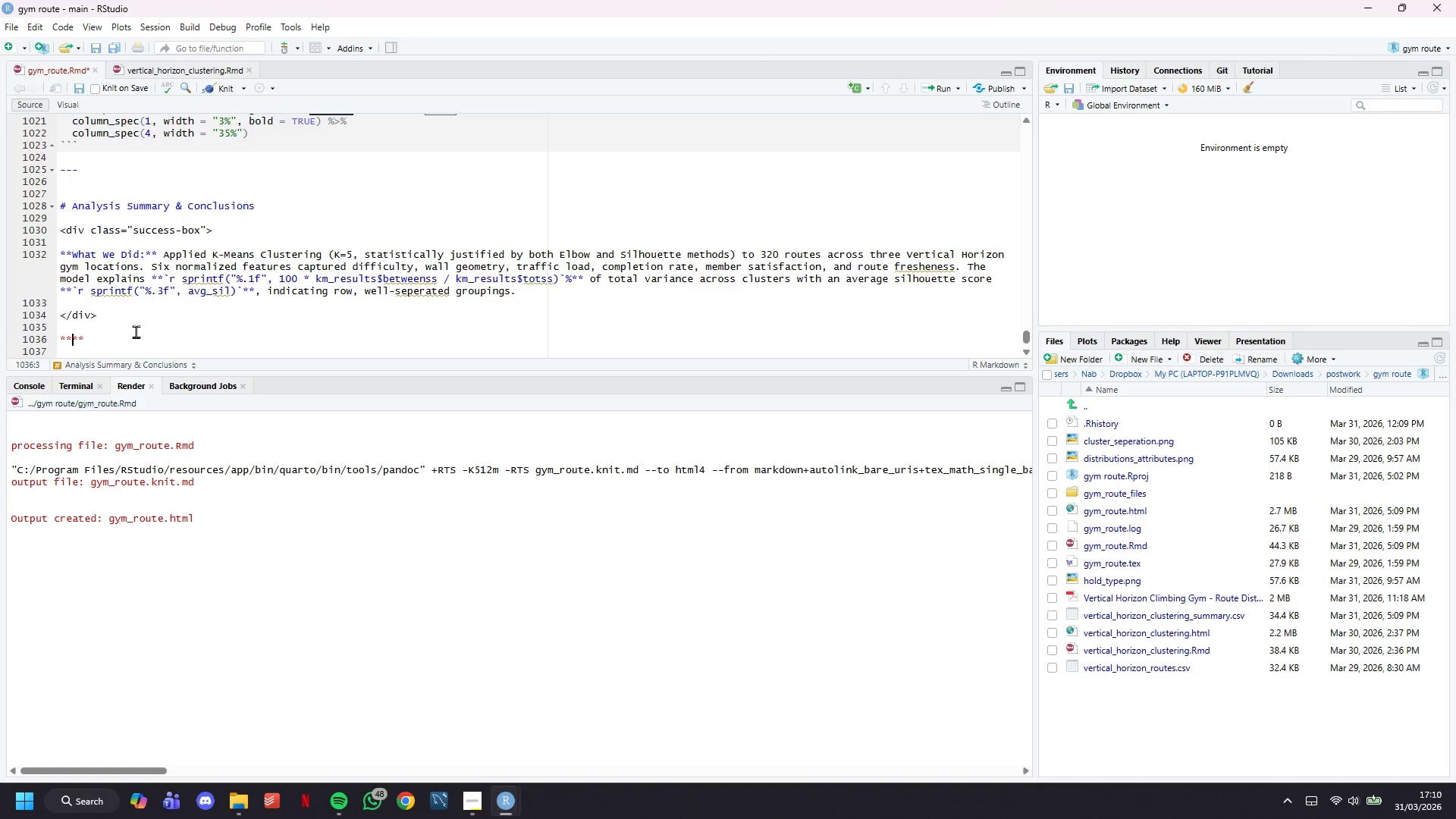 
type(Five Operationally Distinct Zone )
key(Backspace)
type( Types were identified)
 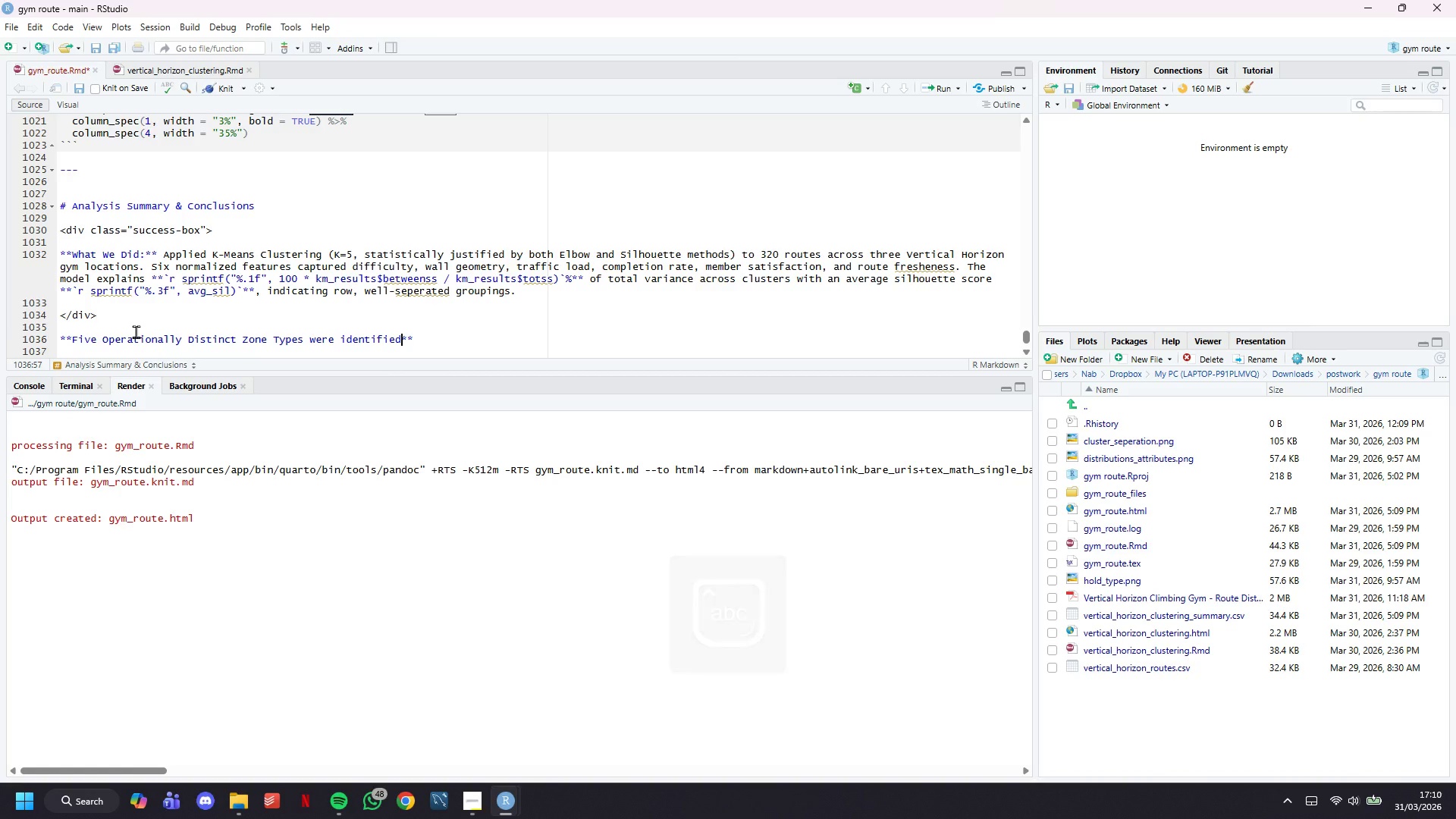 
key(ArrowRight)
 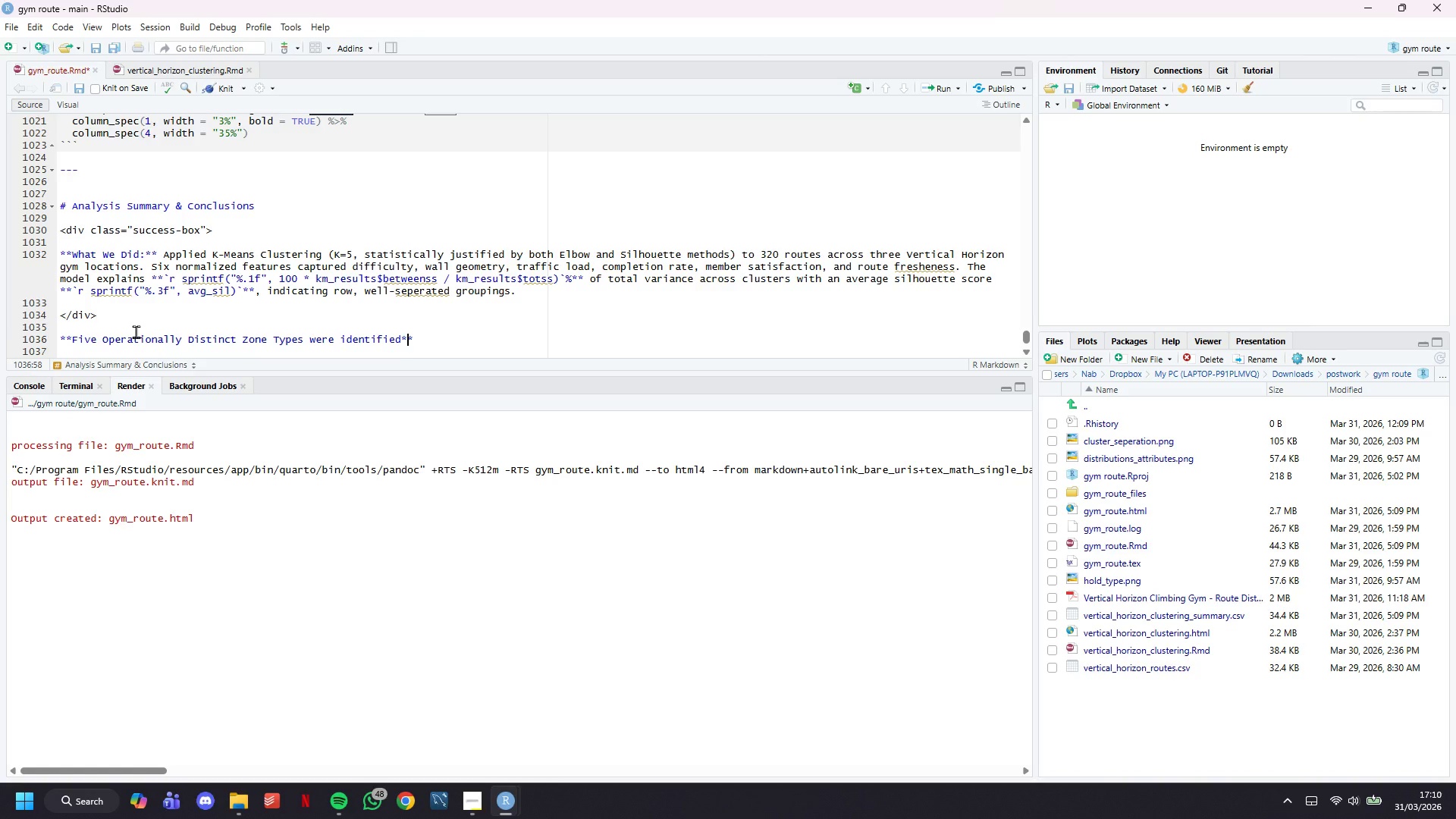 
key(ArrowRight)
 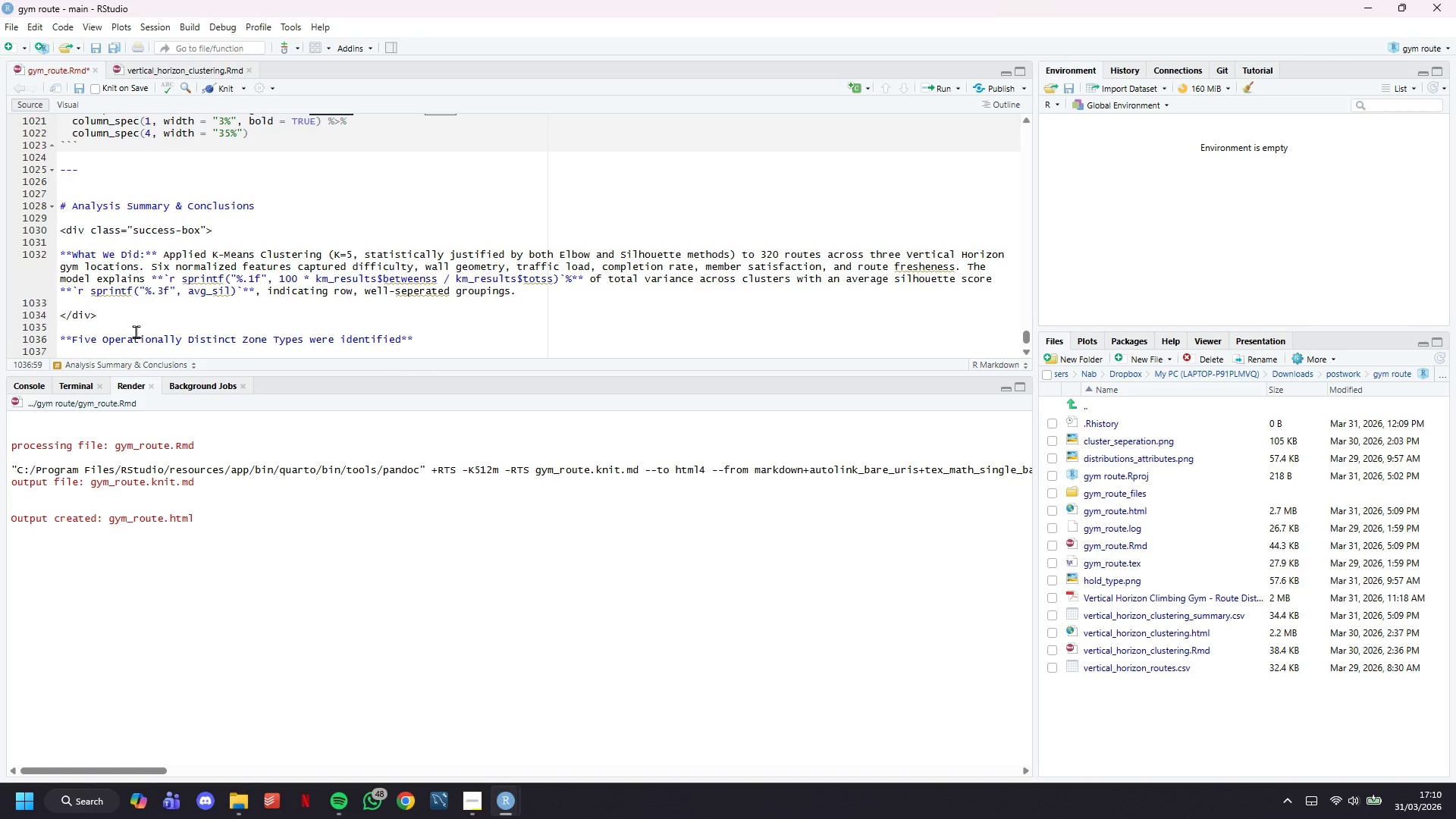 
key(Enter)
 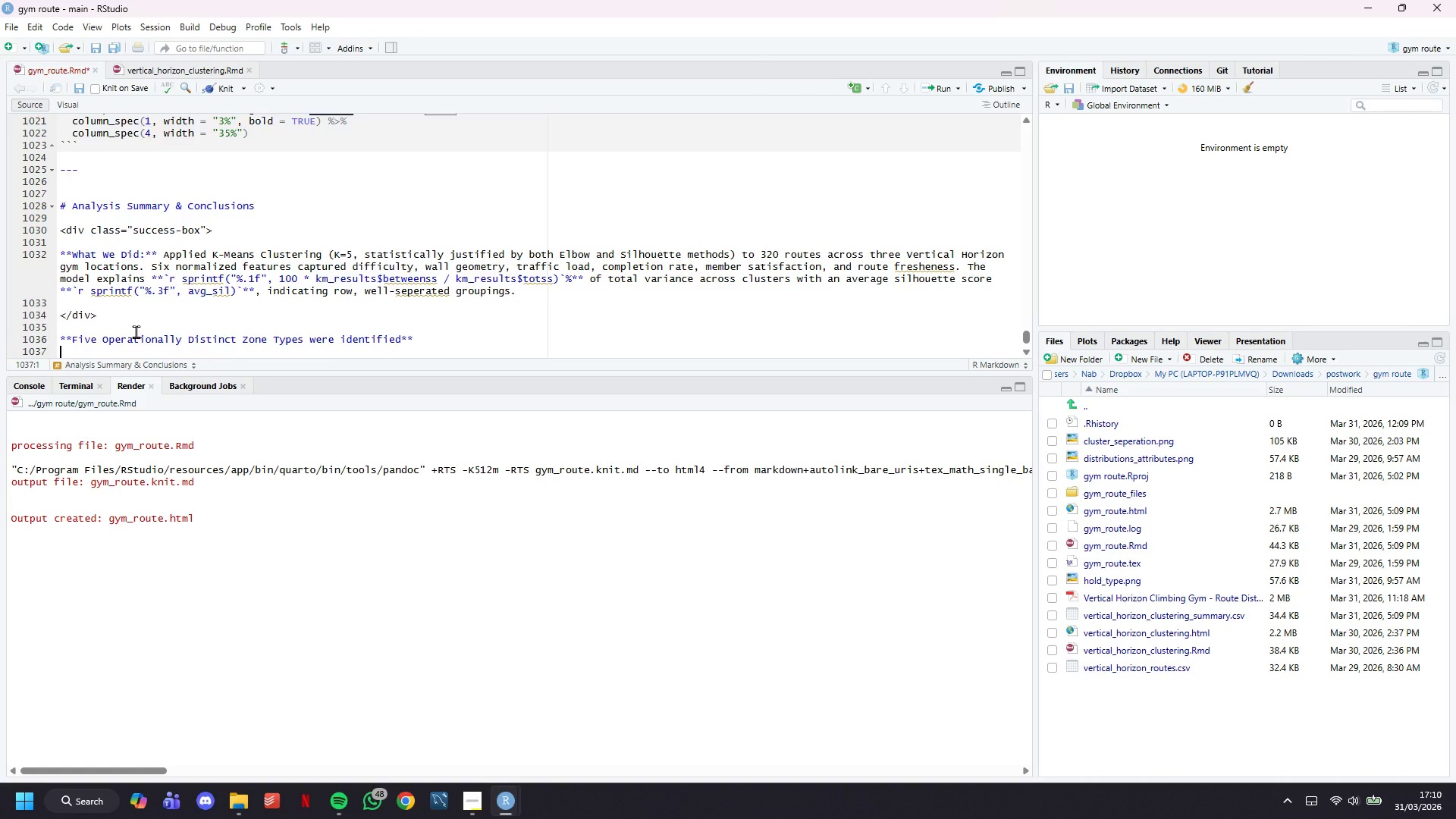 
key(Enter)
 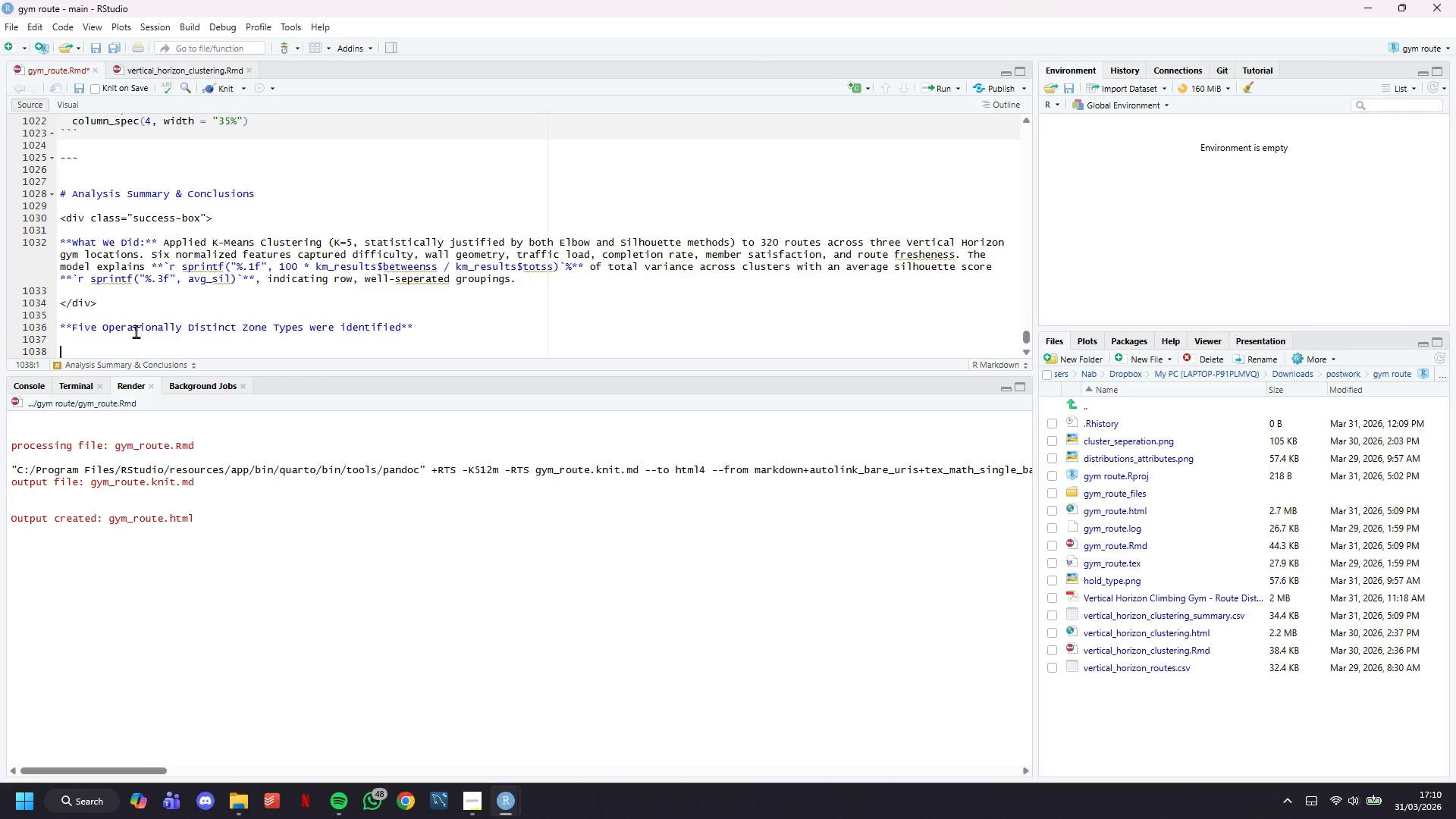 
type(| Zone | Difficulty | Key Trait | Primary Risk |)
 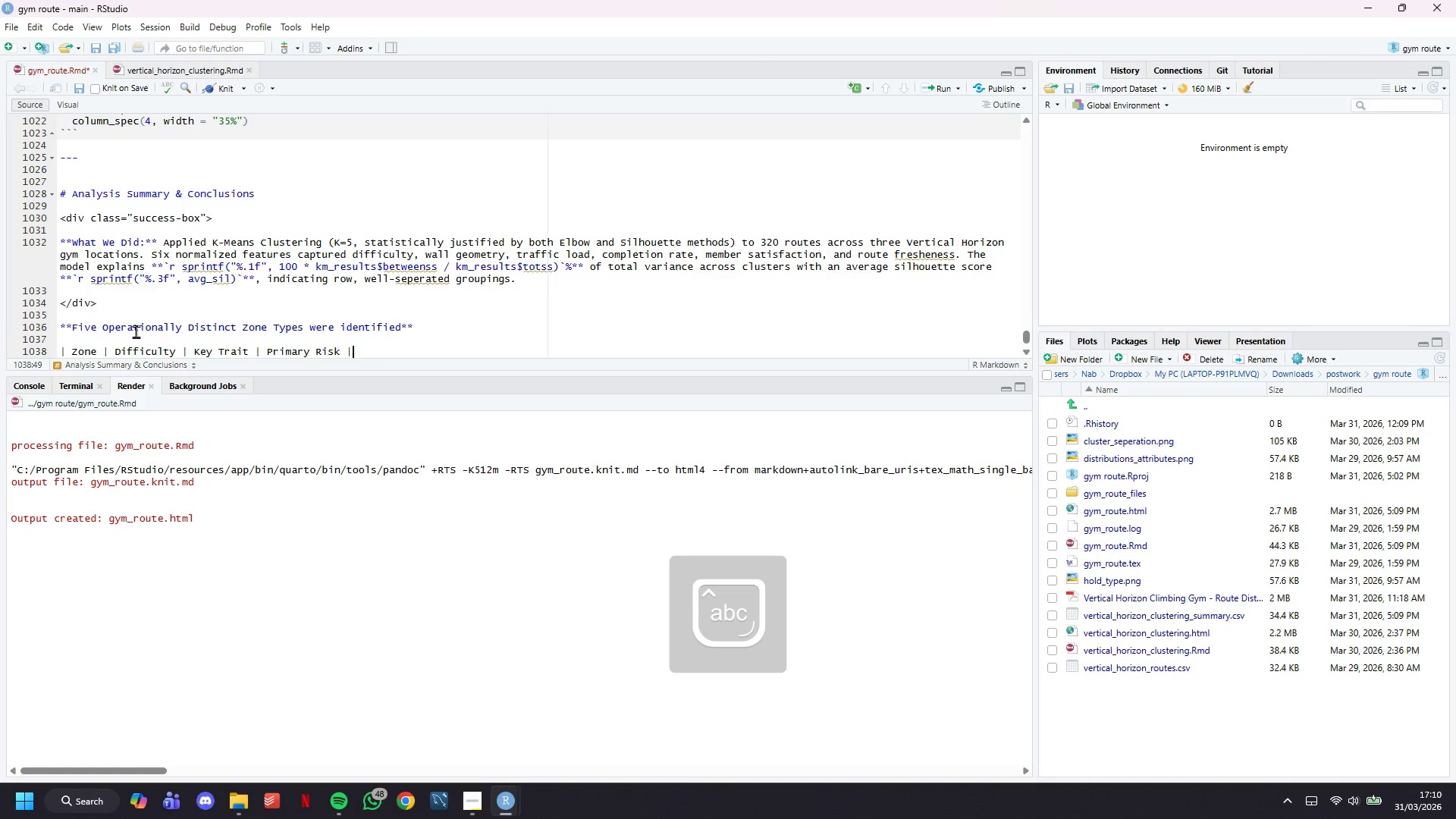 
key(Enter)
 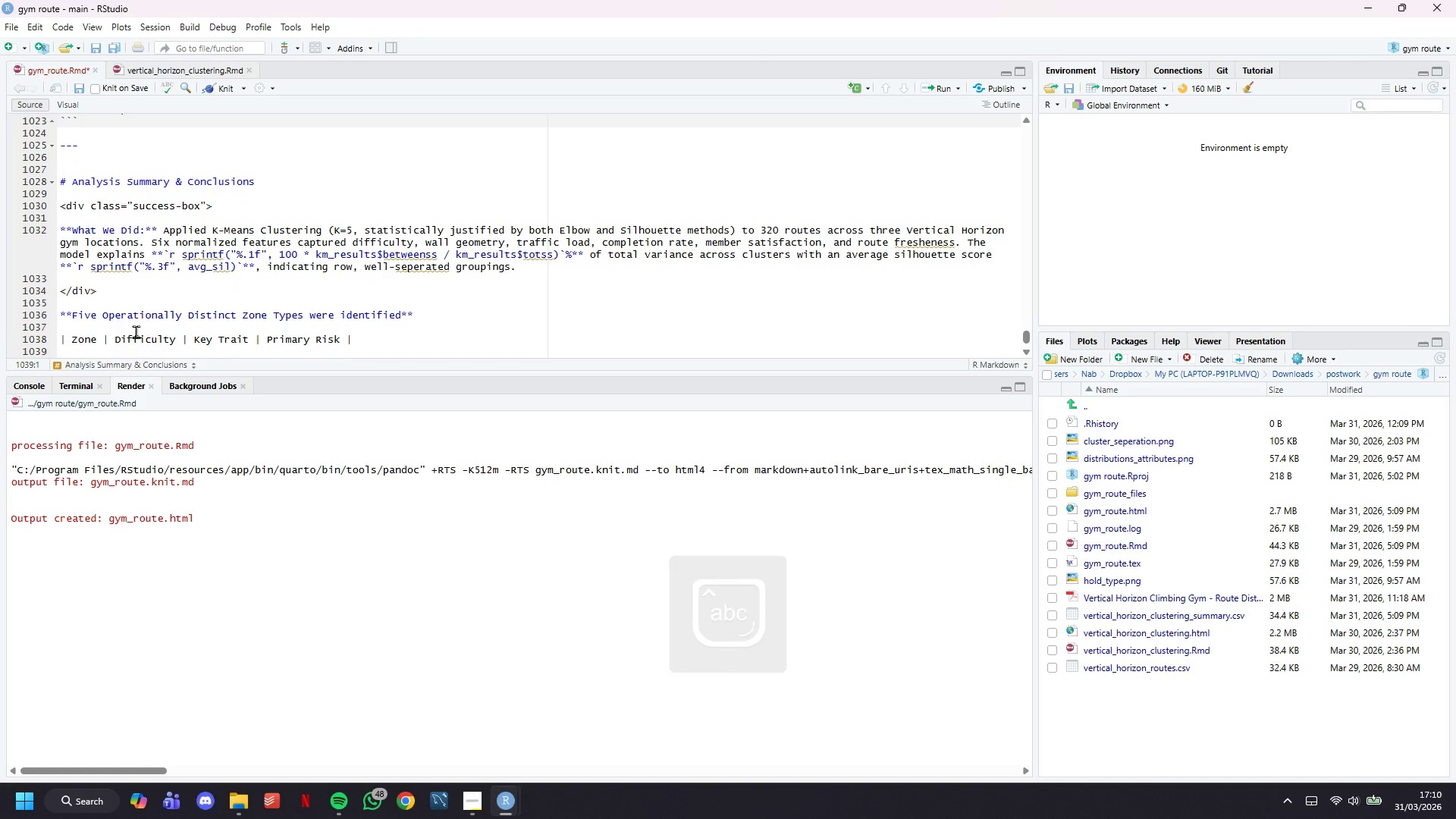 
key(Shift+Backslash)
 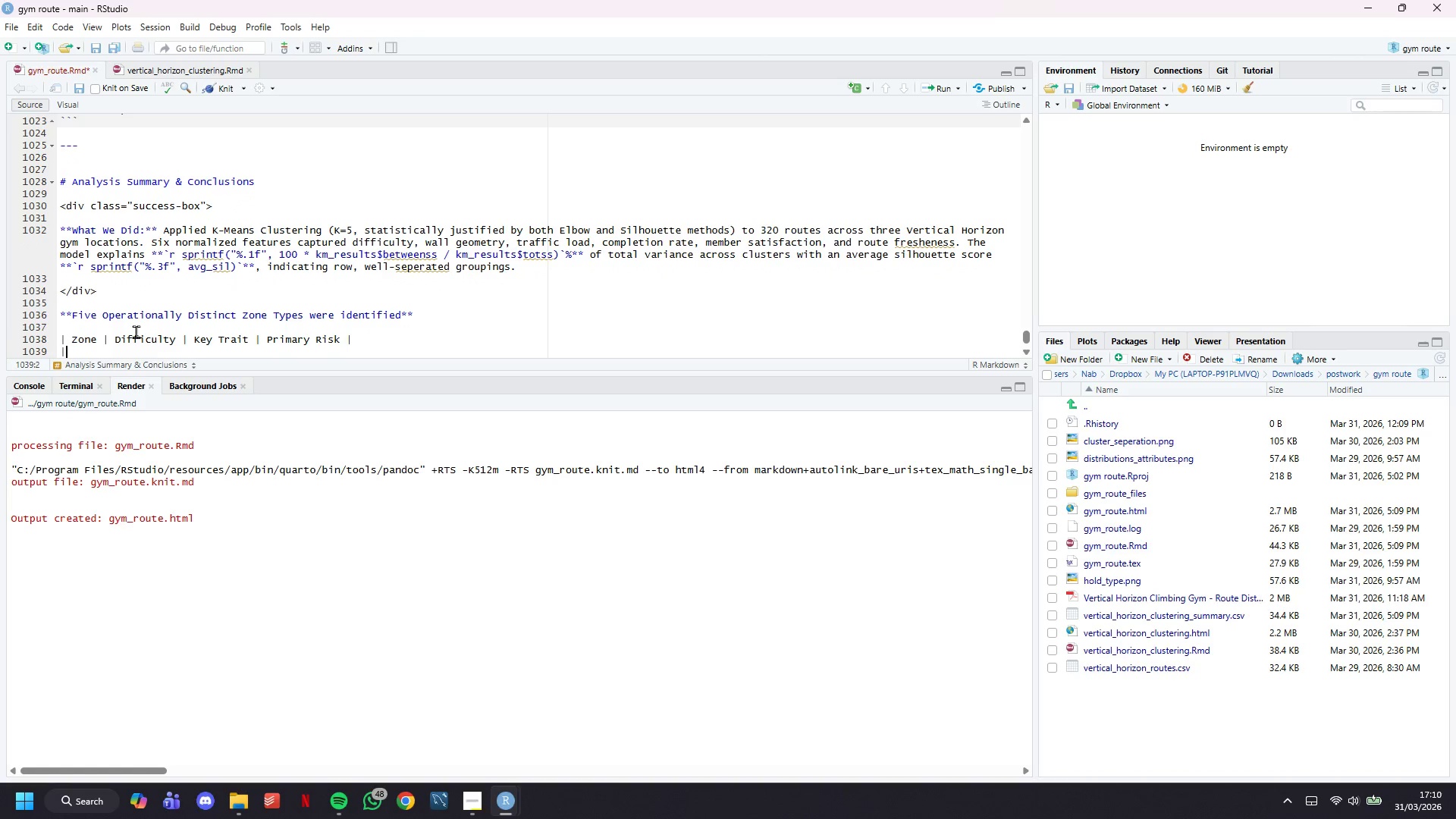 
key(Minus)
 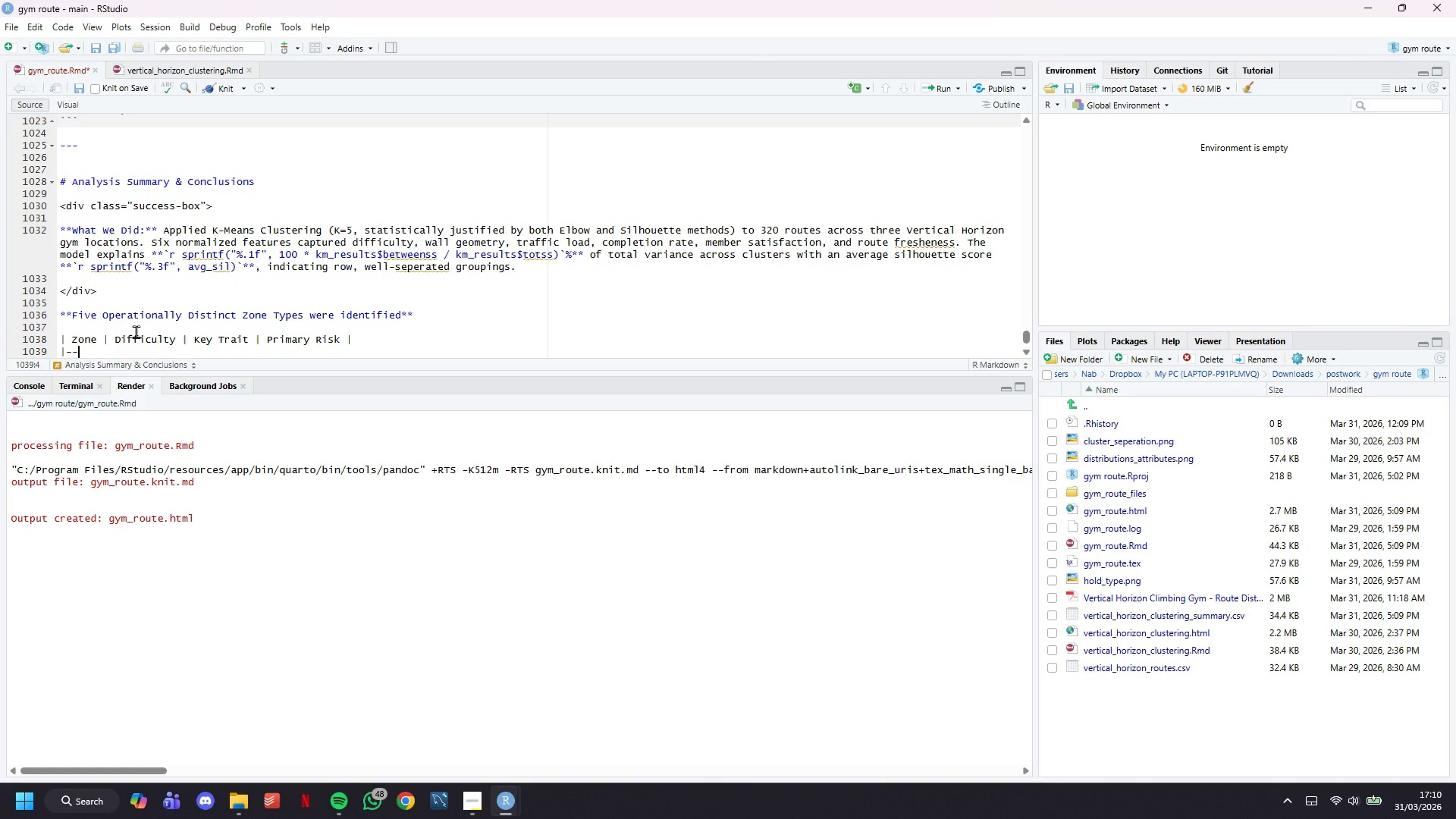 
key(Minus)
 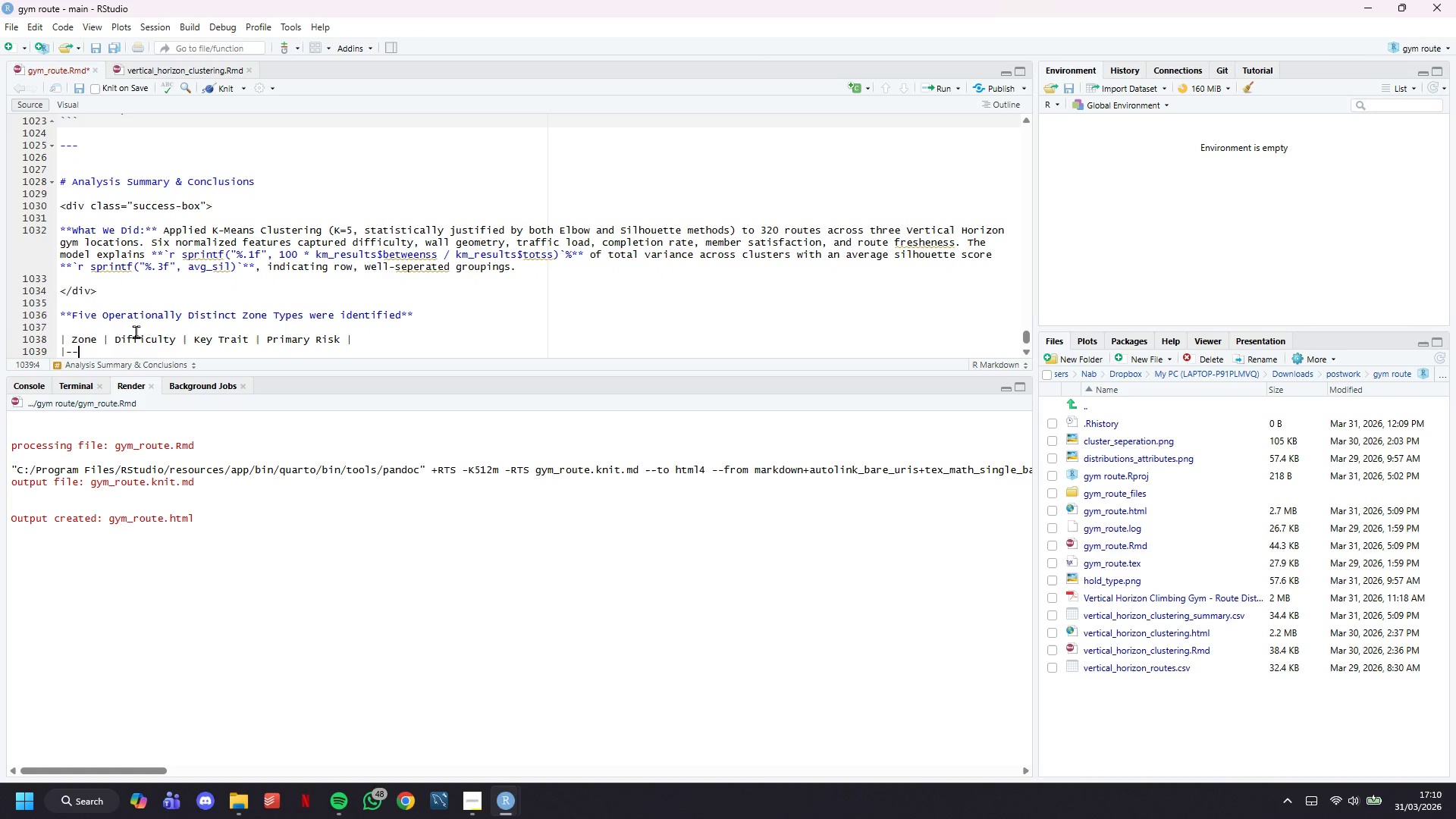 
key(Minus)
 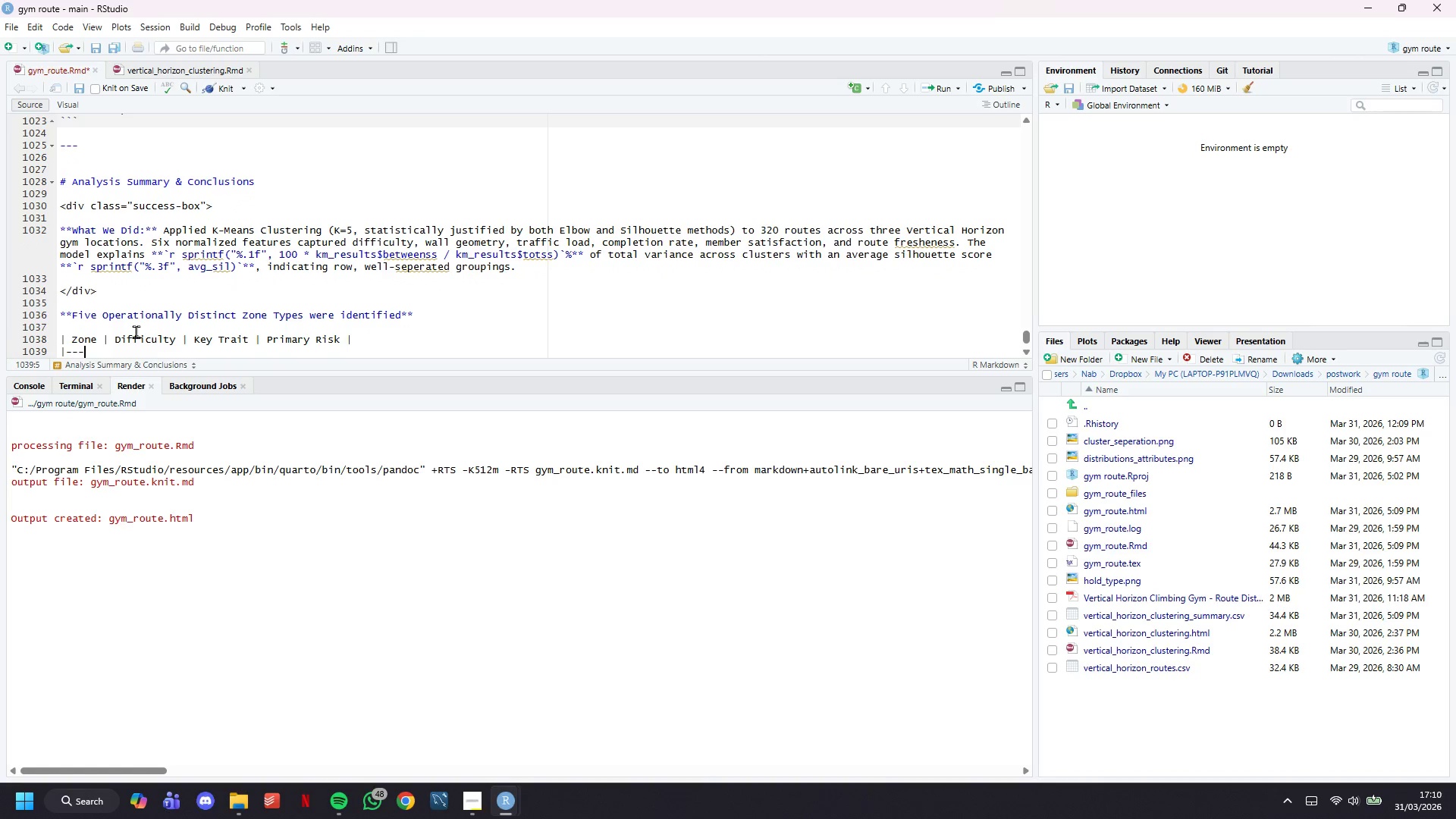 
key(Minus)
 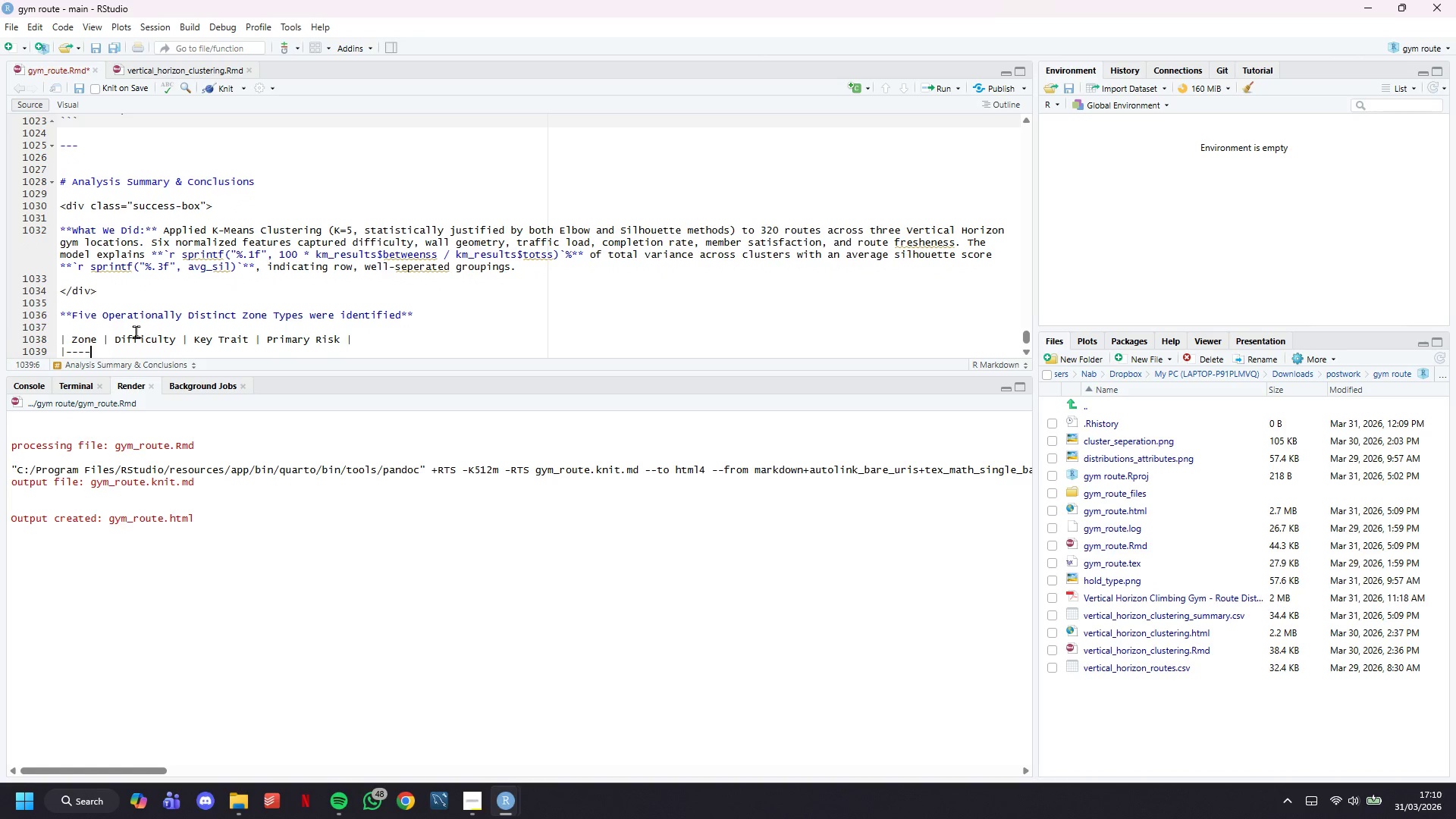 
key(Minus)
 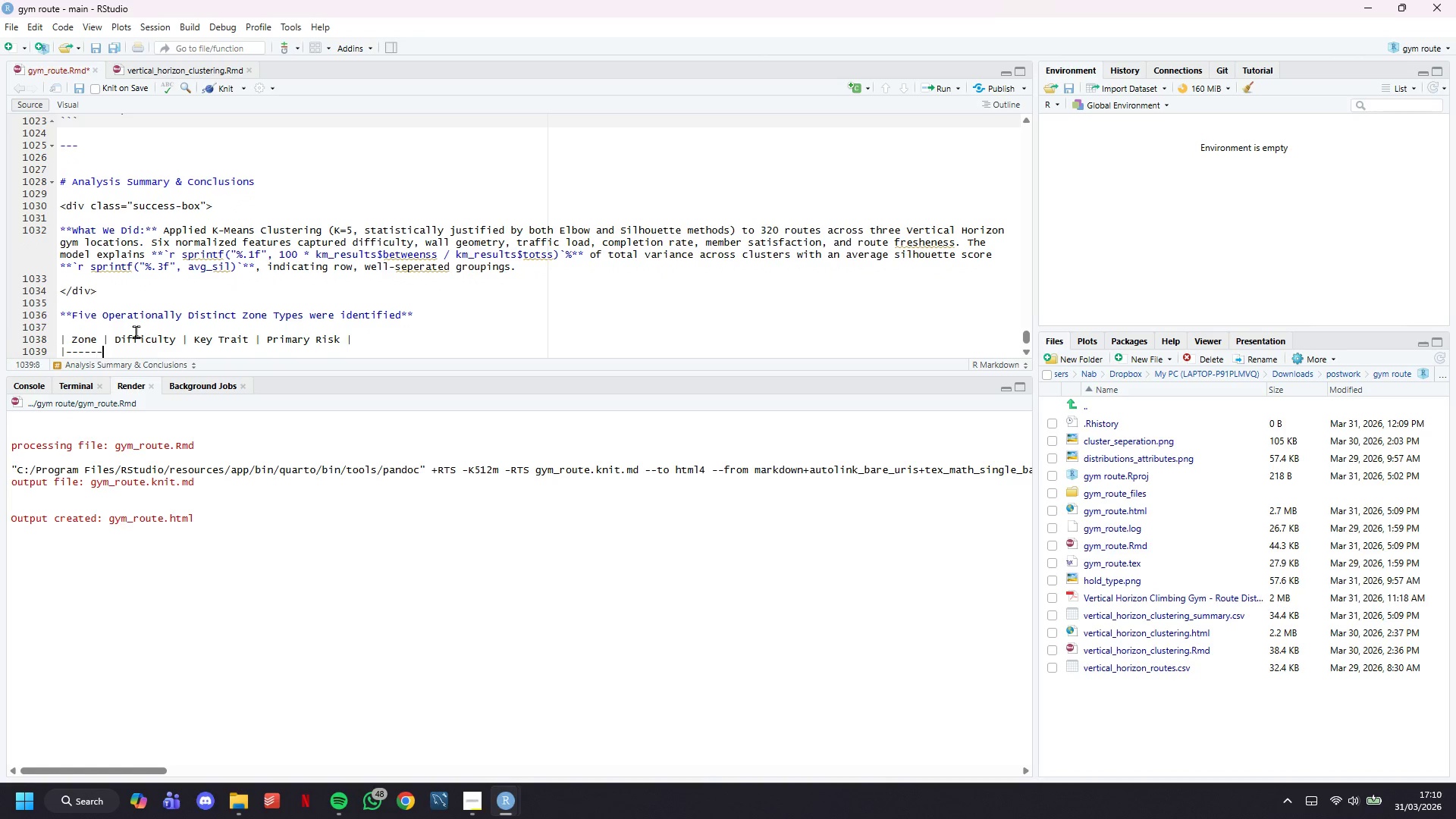 
key(Minus)
 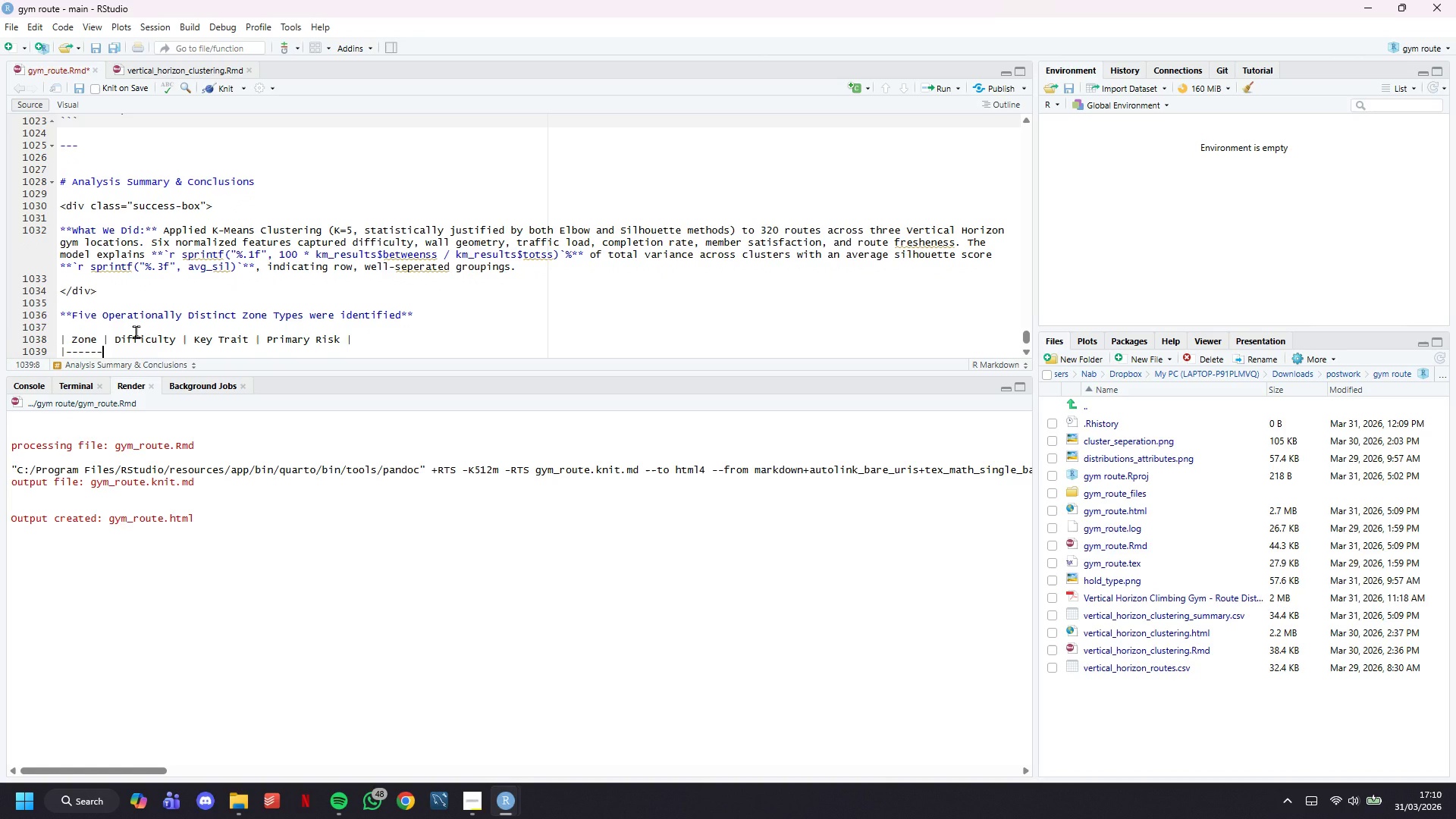 
key(Shift+Backslash)
 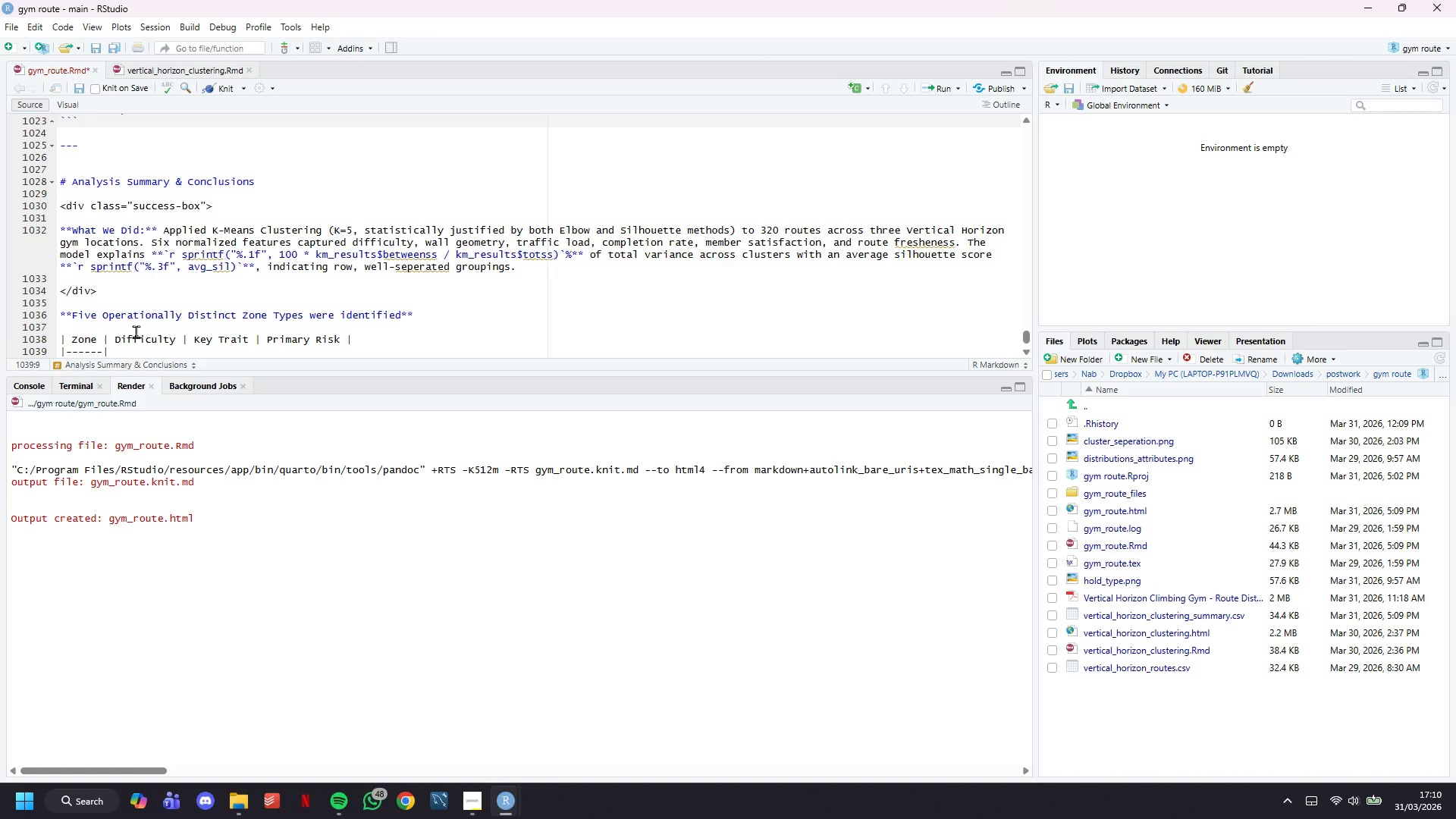 
key(Minus)
 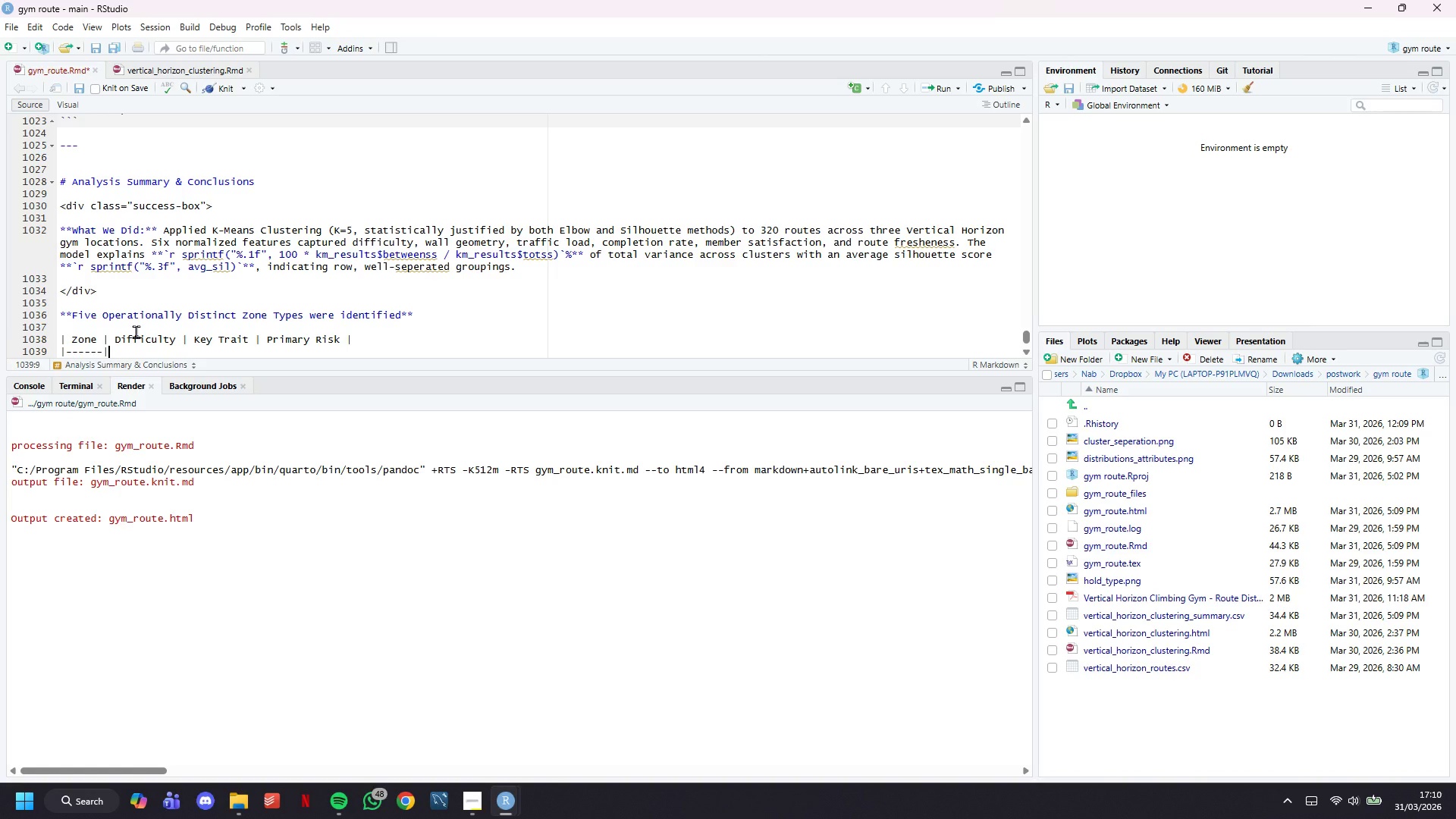 
key(Minus)
 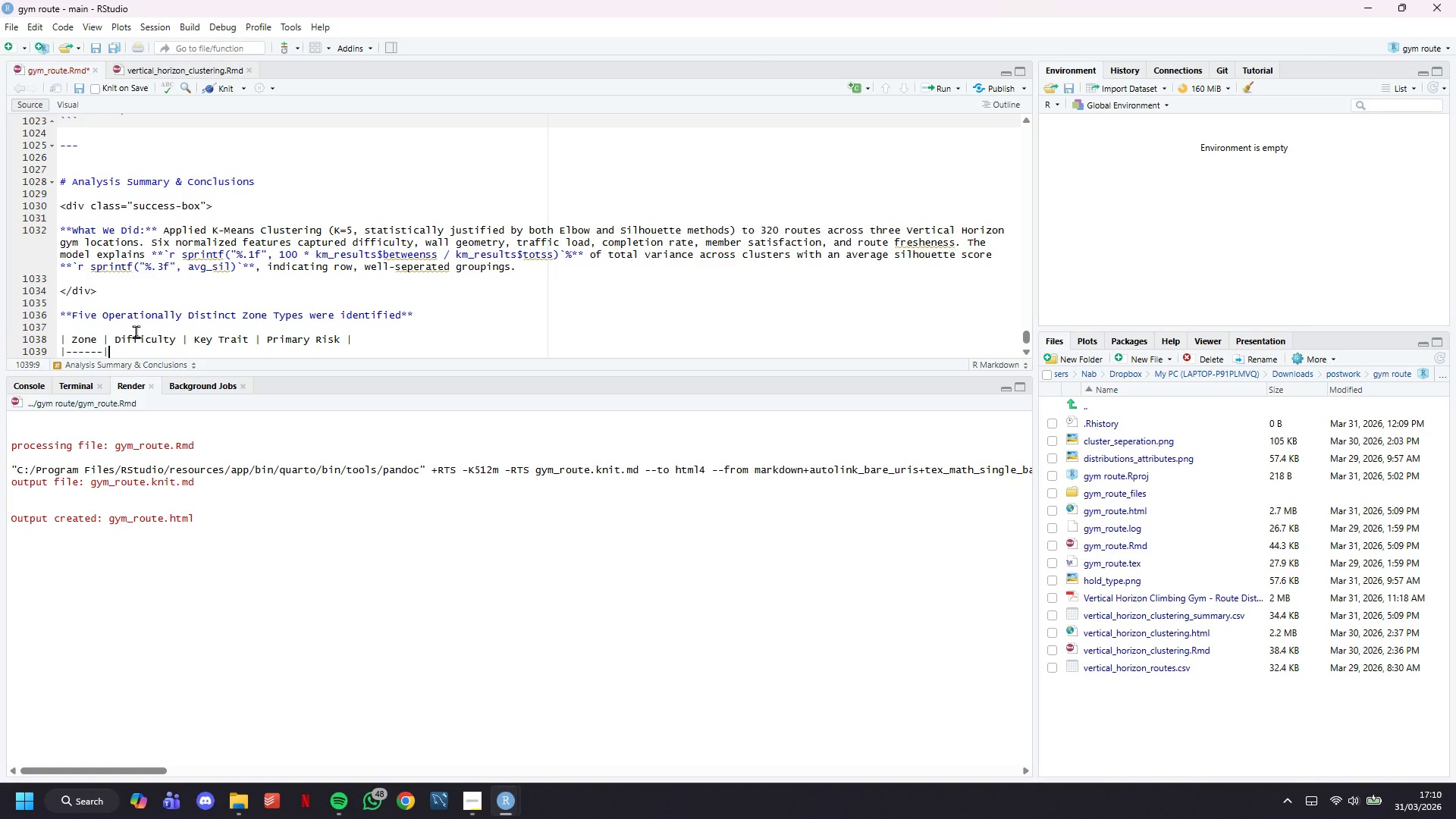 
key(Minus)
 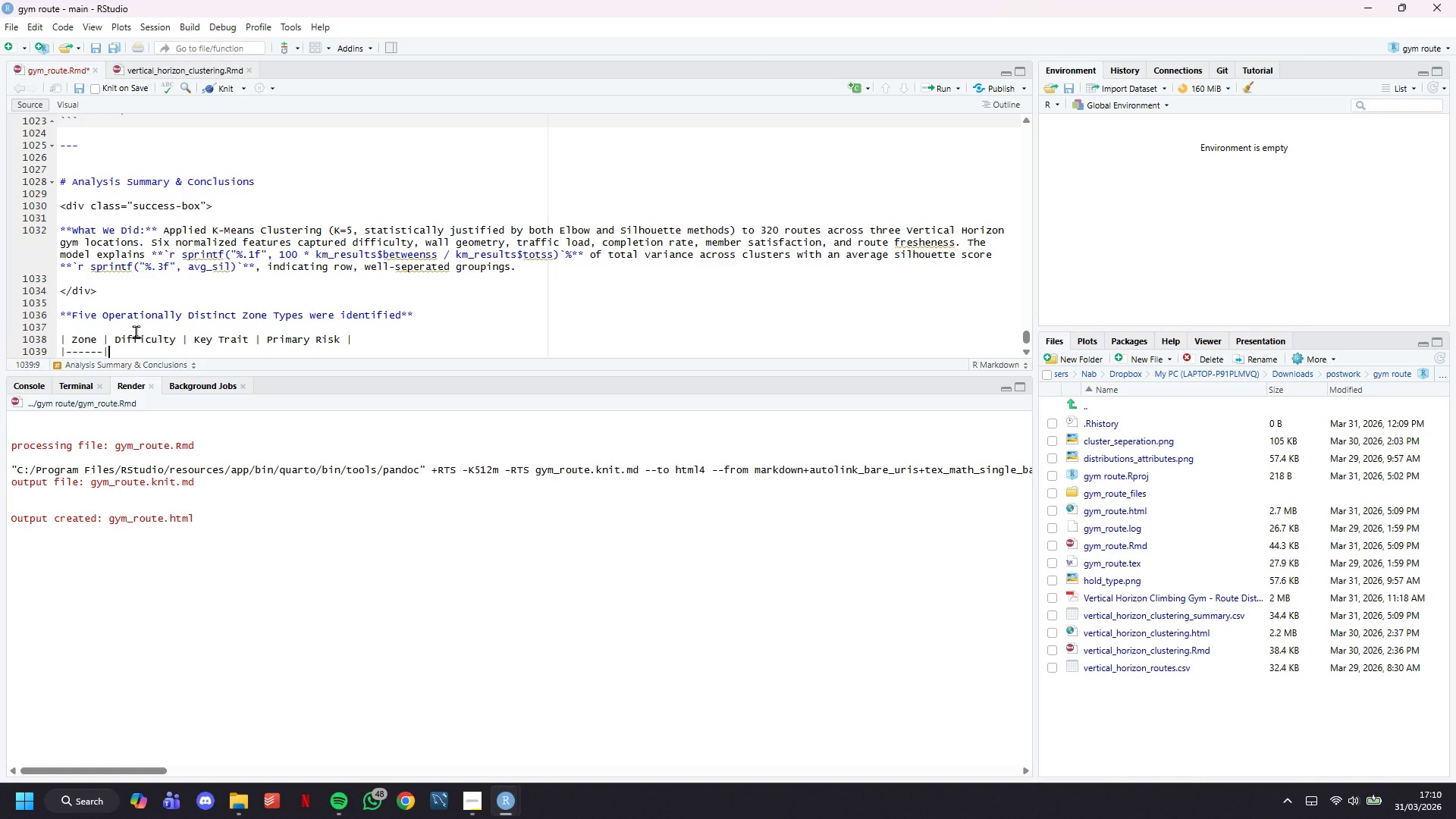 
key(Minus)
 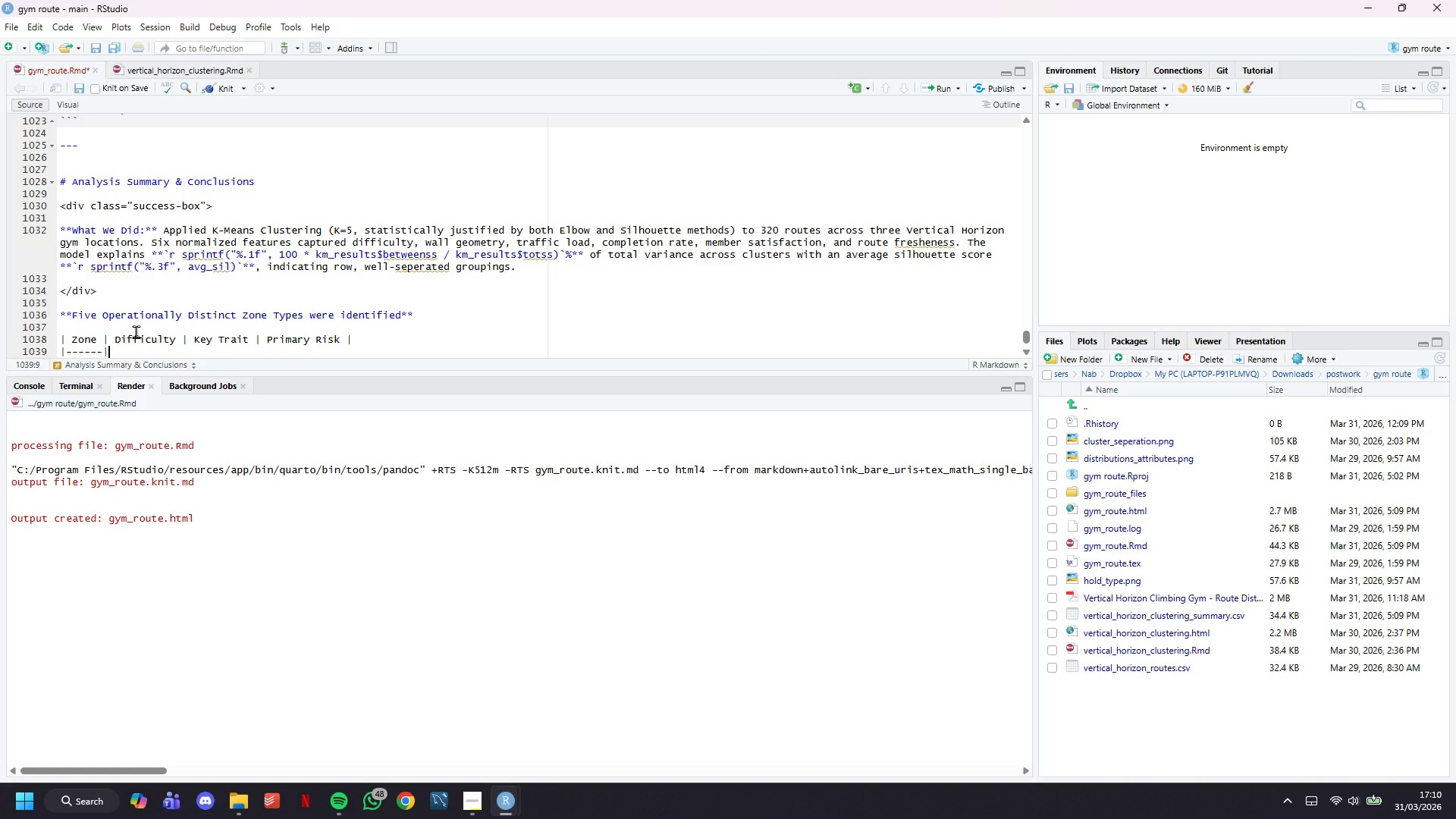 
key(Minus)
 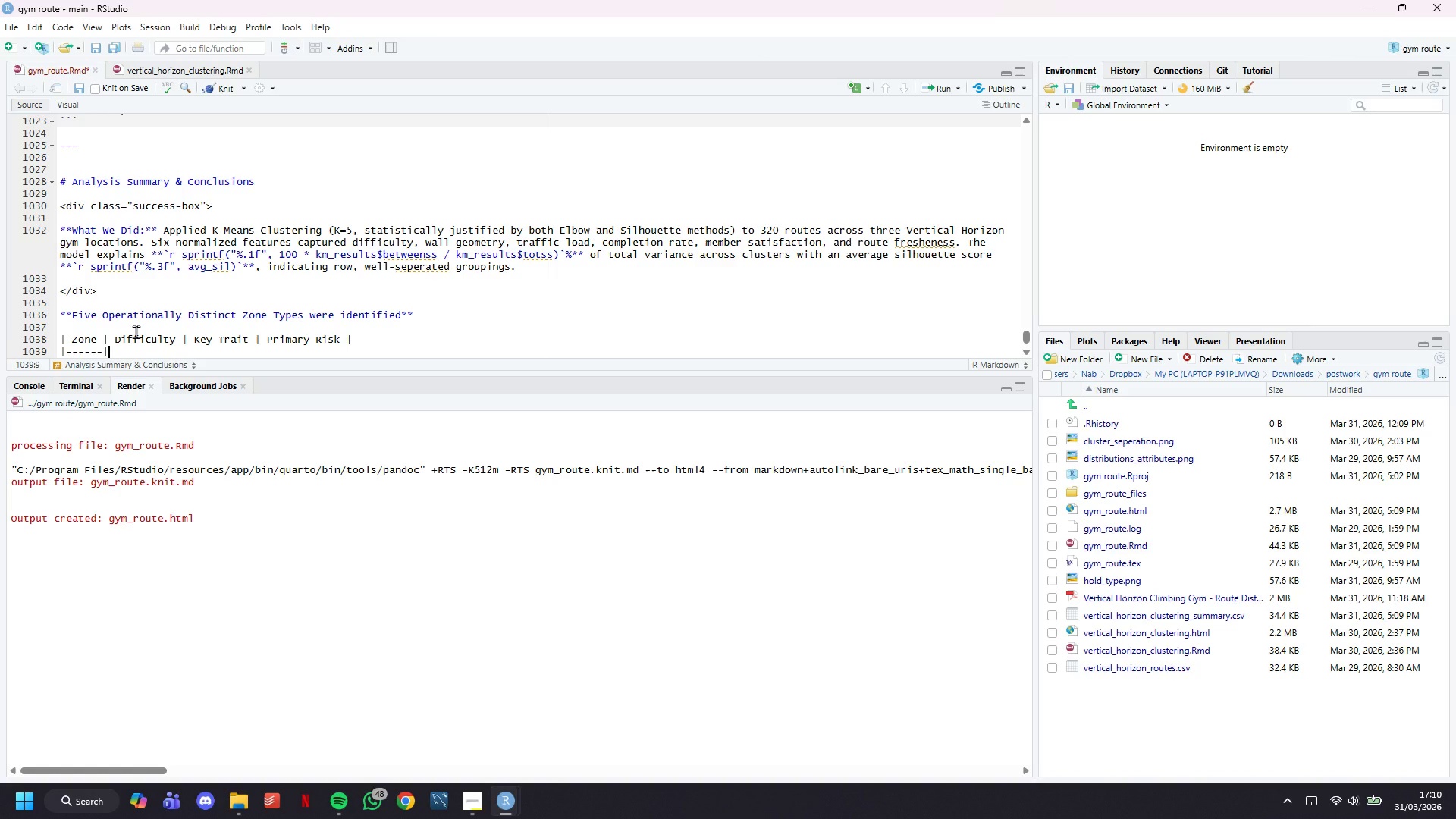 
key(Minus)
 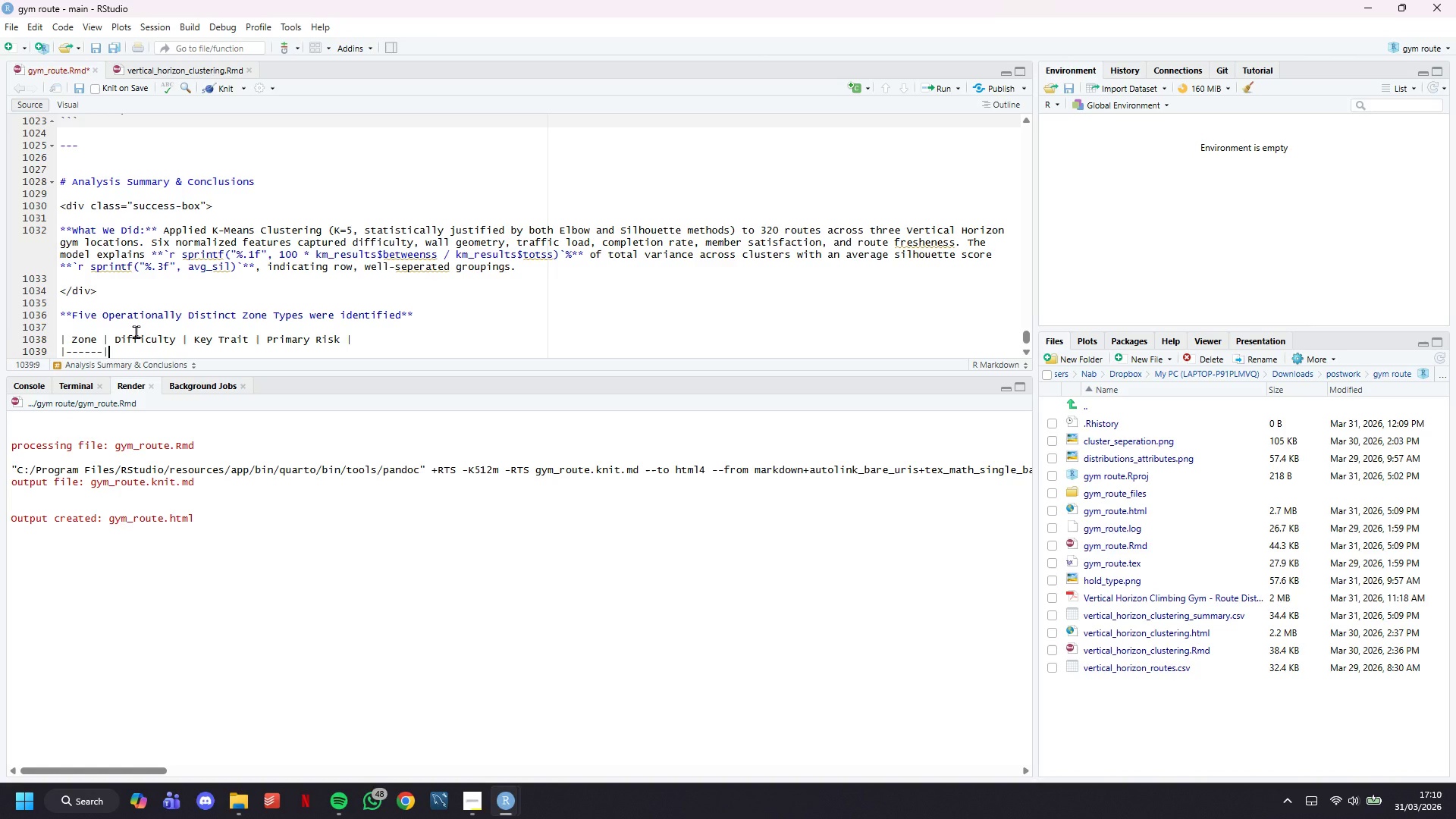 
key(Minus)
 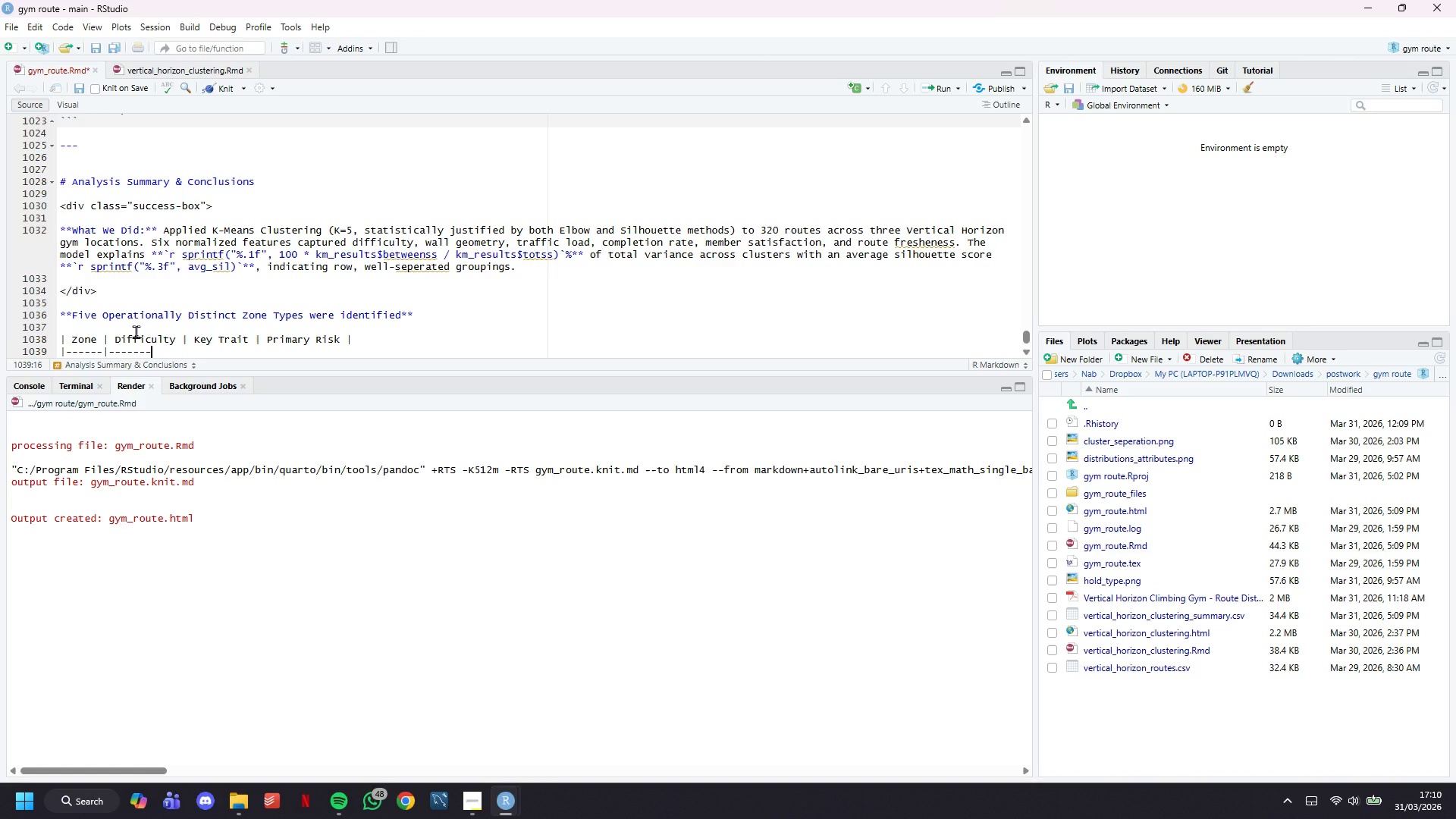 
key(Minus)
 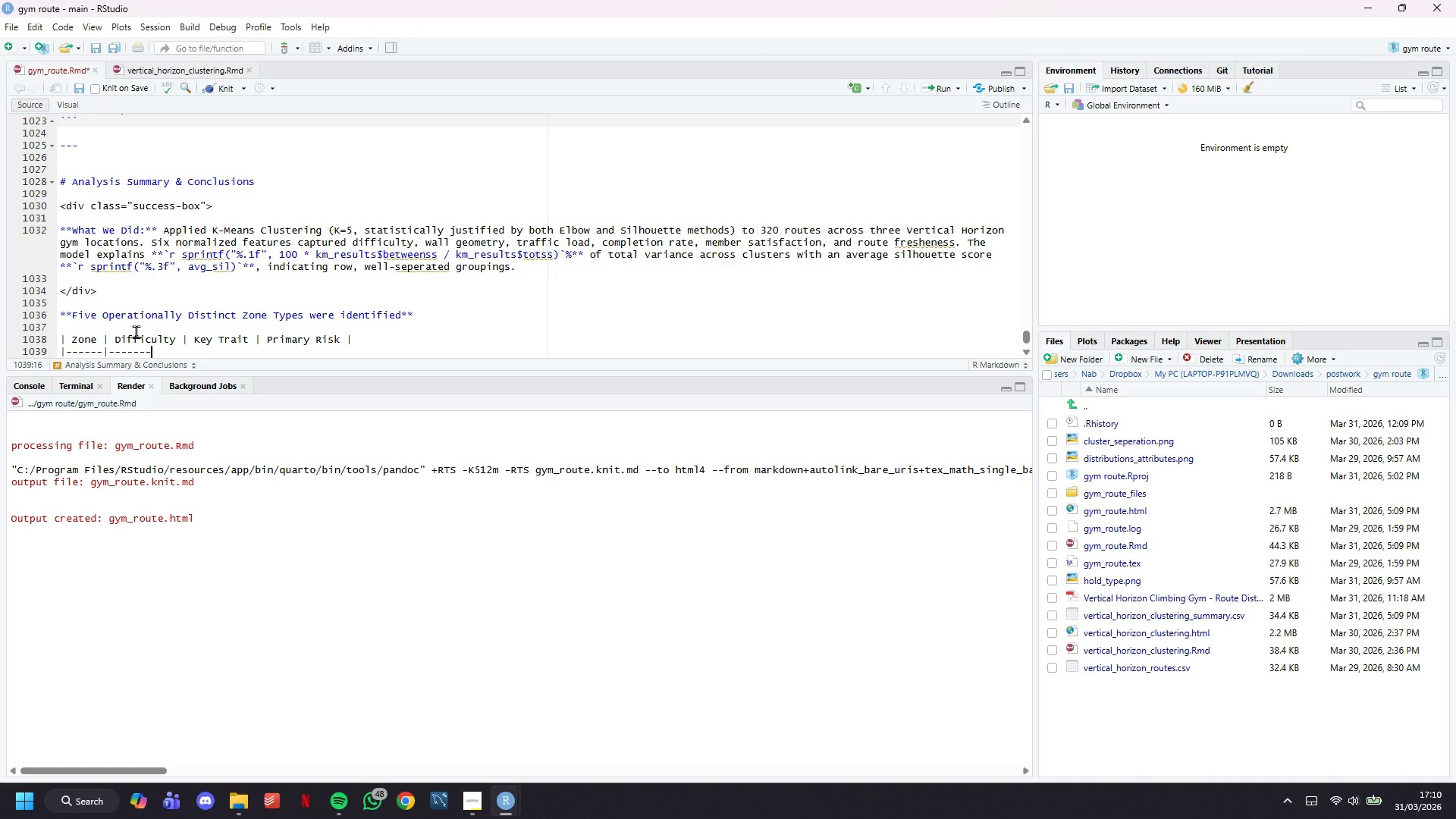 
key(Minus)
 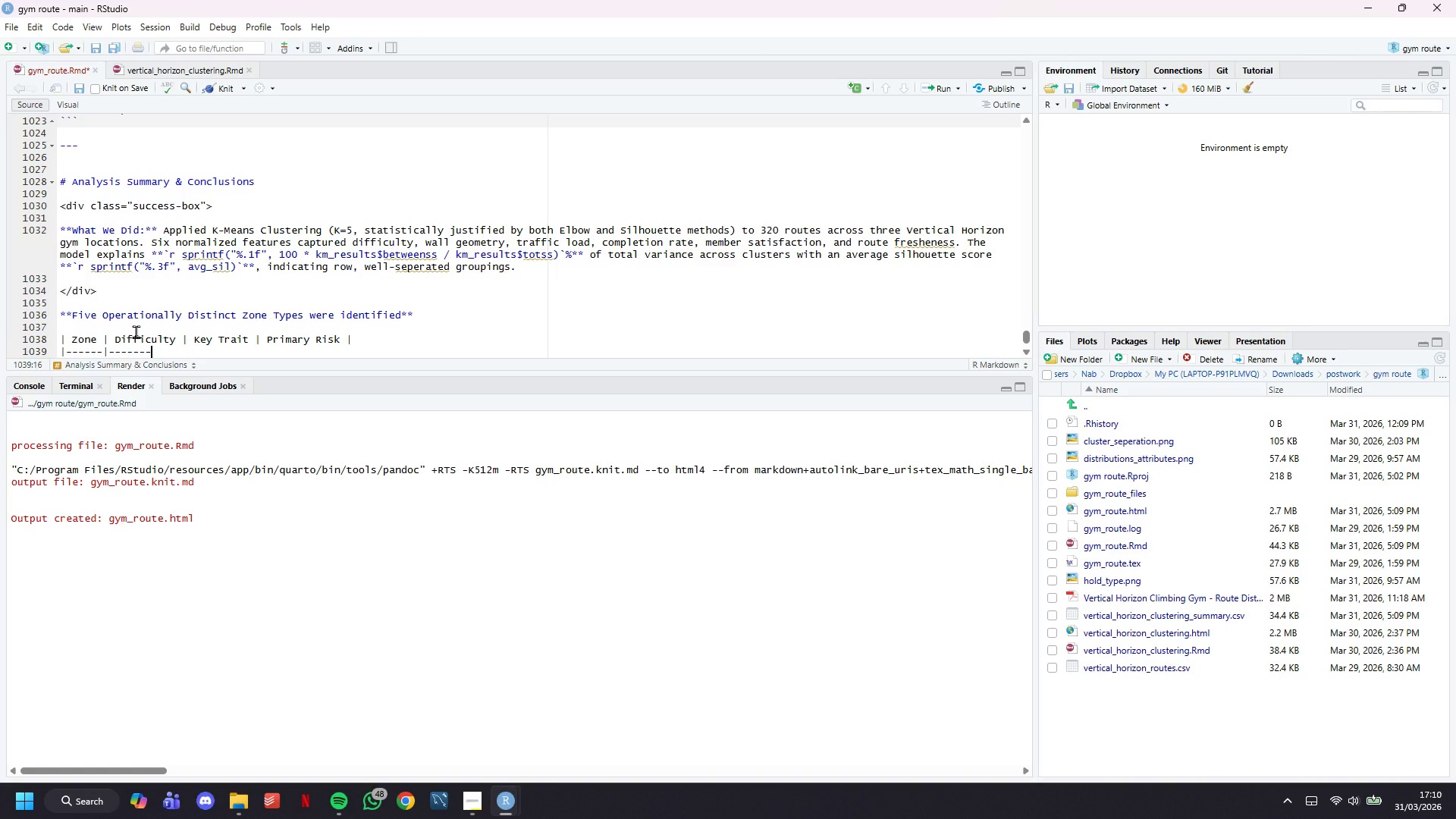 
key(Minus)
 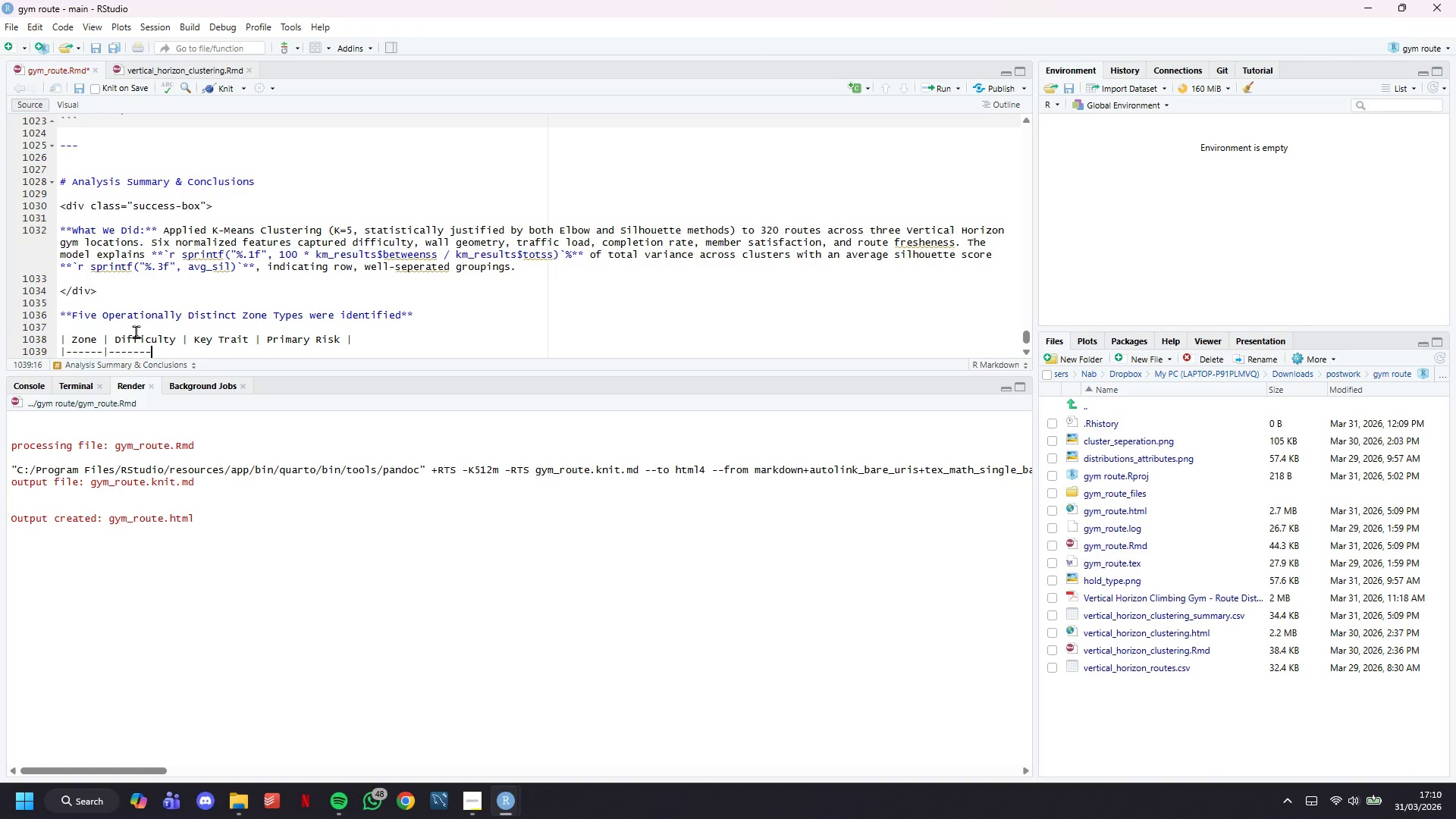 
key(Minus)
 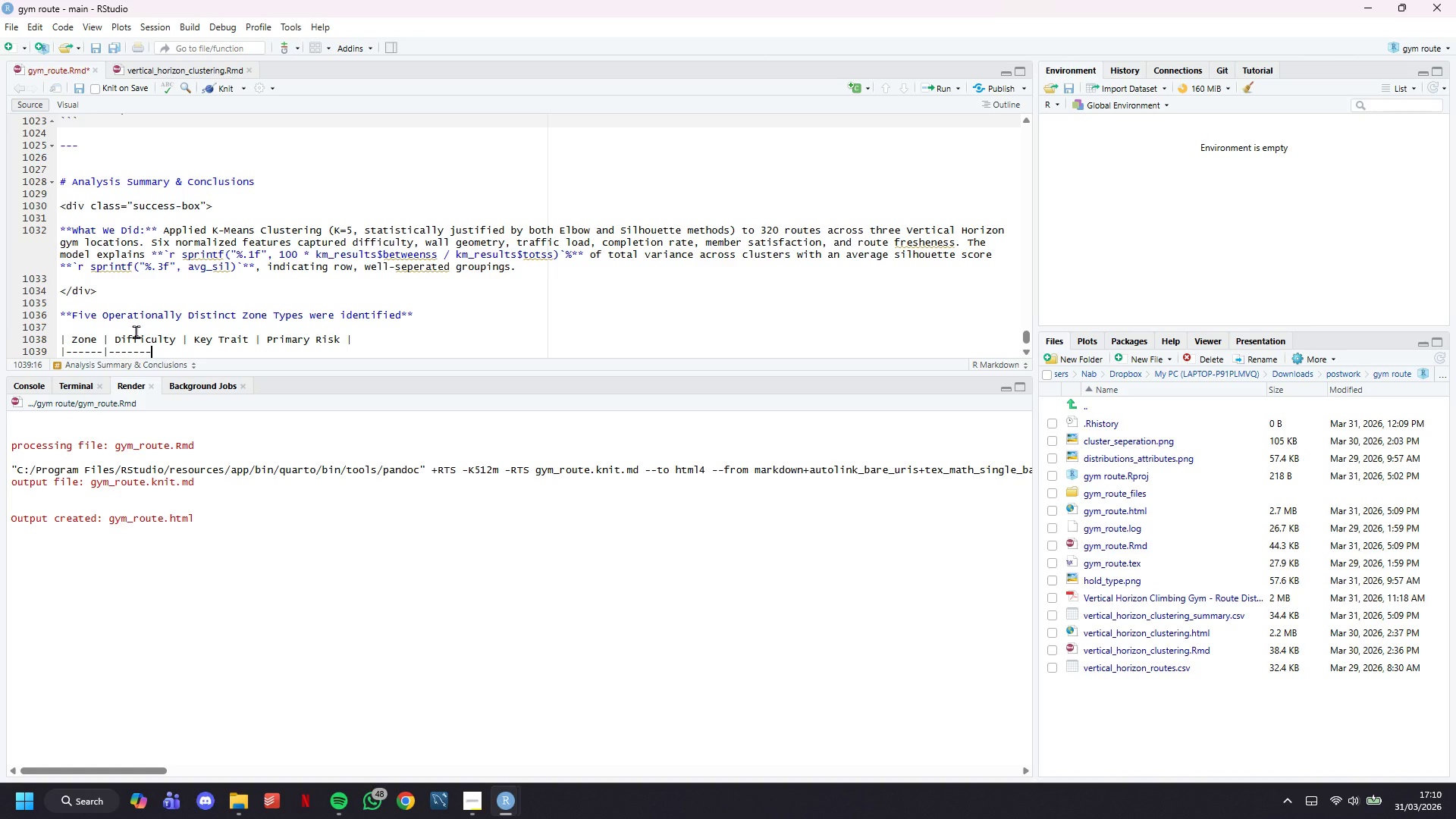 
key(Minus)
 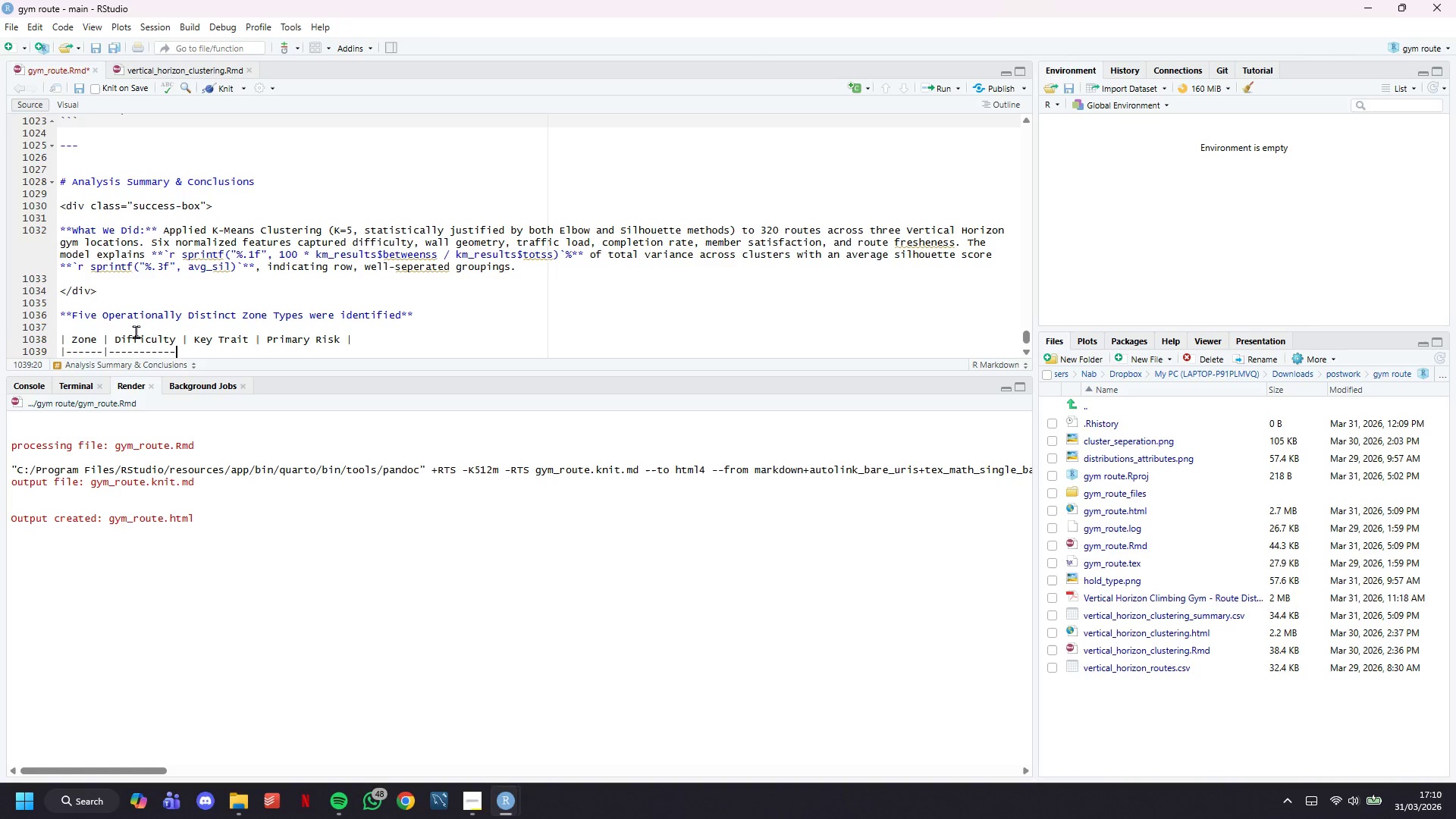 
key(Shift+Backslash)
 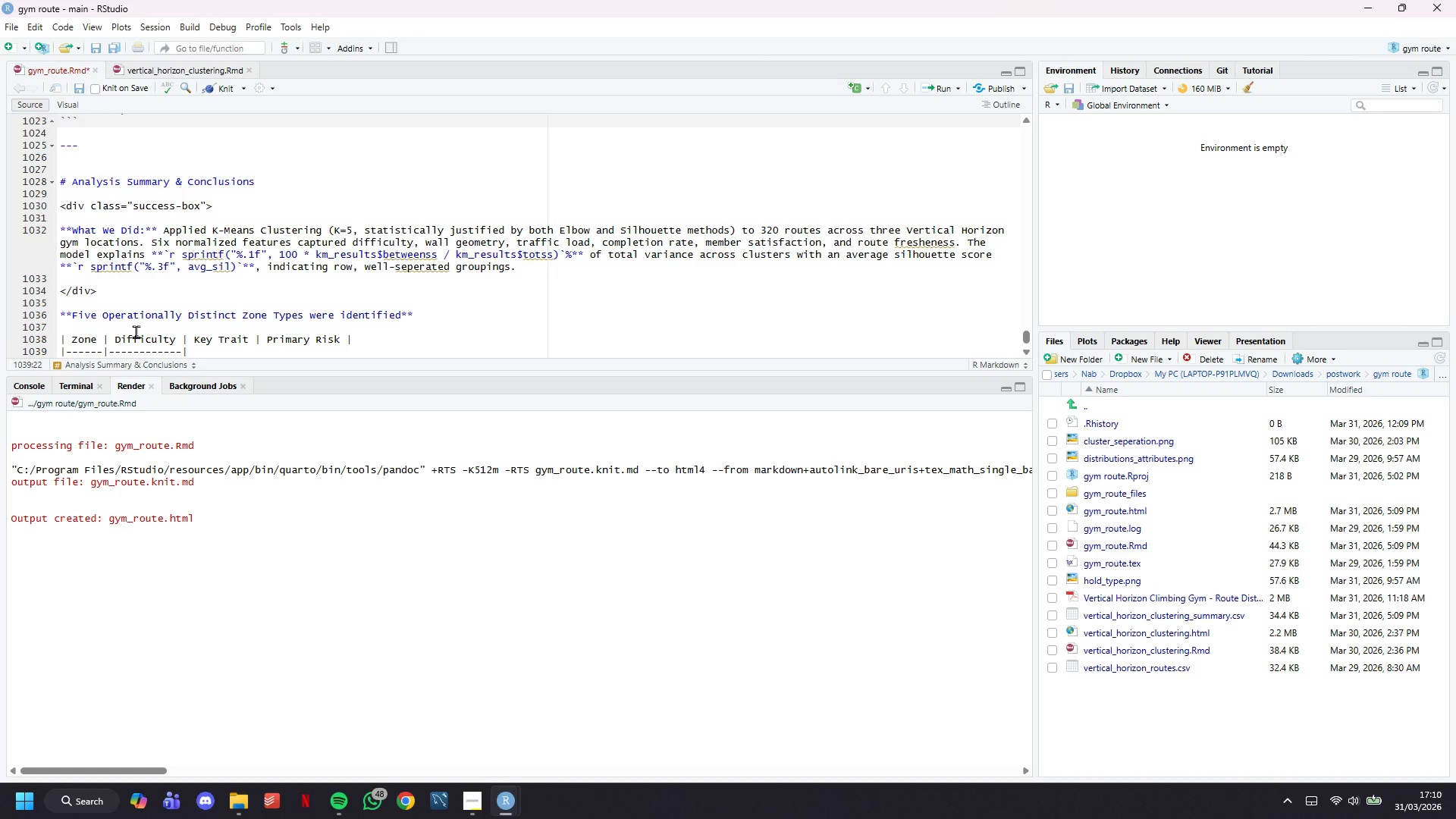 
key(Minus)
 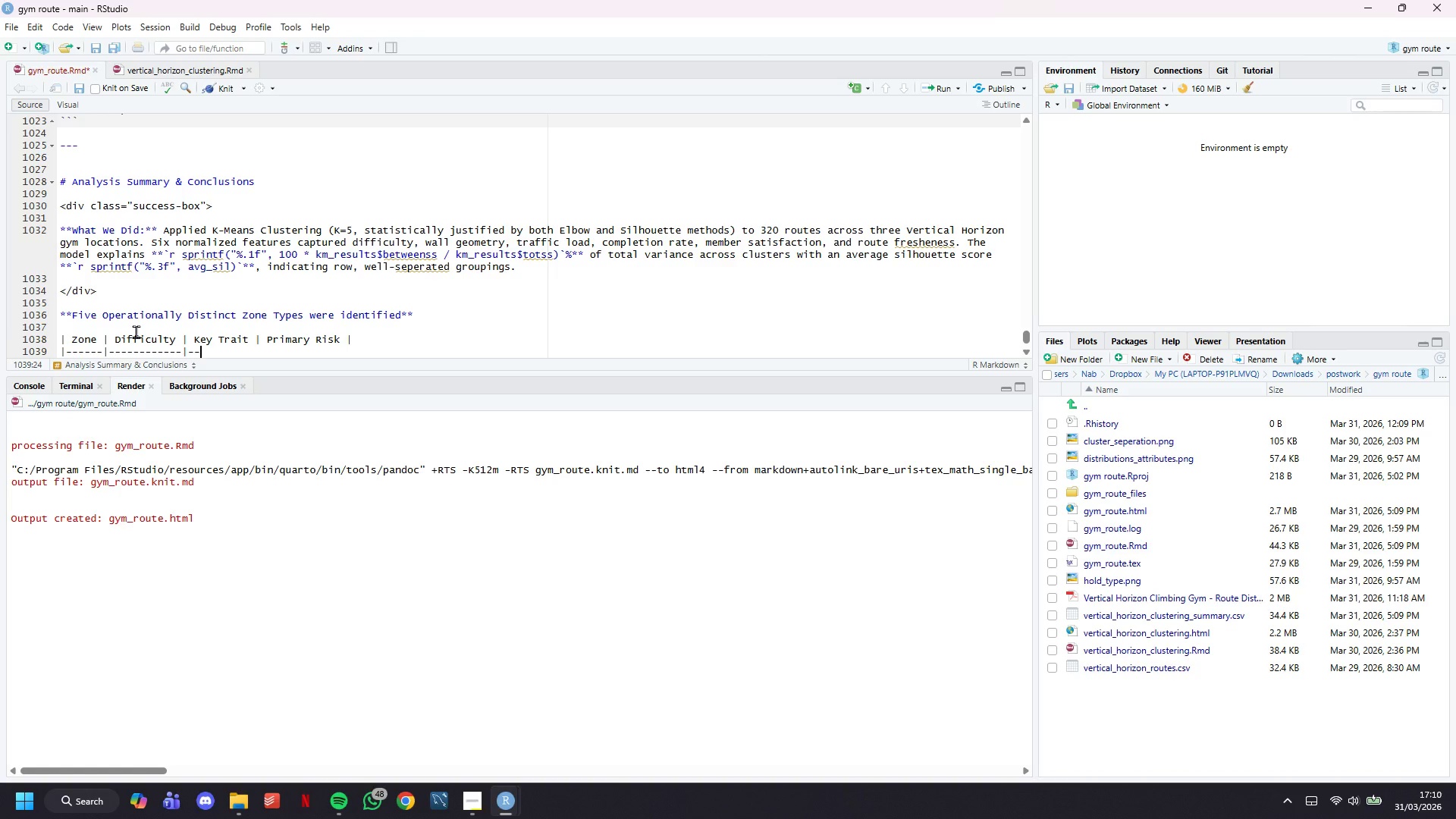 
key(Minus)
 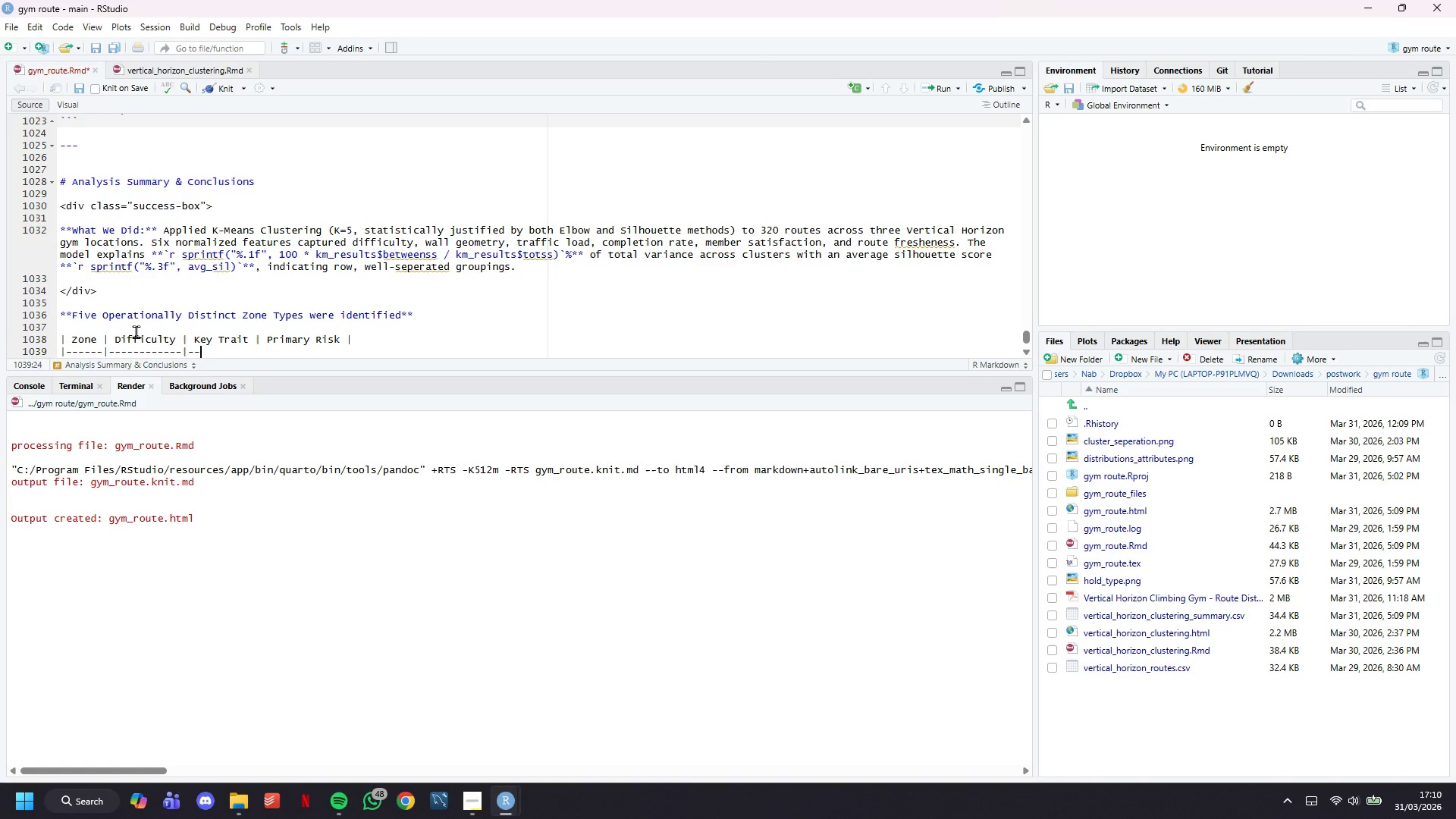 
key(Minus)
 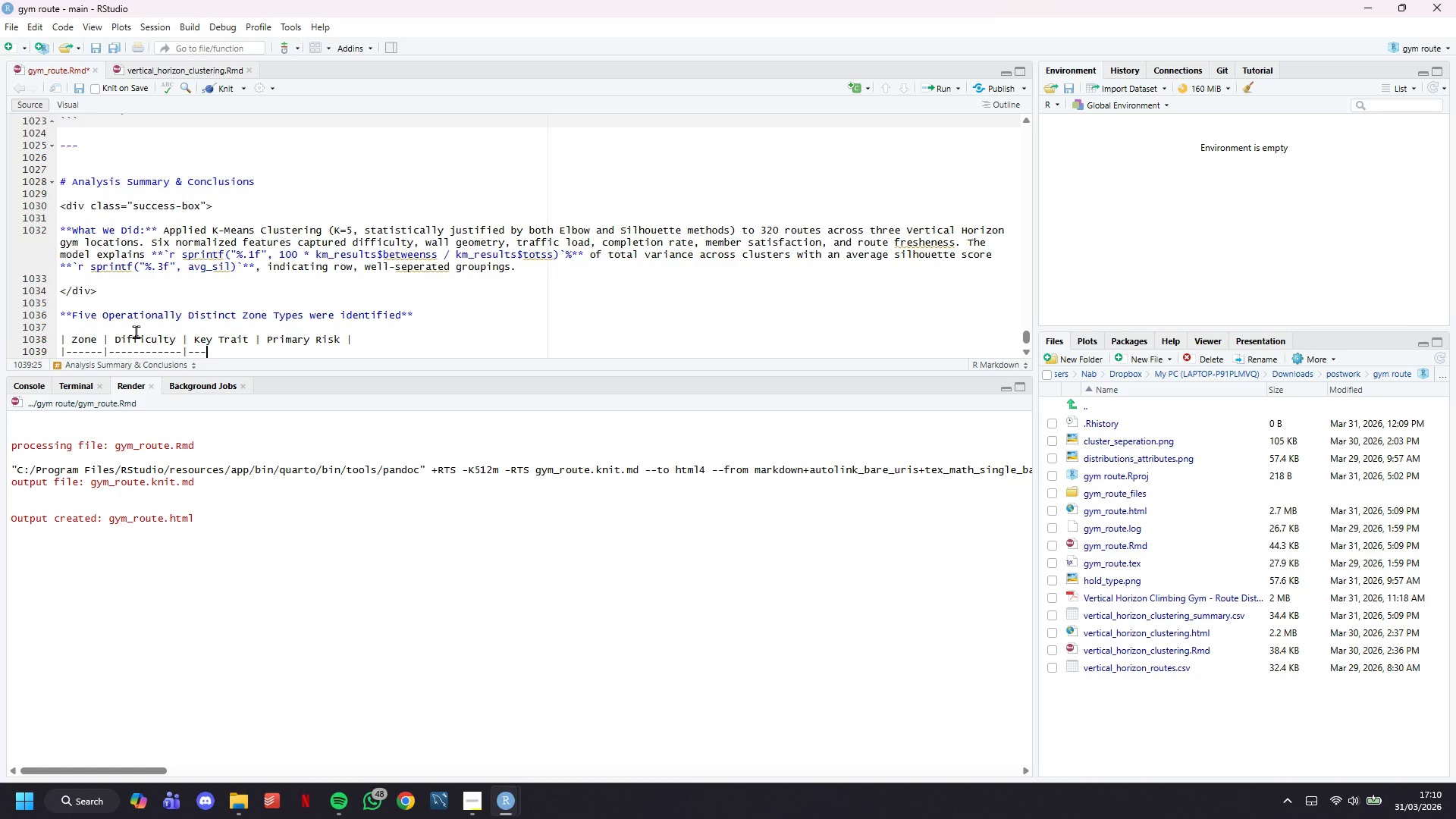 
key(Minus)
 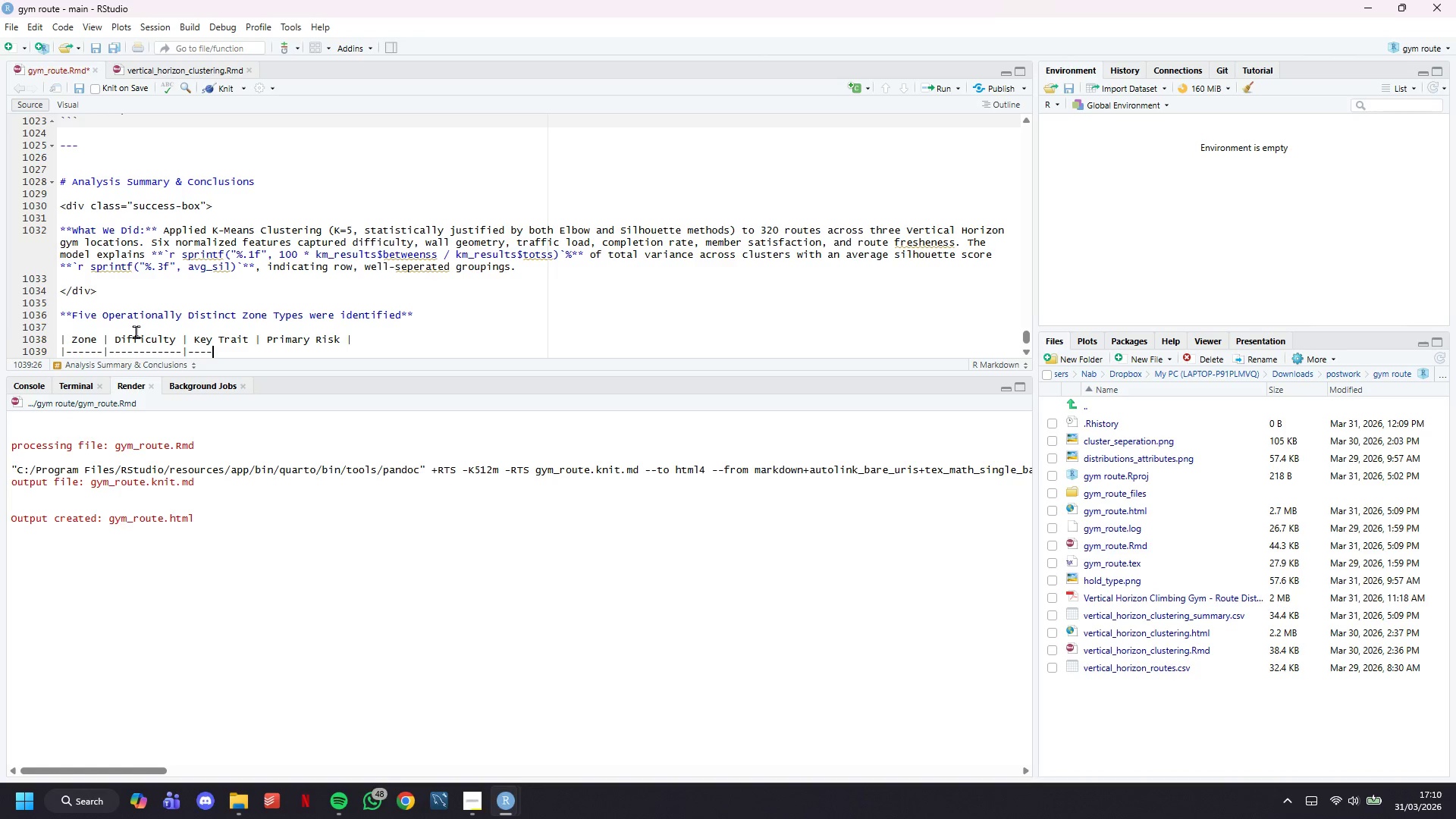 
key(Minus)
 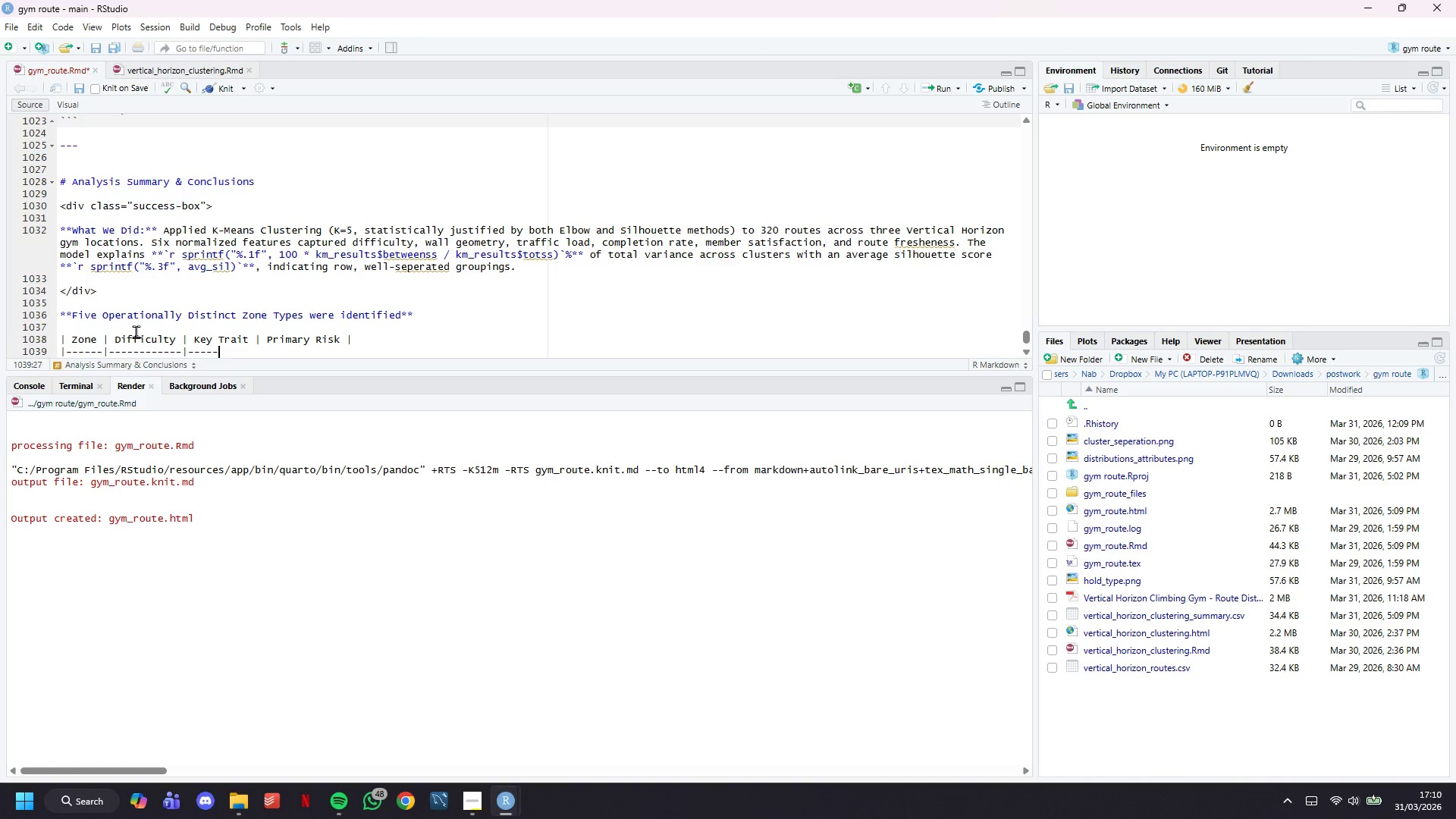 
key(Minus)
 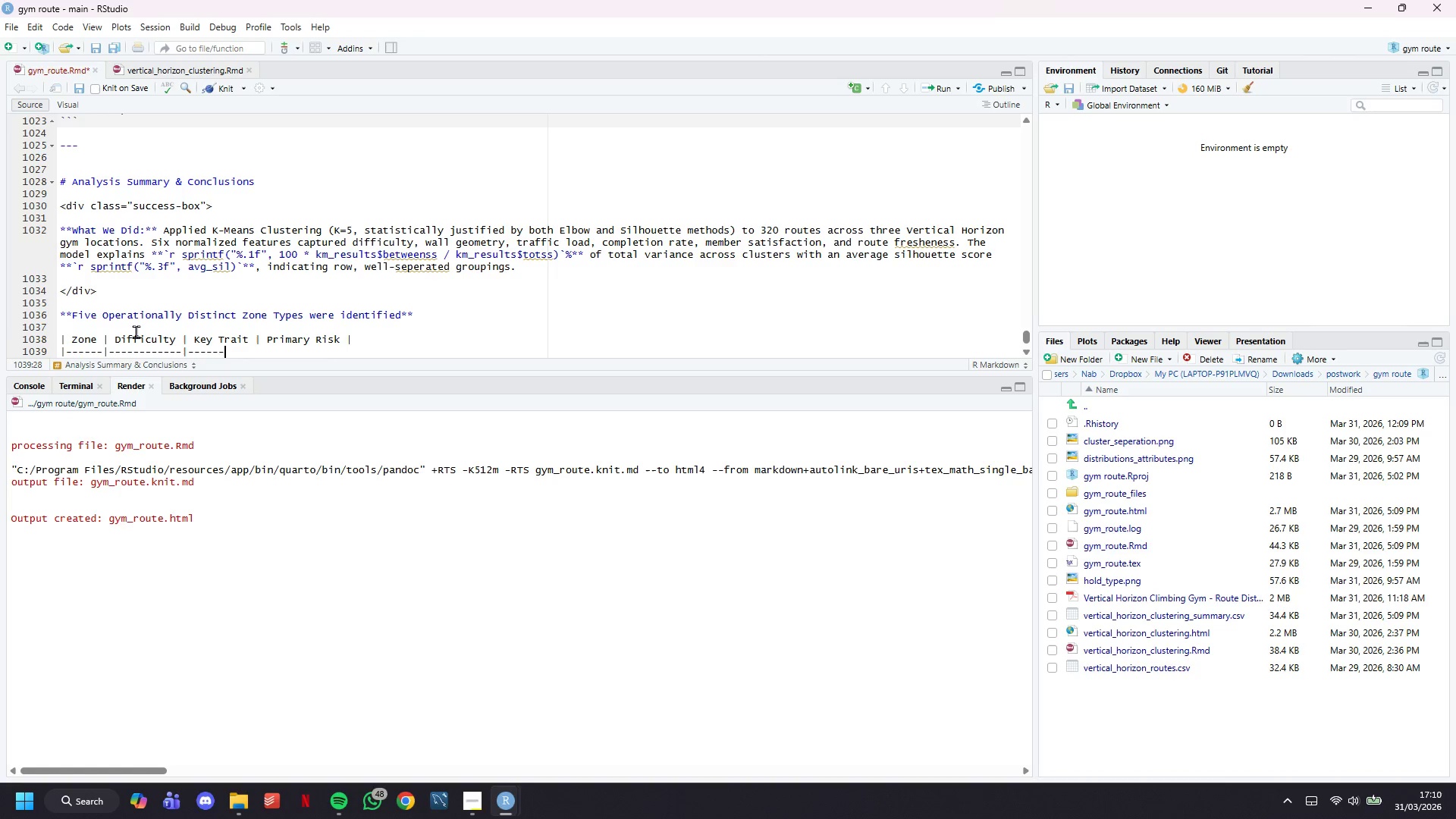 
key(Minus)
 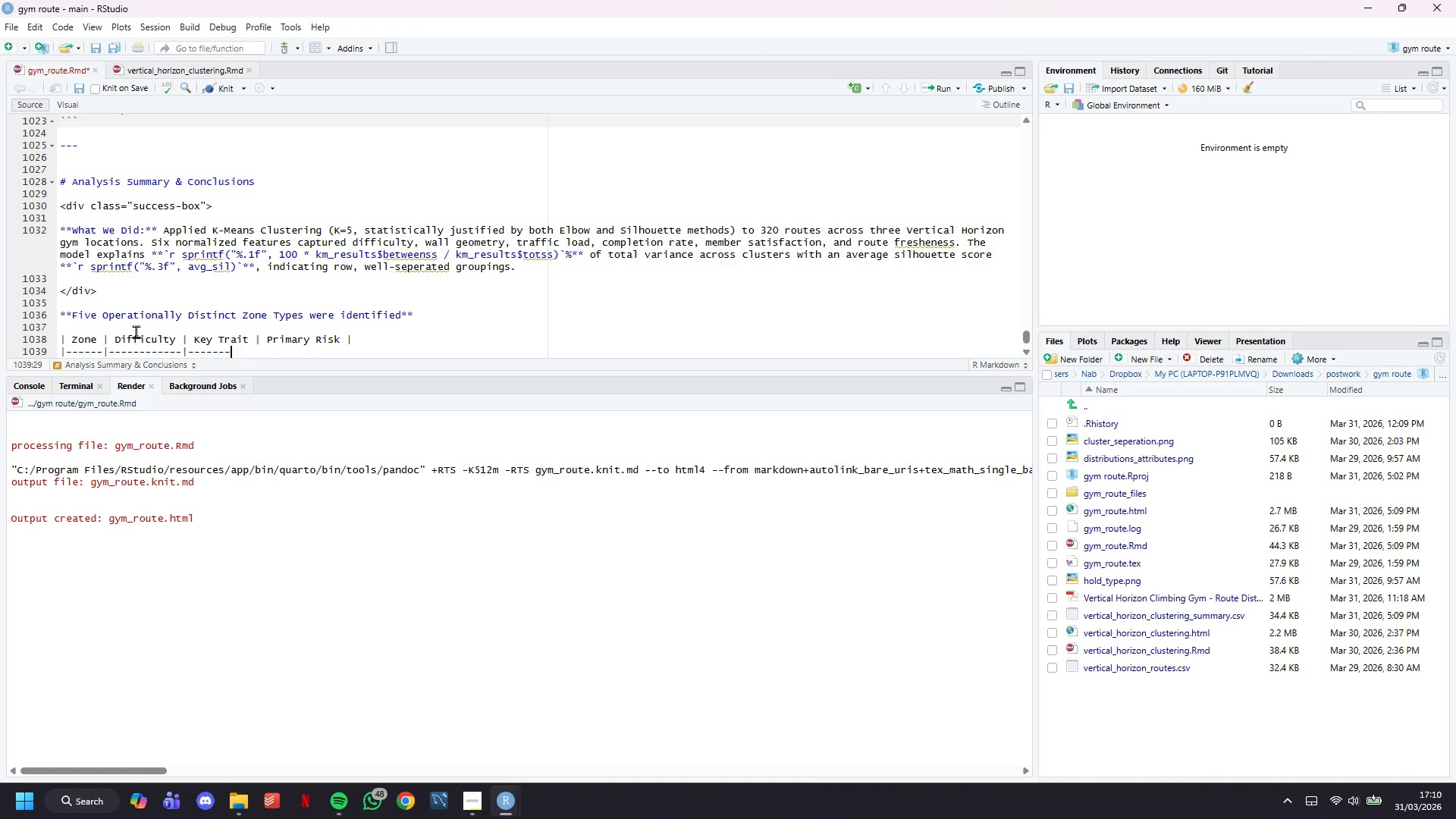 
key(Minus)
 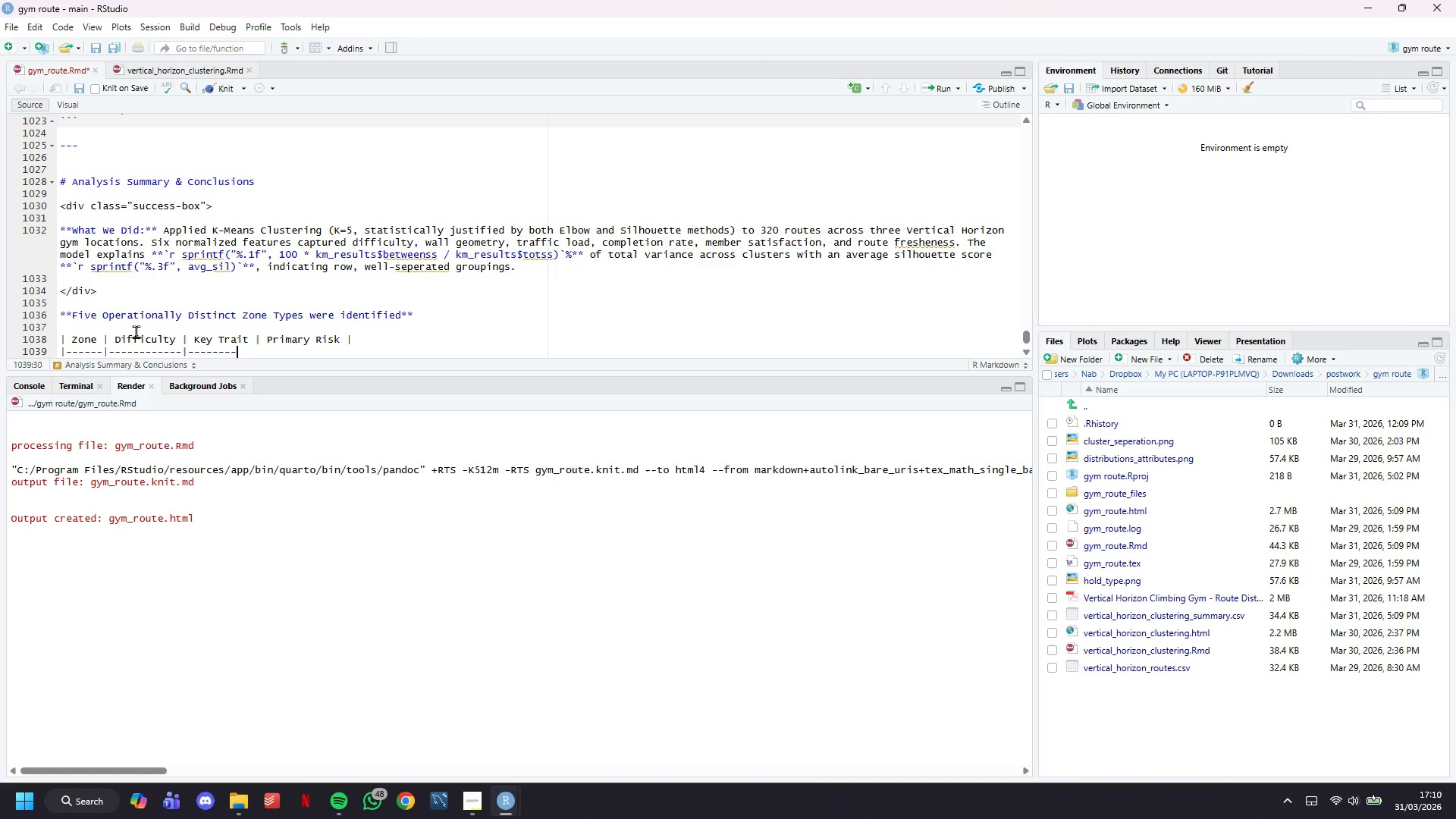 
key(Minus)
 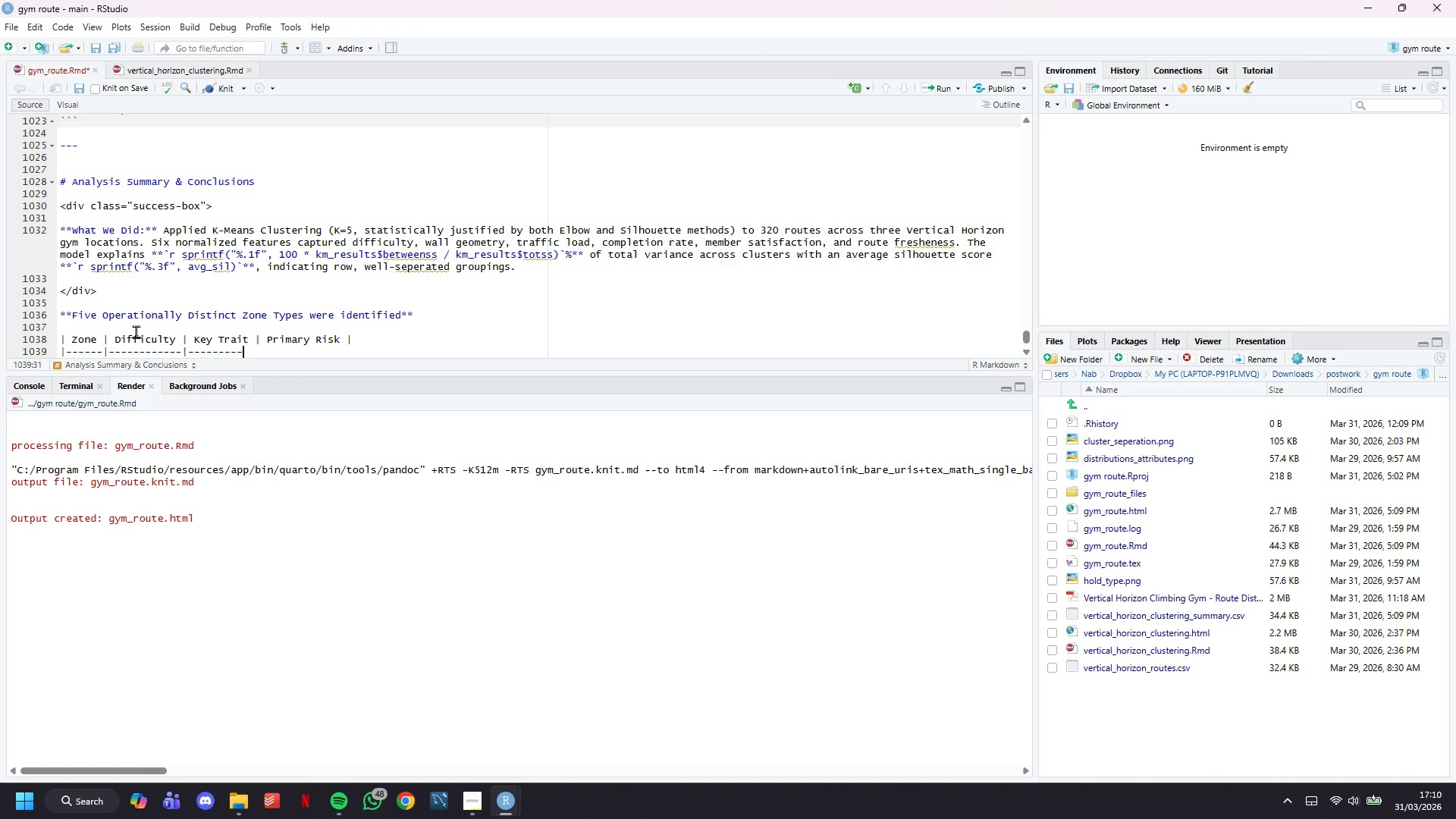 
key(Minus)
 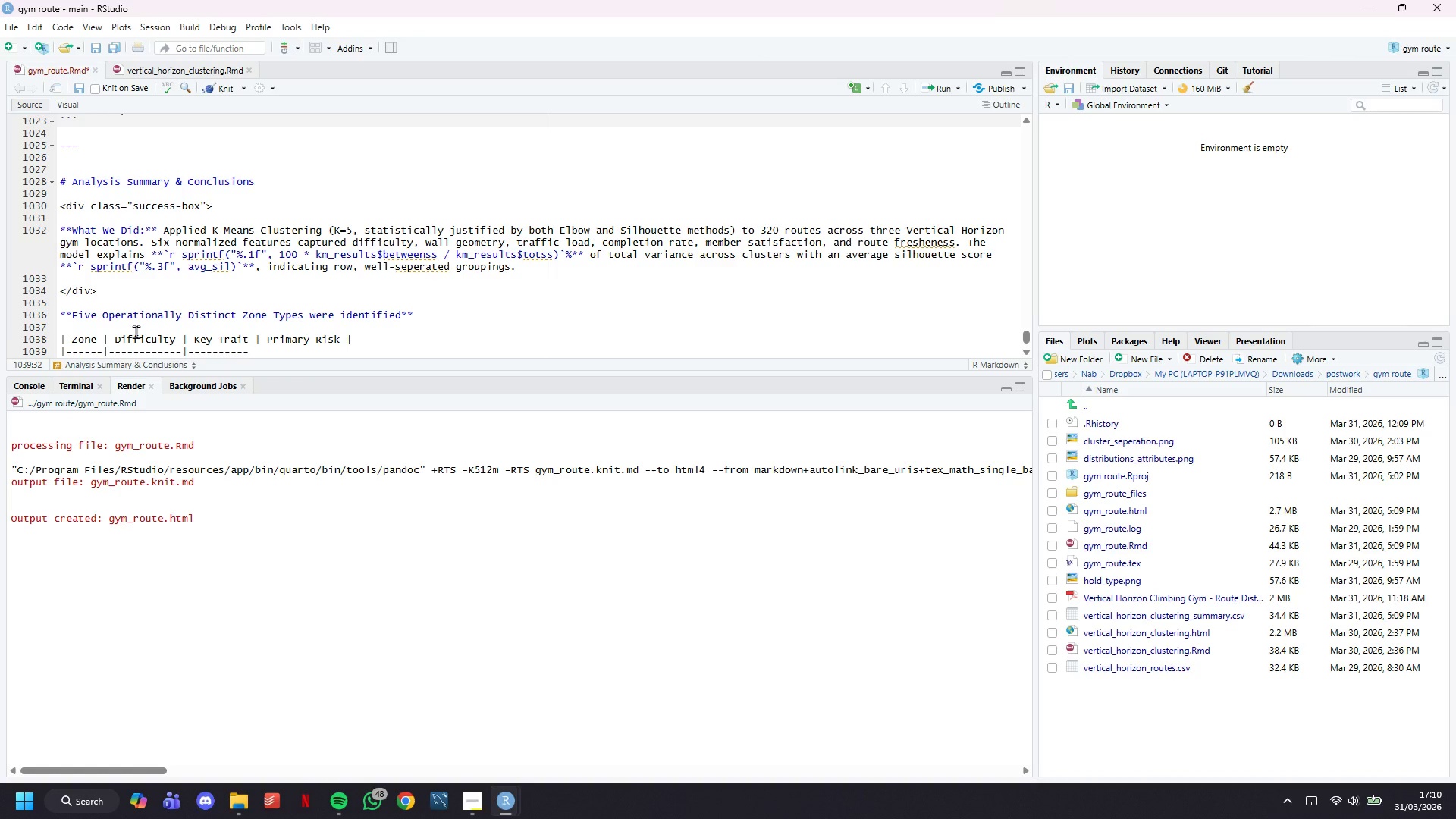 
key(Shift+ShiftLeft)
 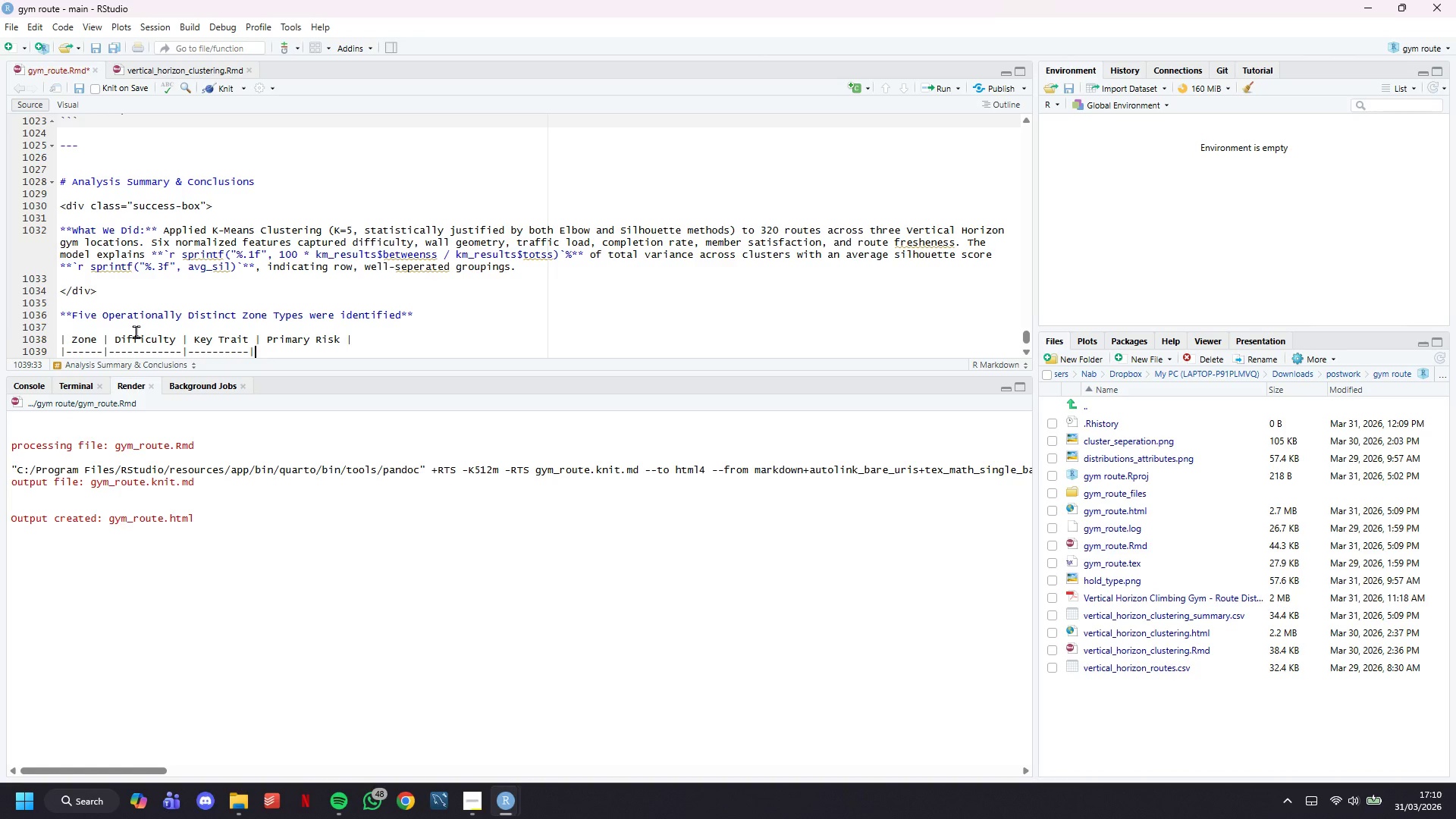 
key(Shift+Backslash)
 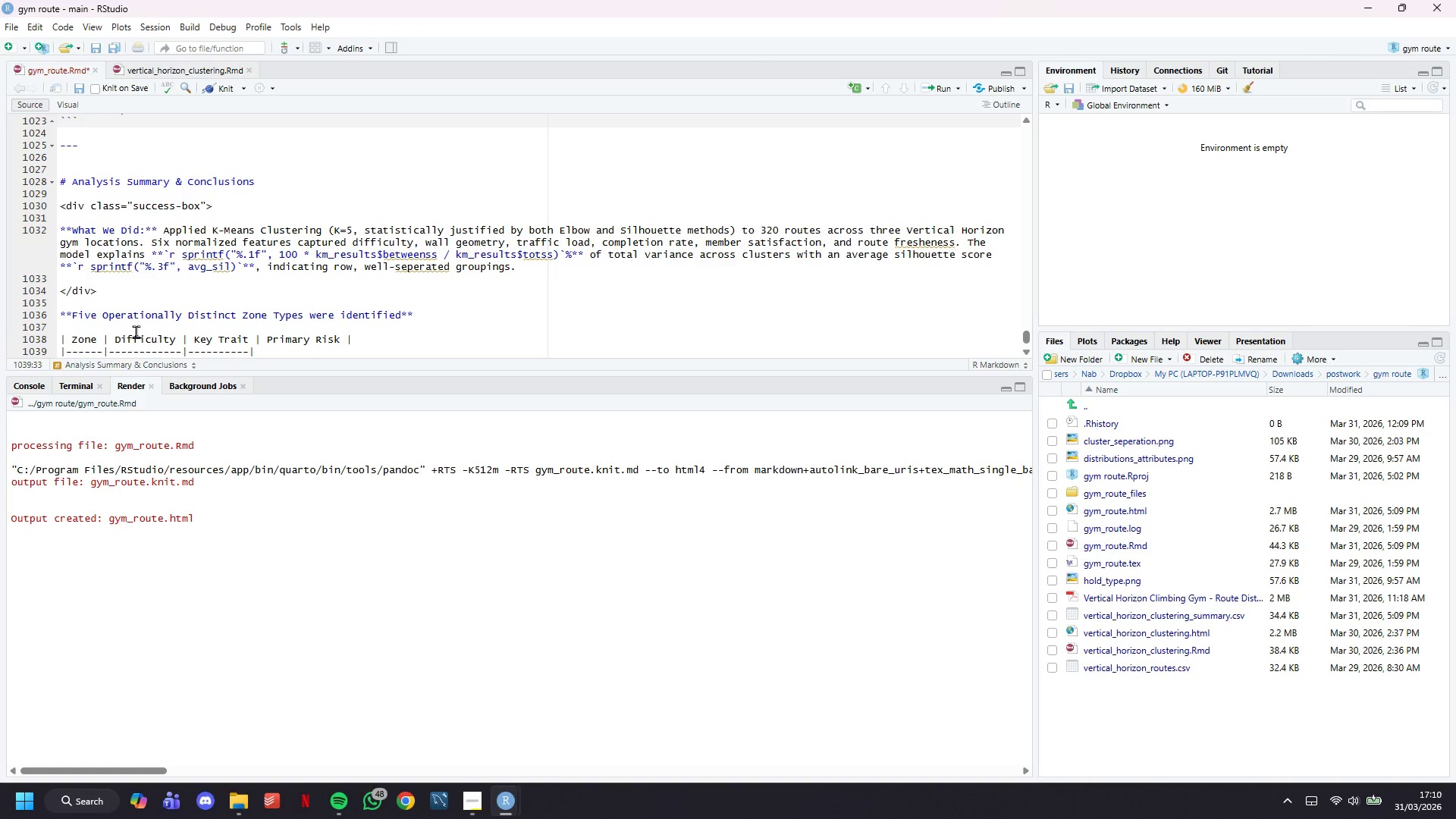 
key(ArrowLeft)
 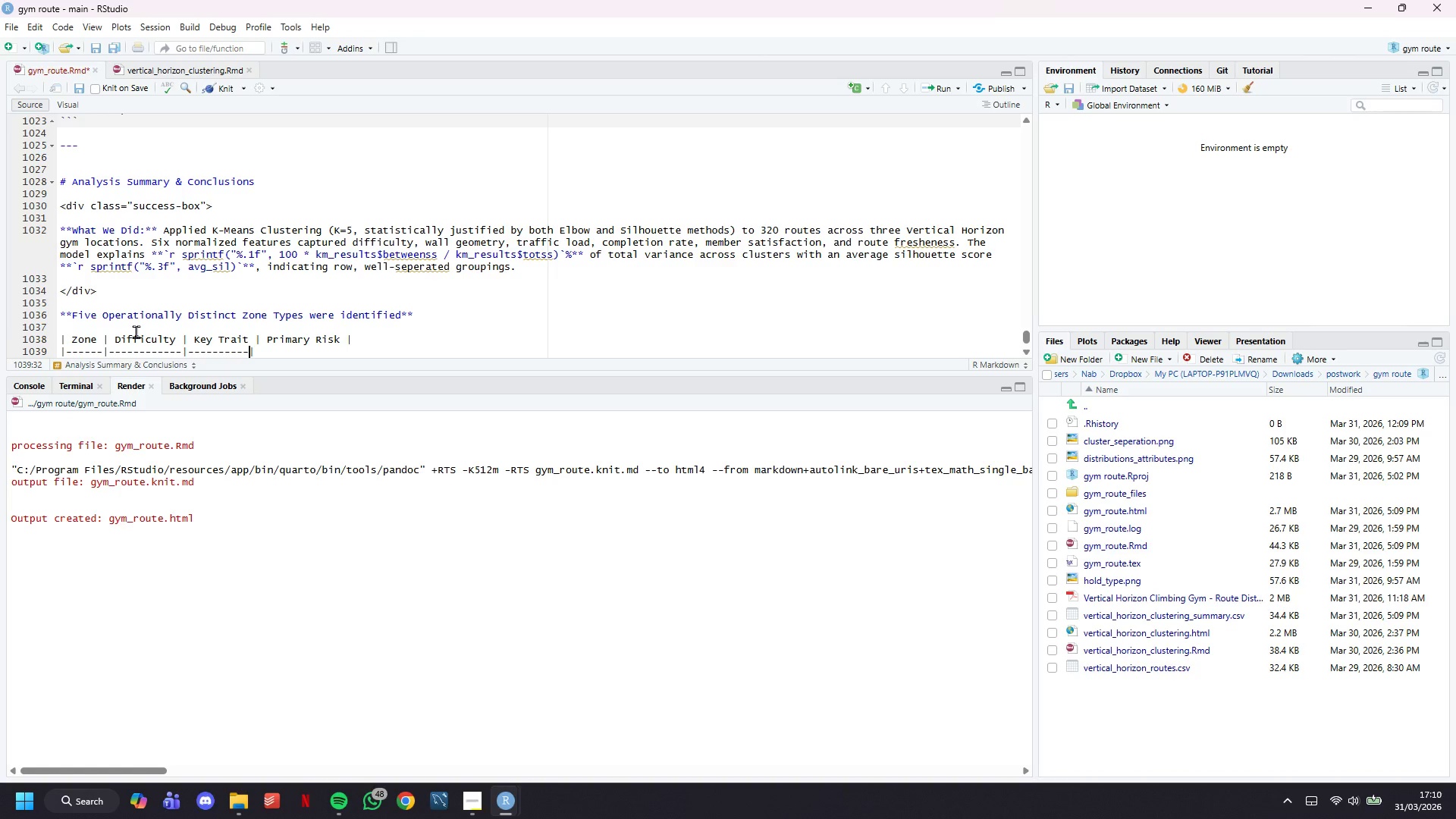 
key(Space)
 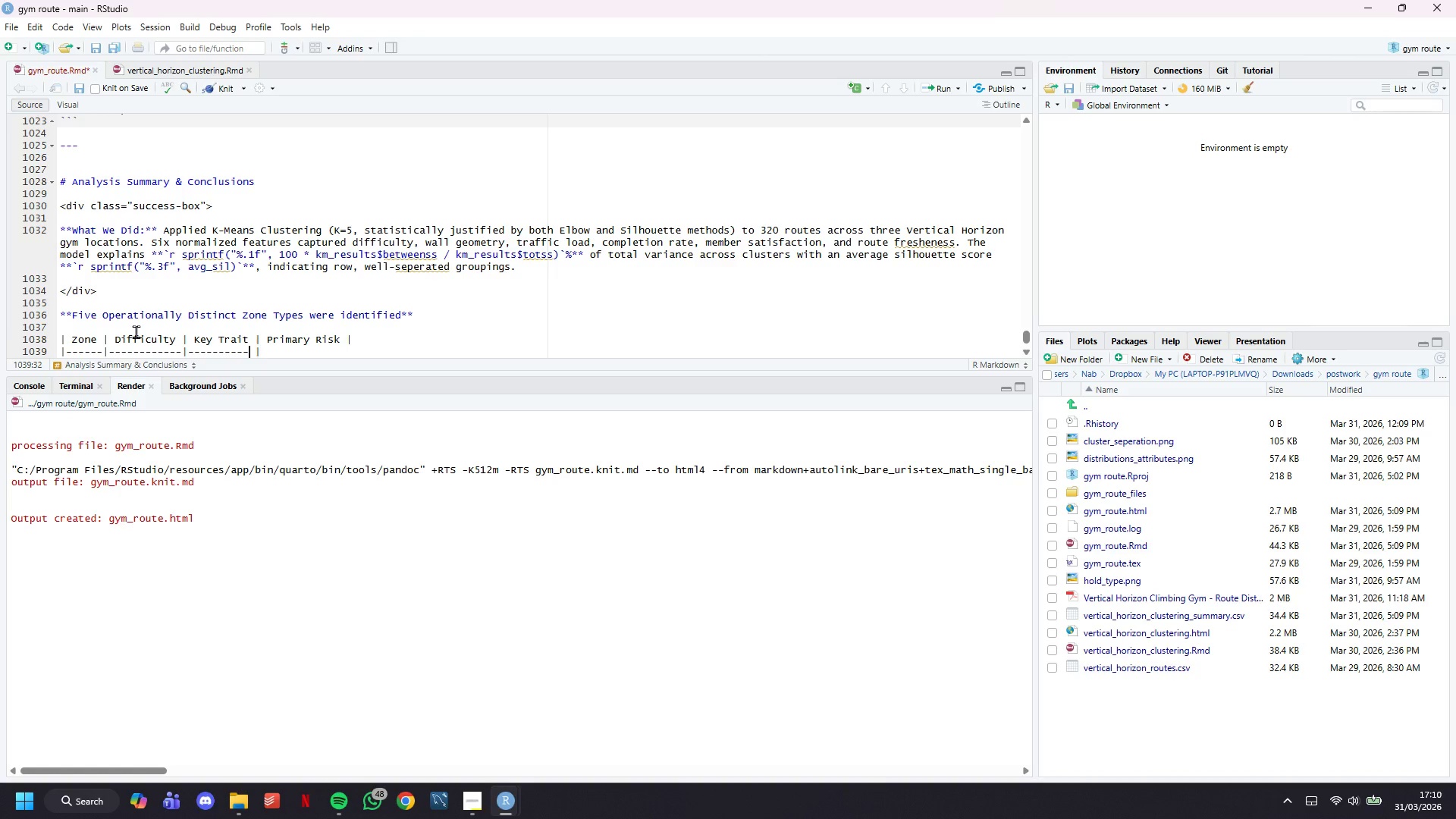 
key(ArrowLeft)
 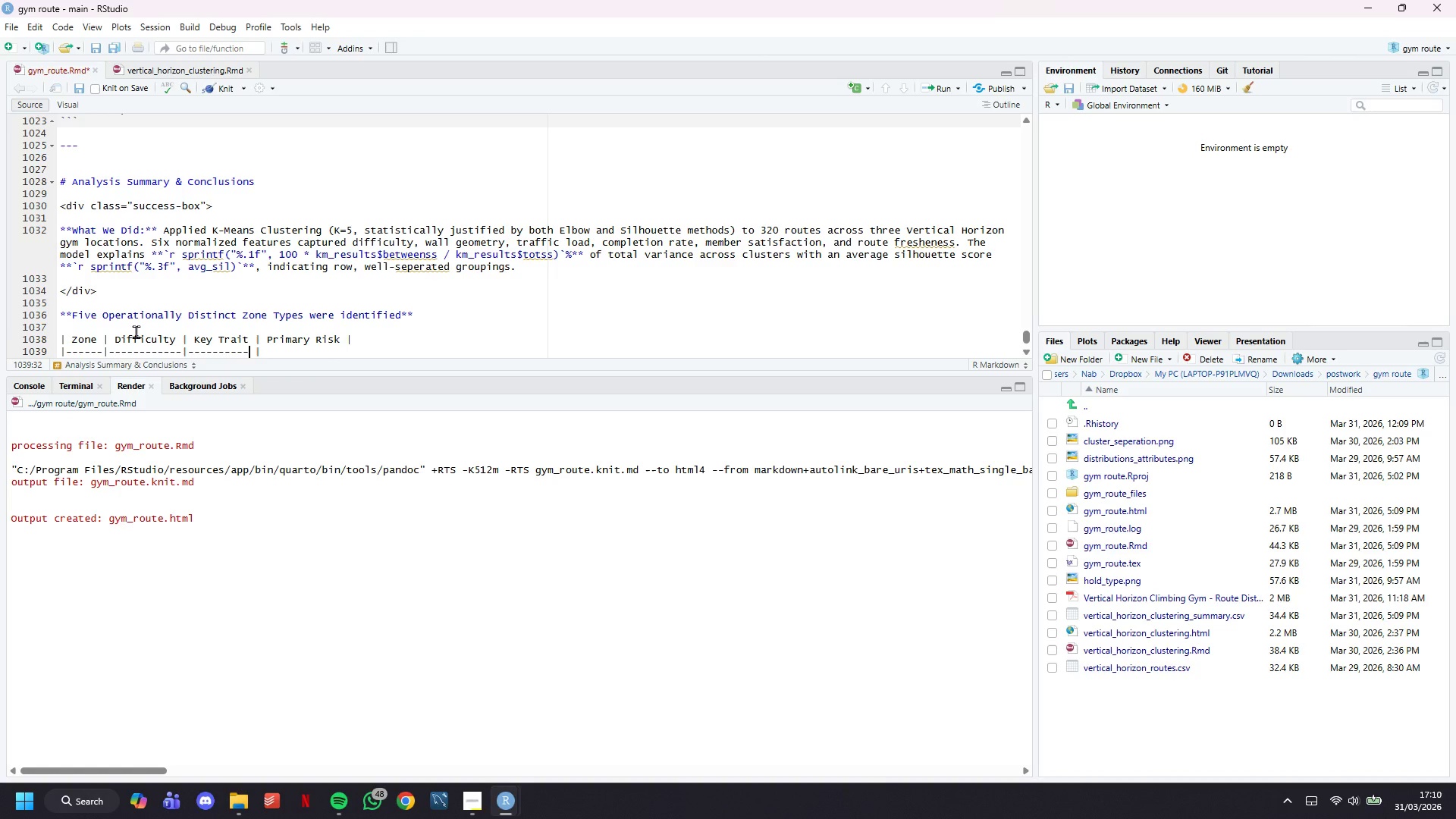 
key(Minus)
 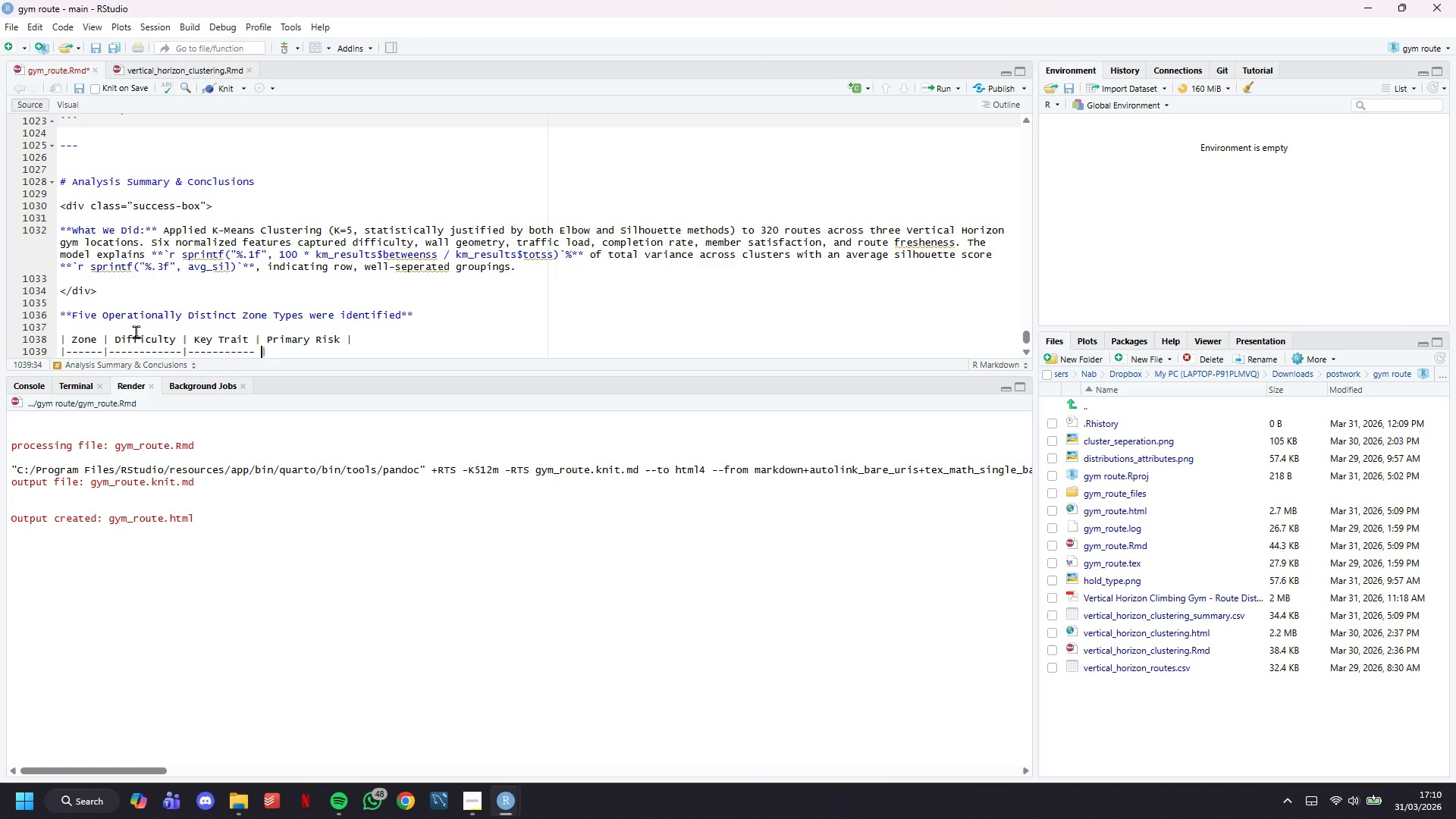 
key(ArrowRight)
 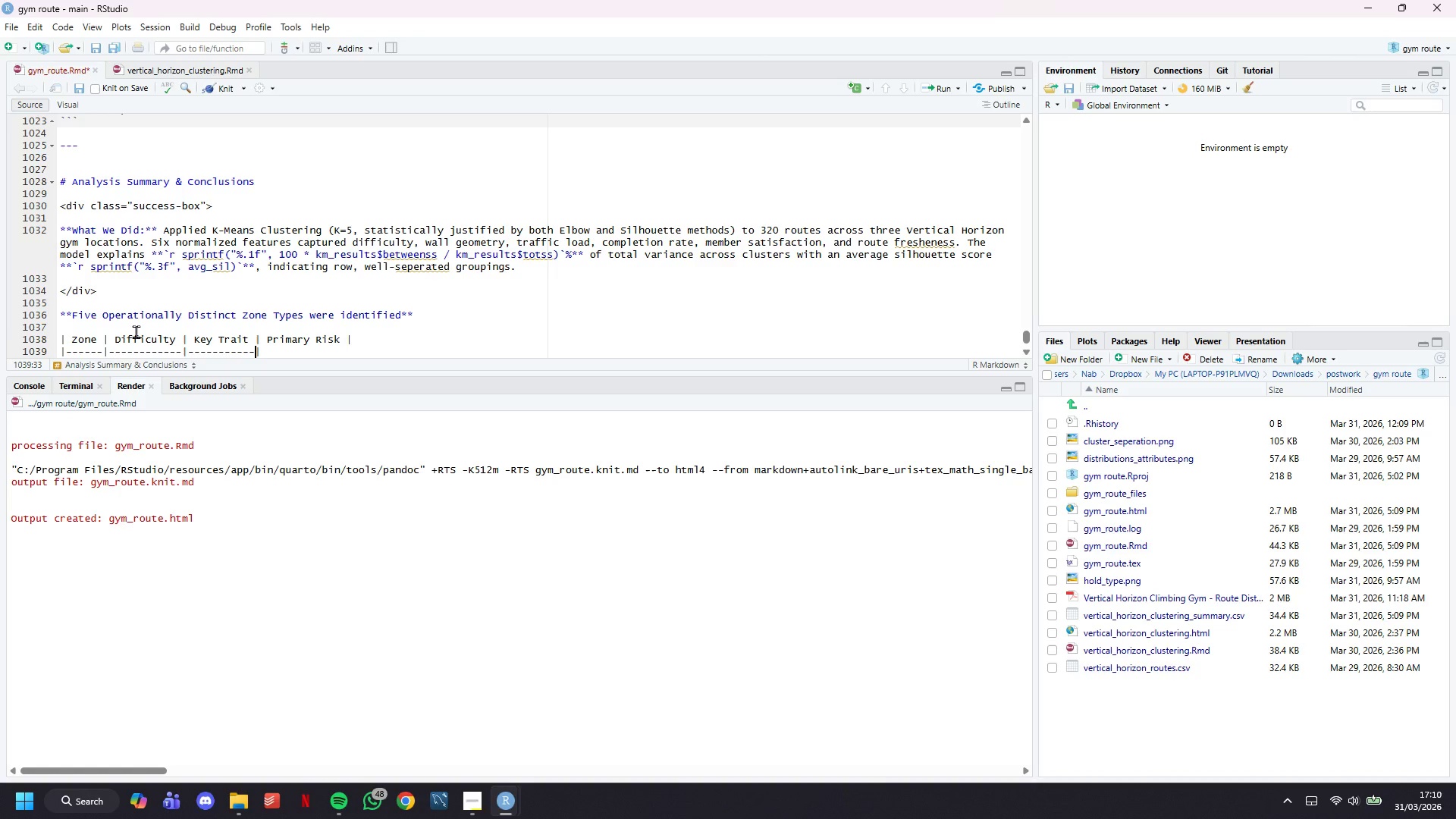 
key(Backspace)
 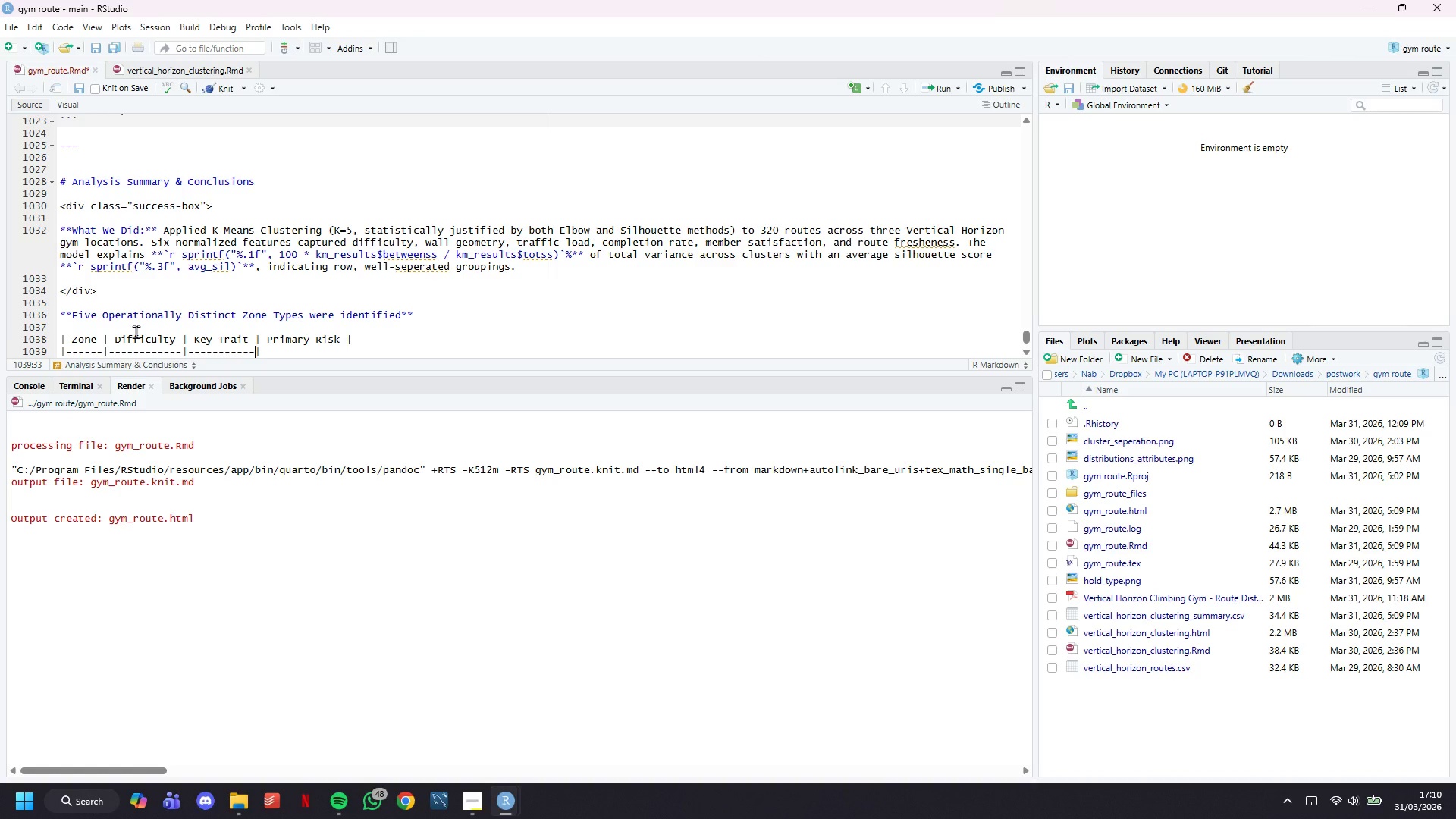 
key(ArrowRight)
 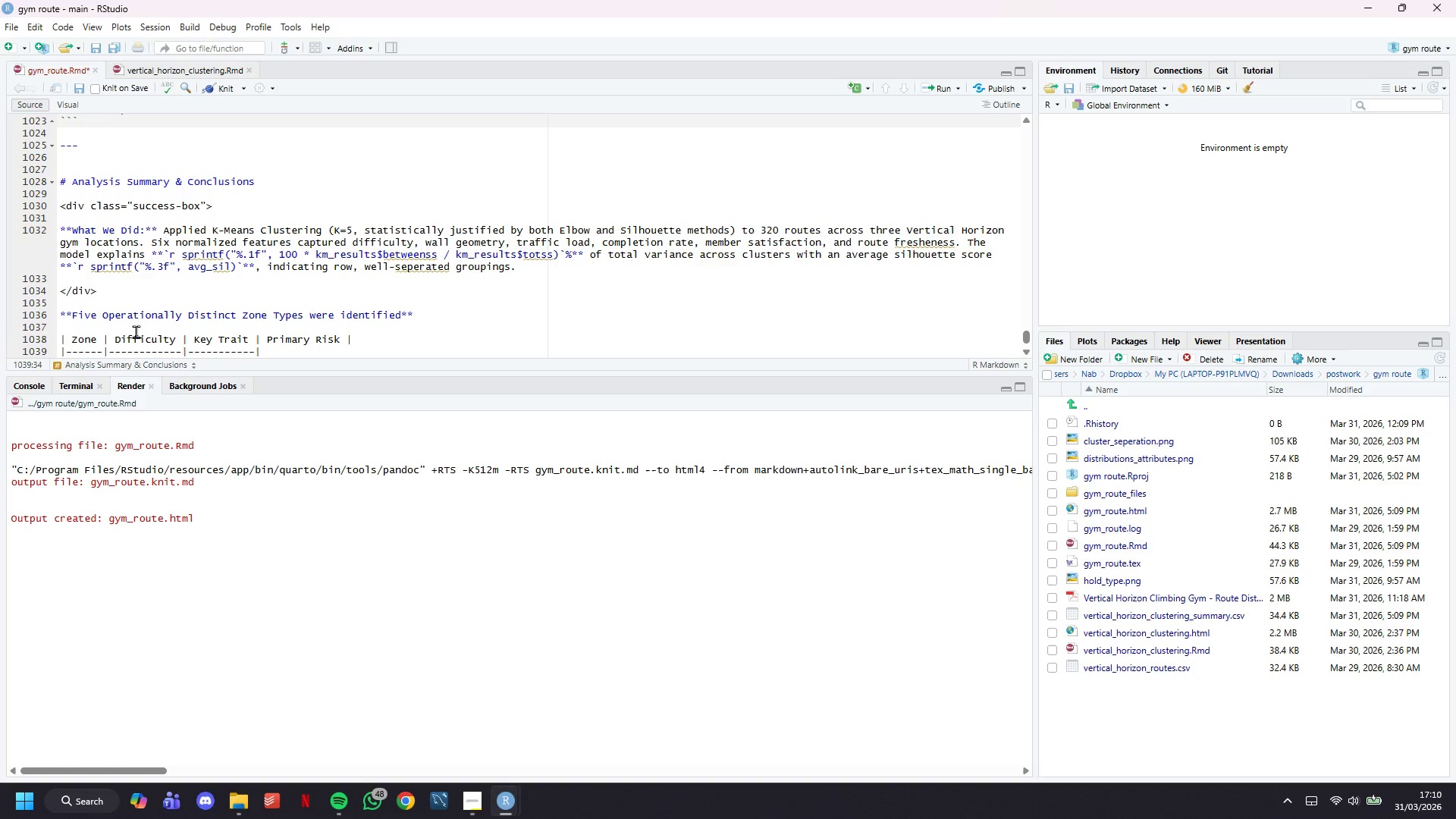 
key(Minus)
 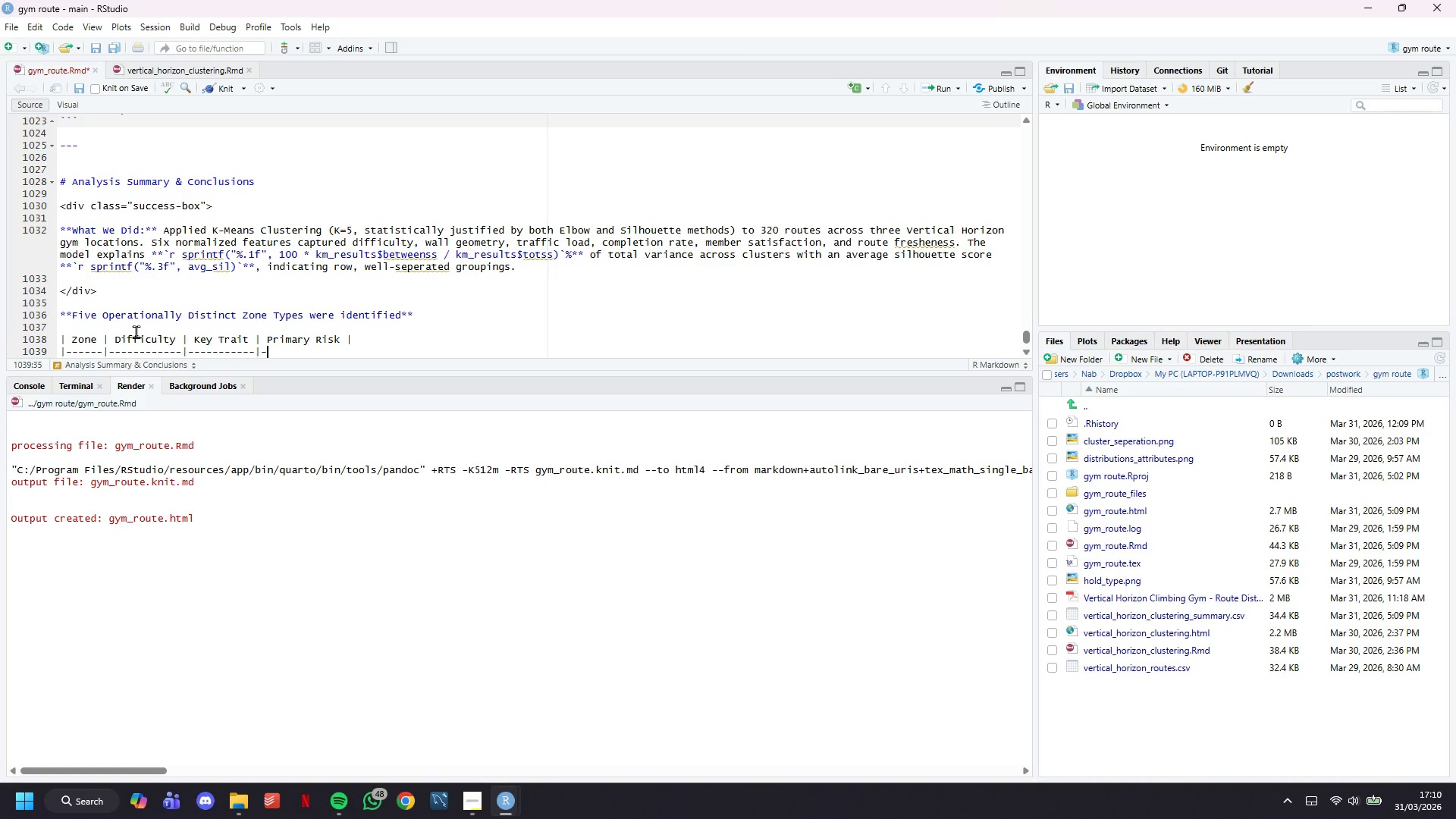 
key(Minus)
 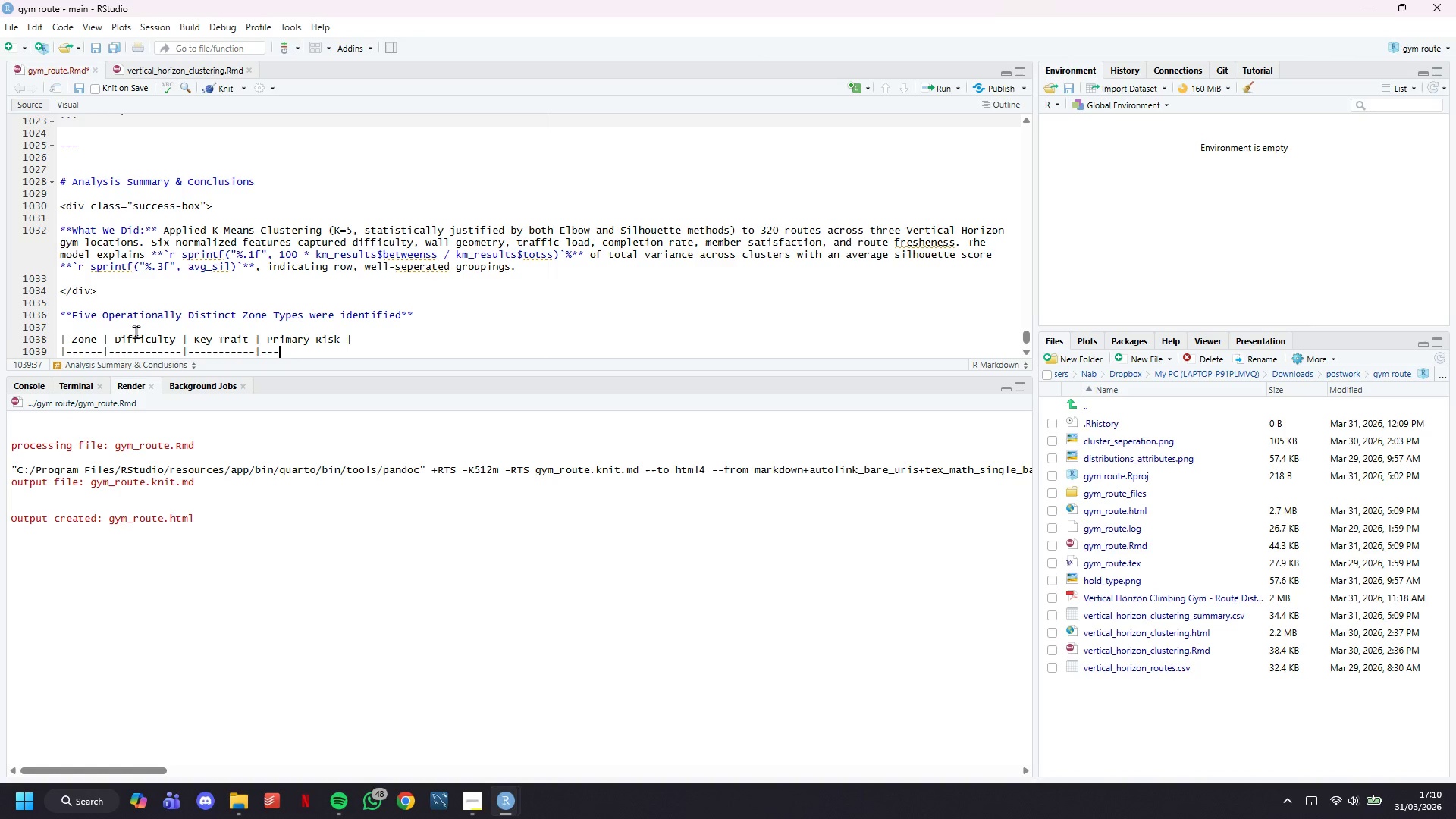 
key(Minus)
 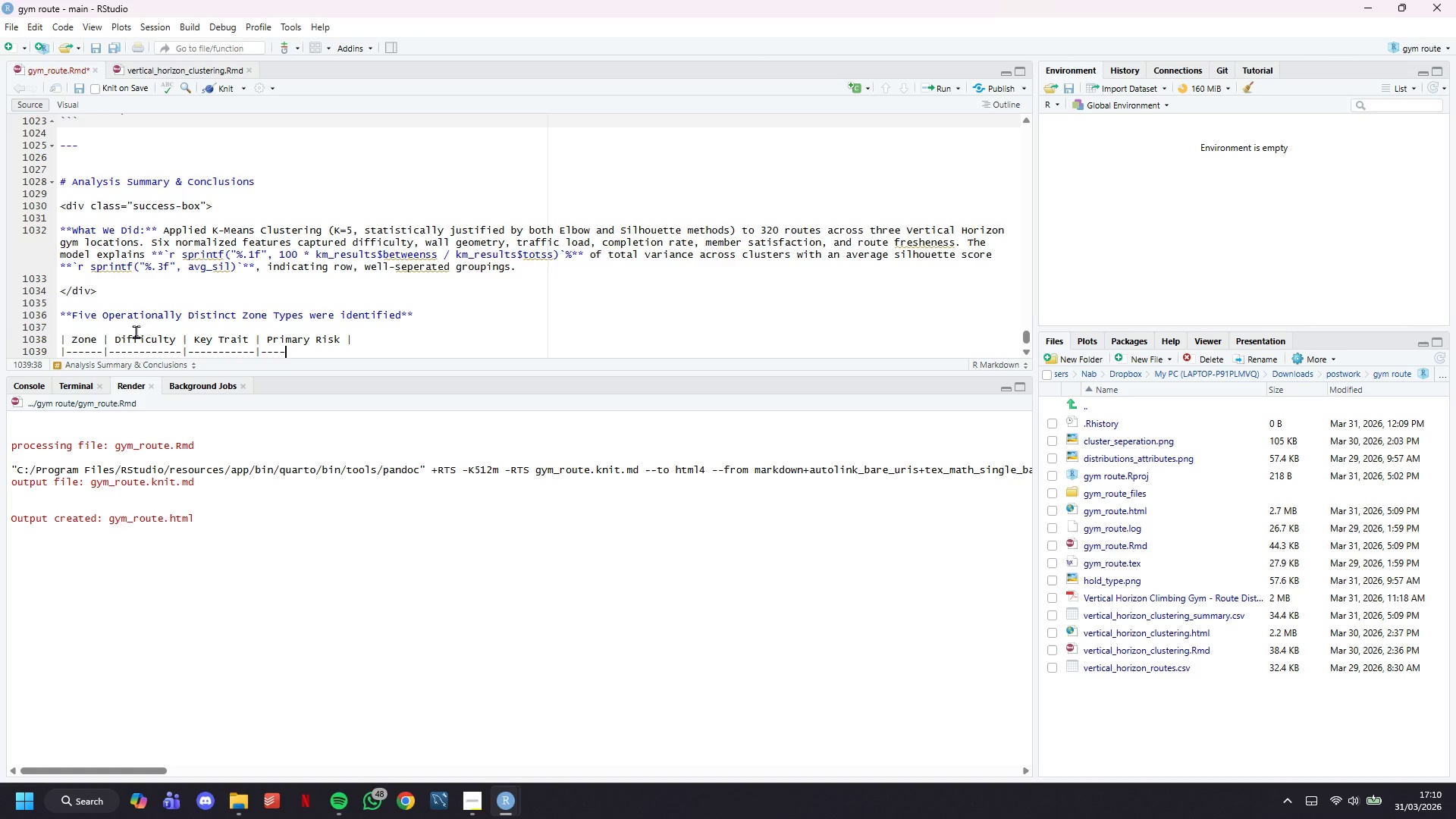 
key(Minus)
 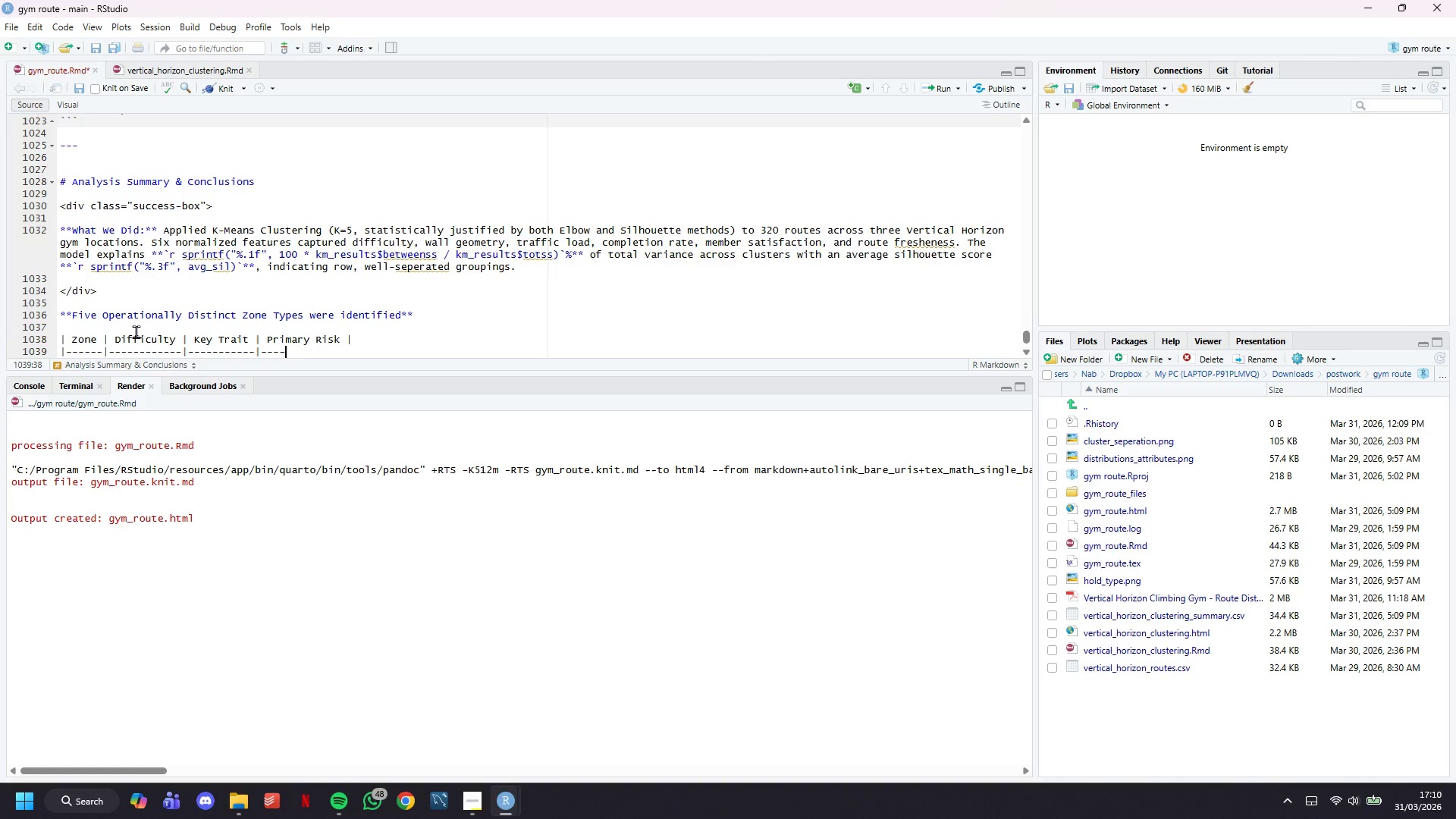 
key(Minus)
 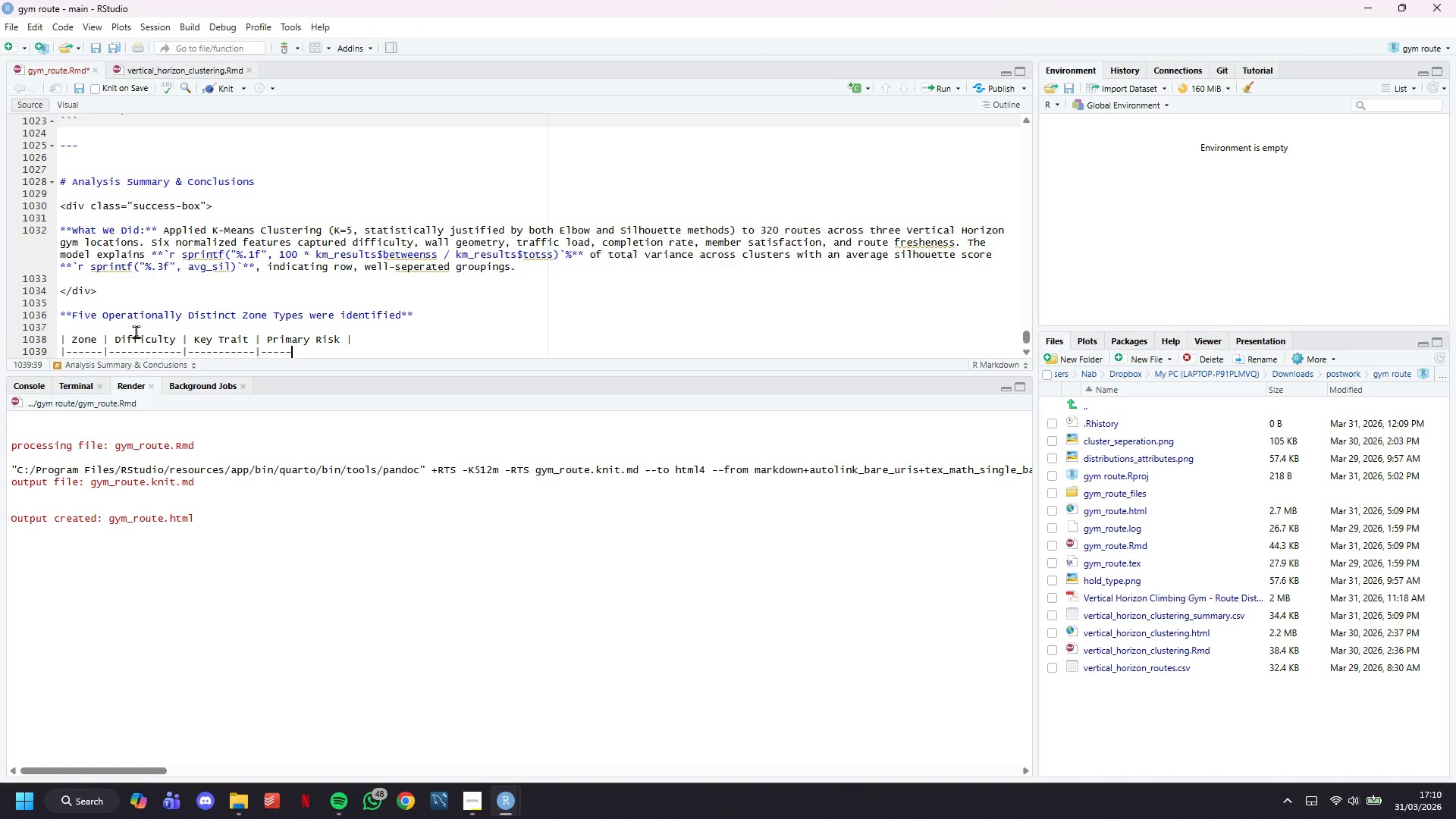 
key(Minus)
 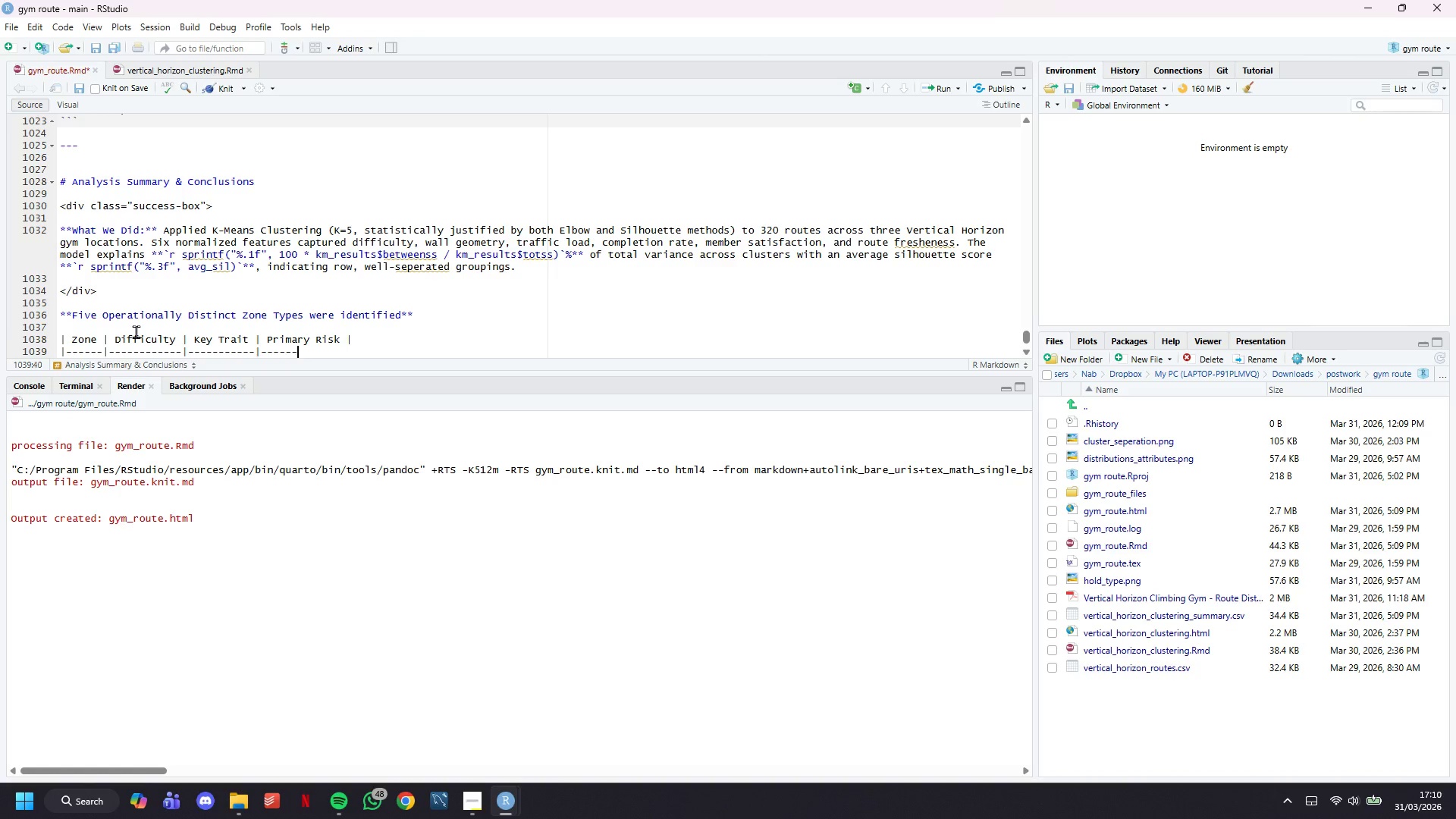 
key(Minus)
 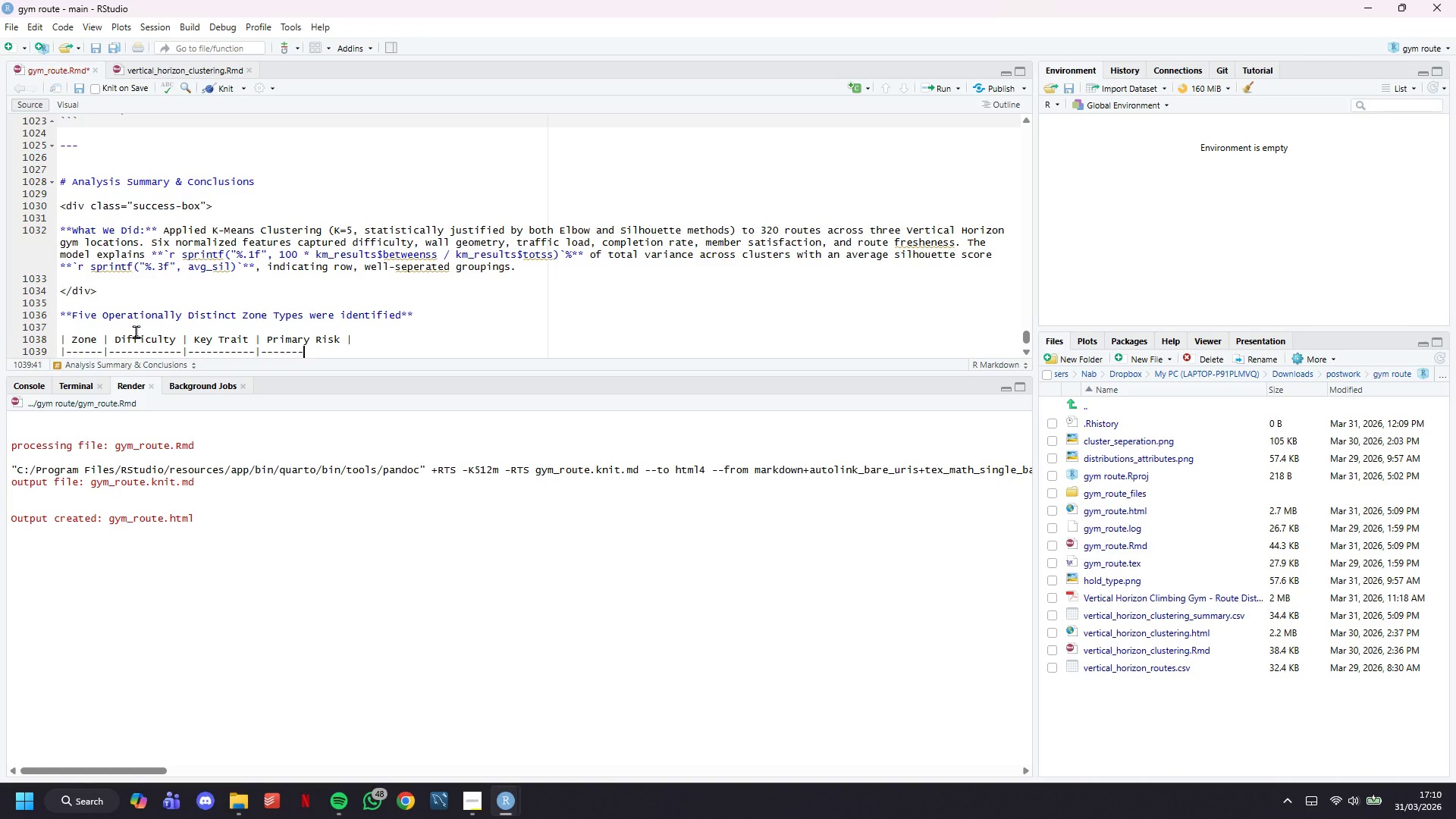 
key(Minus)
 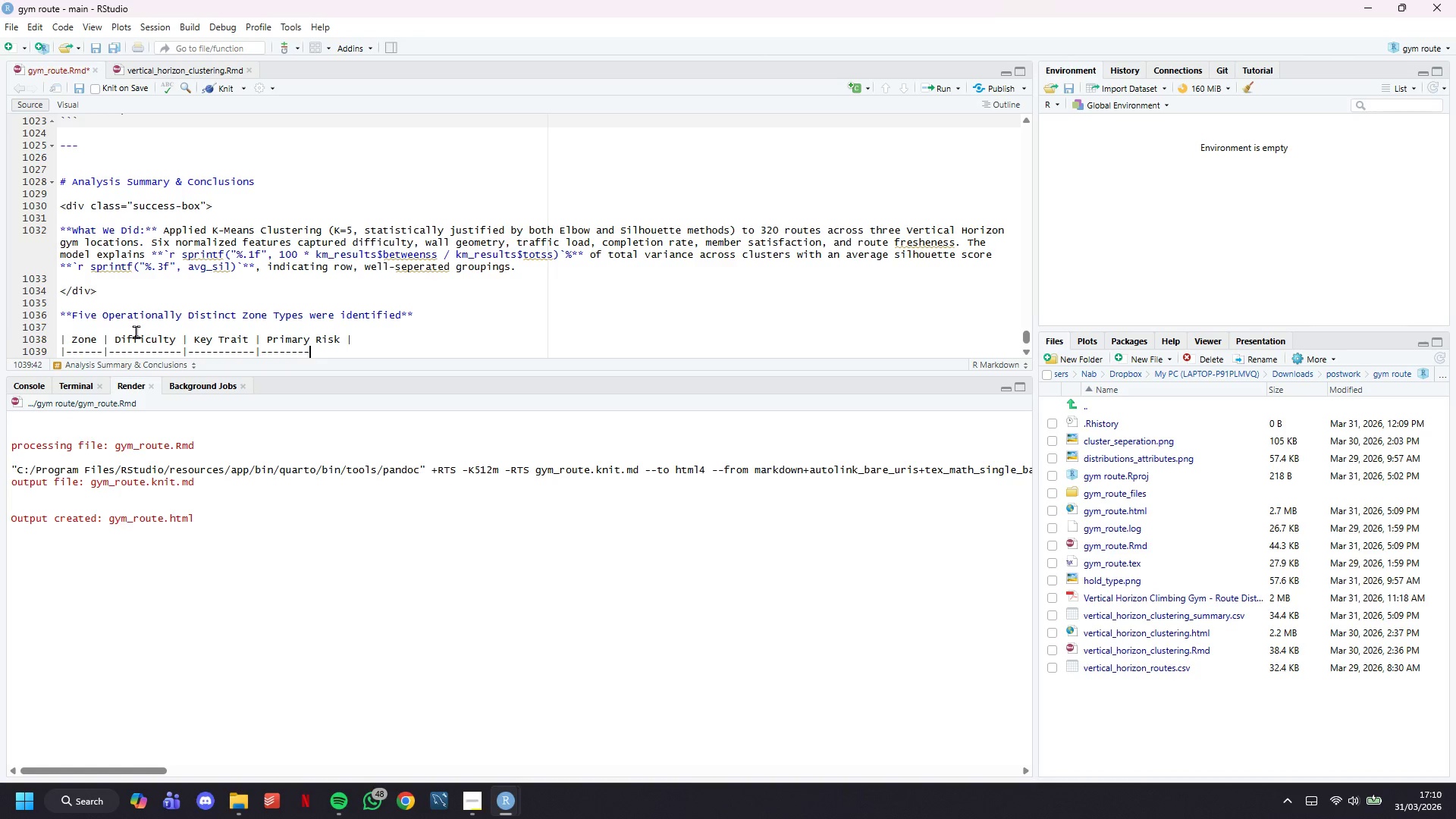 
key(Minus)
 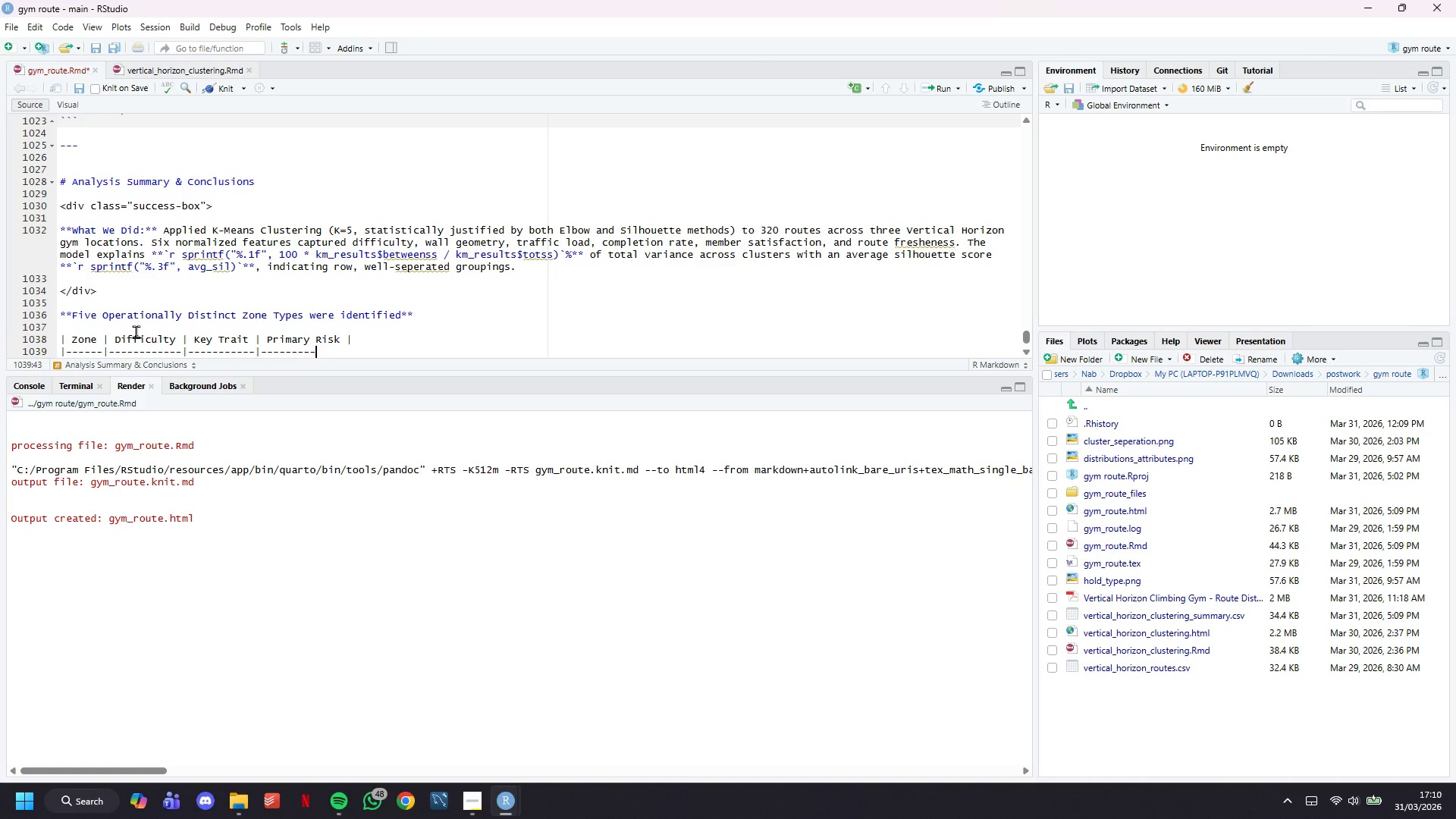 
key(Minus)
 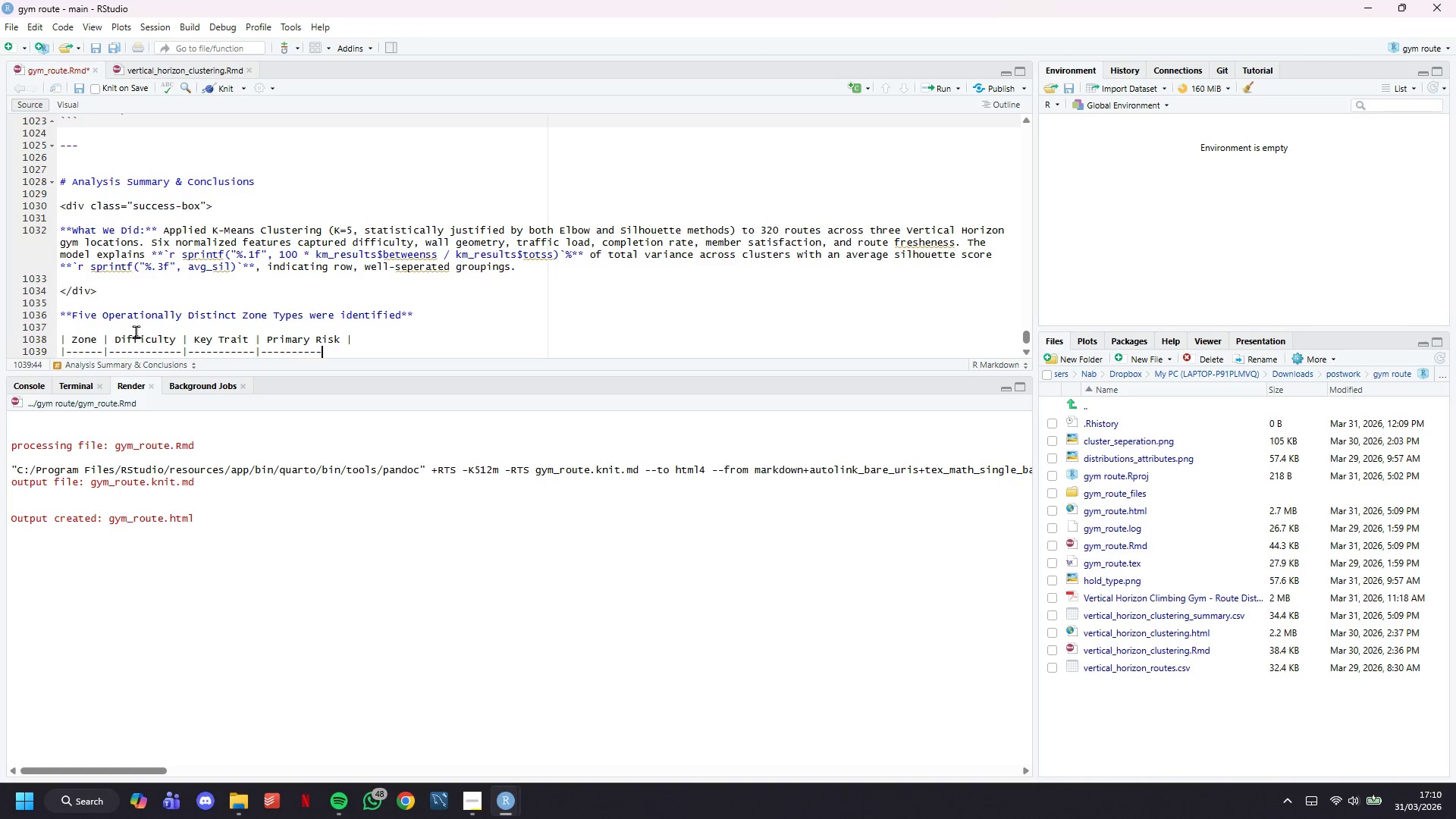 
key(Minus)
 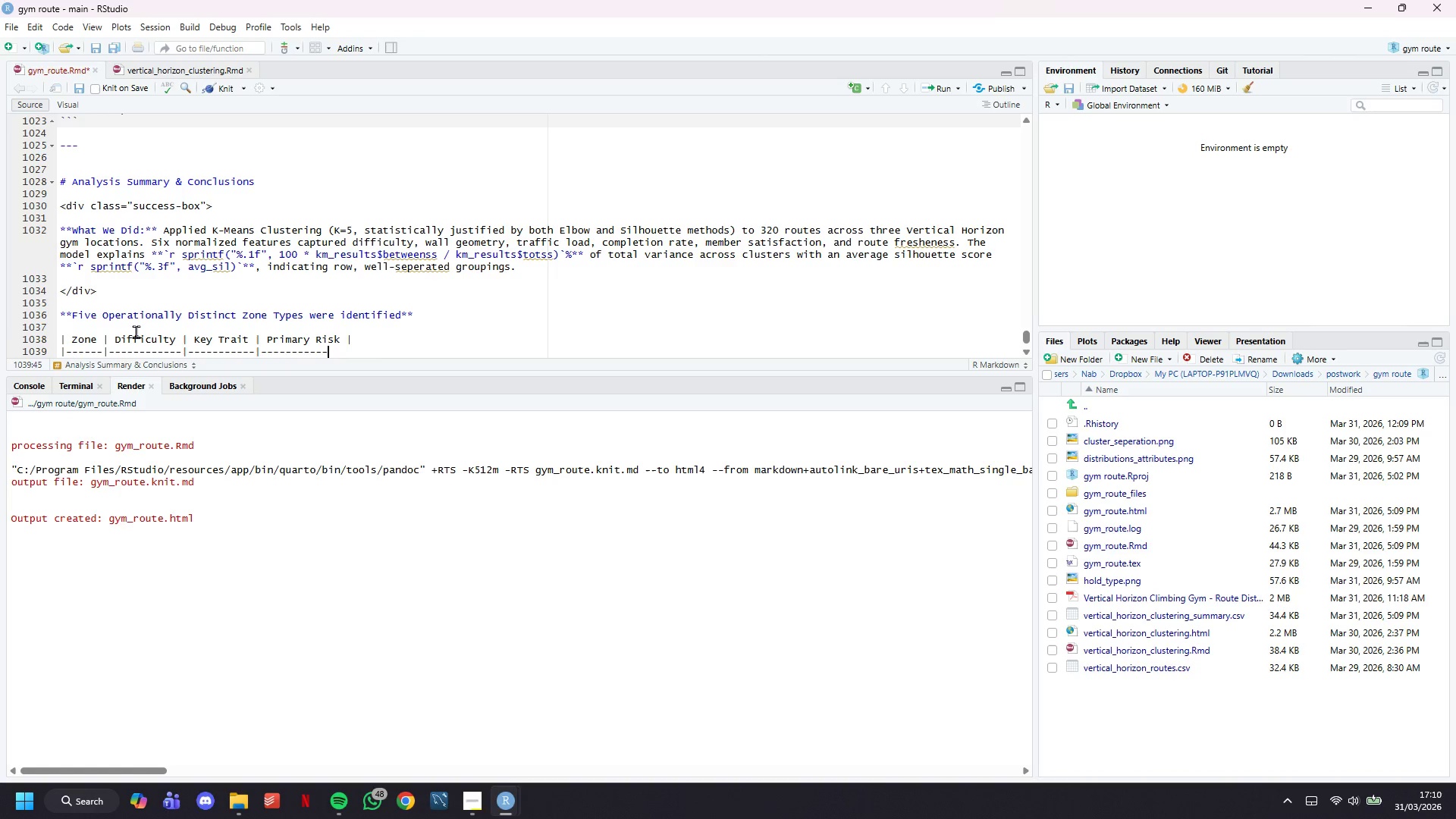 
key(Minus)
 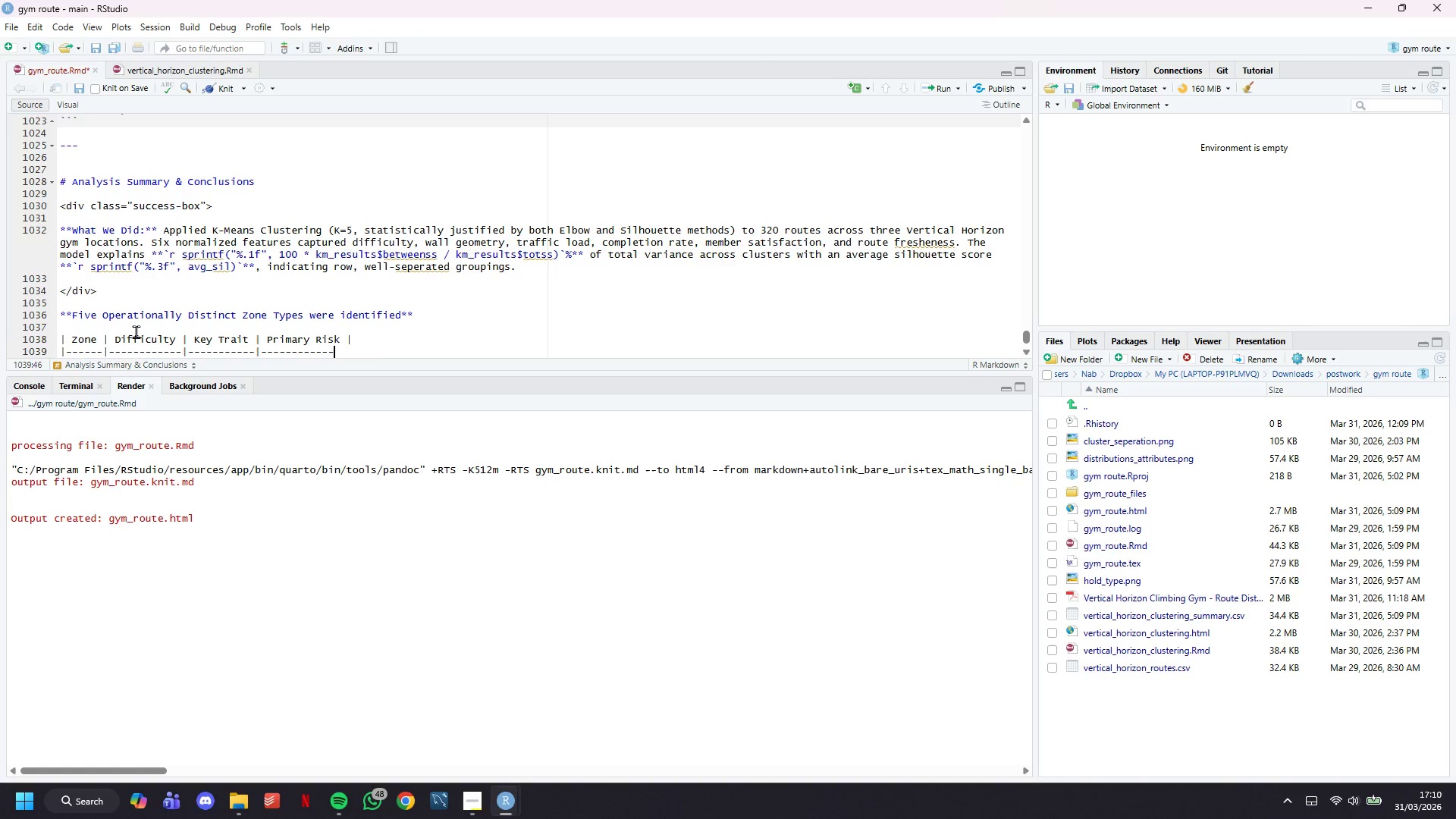 
key(Minus)
 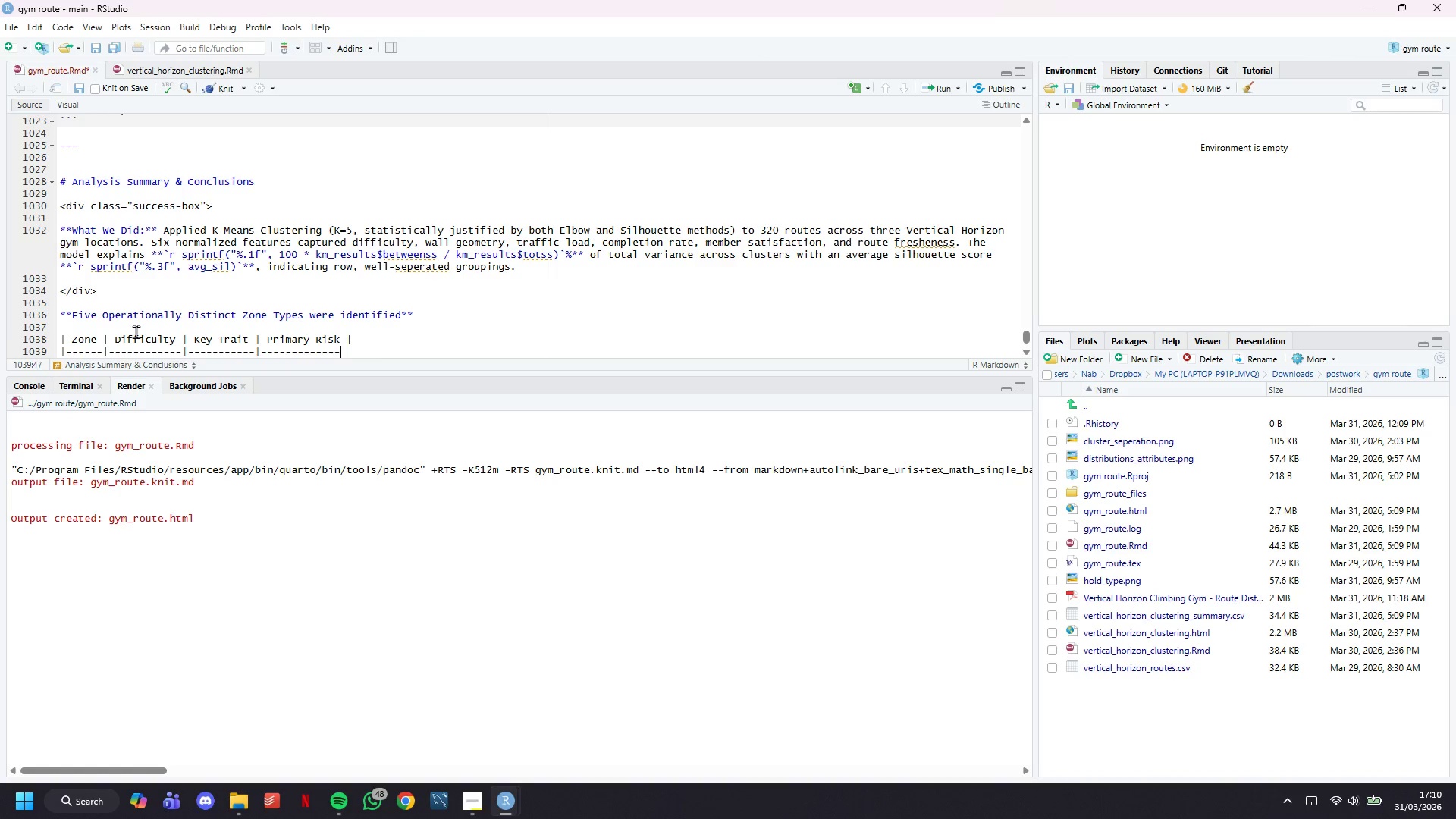 
key(Minus)
 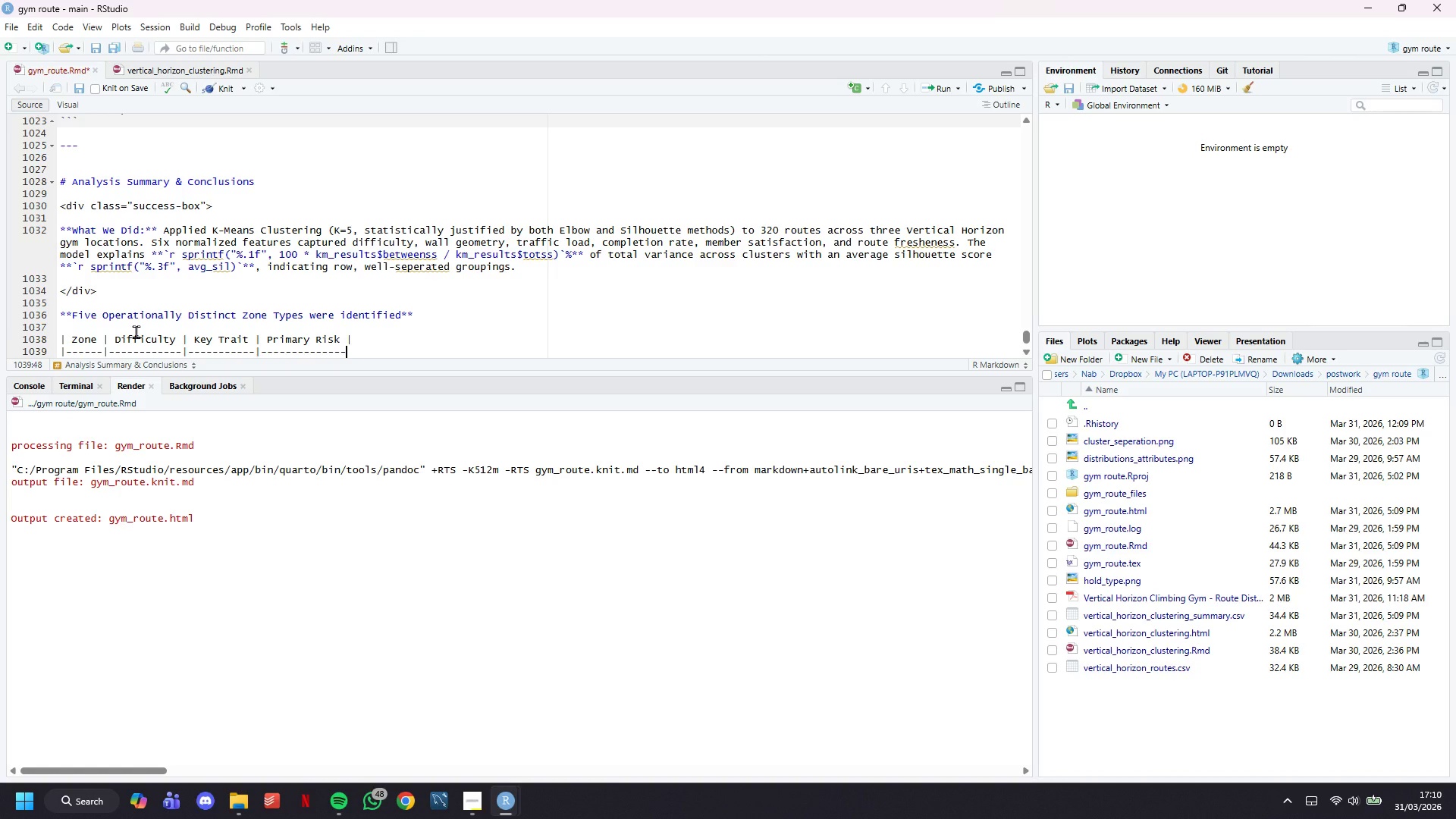 
key(Shift+Backslash)
 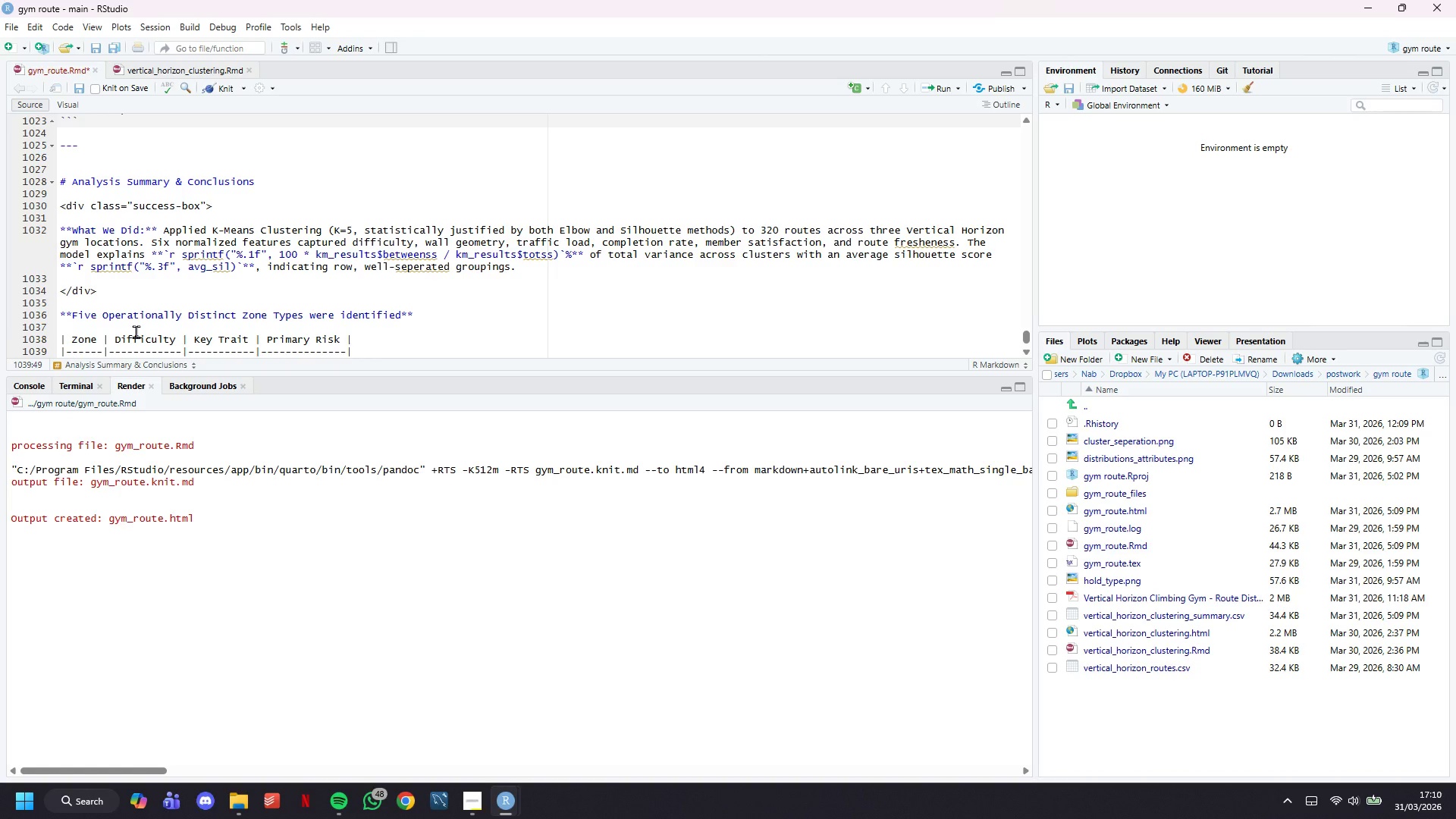 
key(Backslash)
 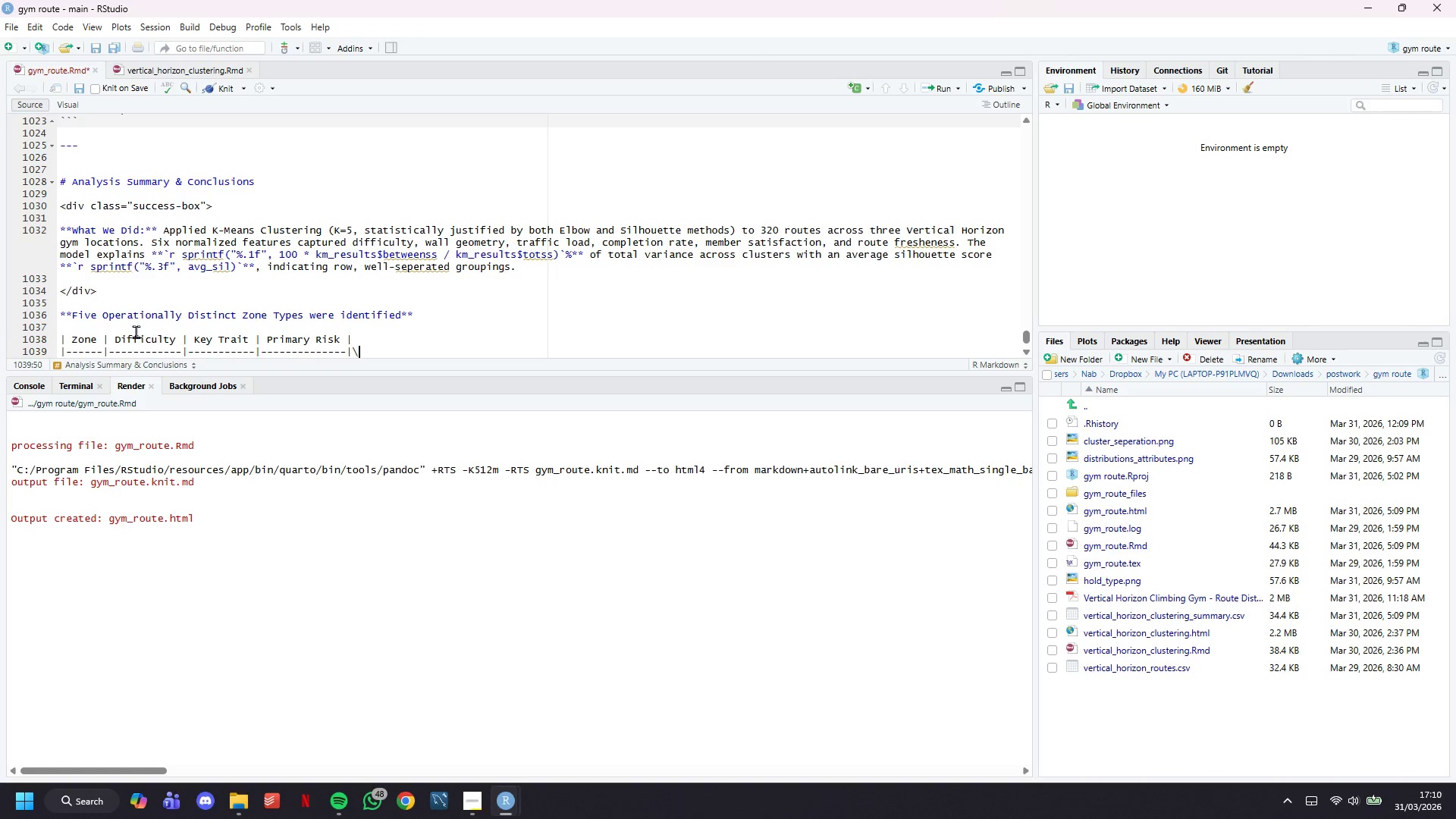 
key(Backslash)
 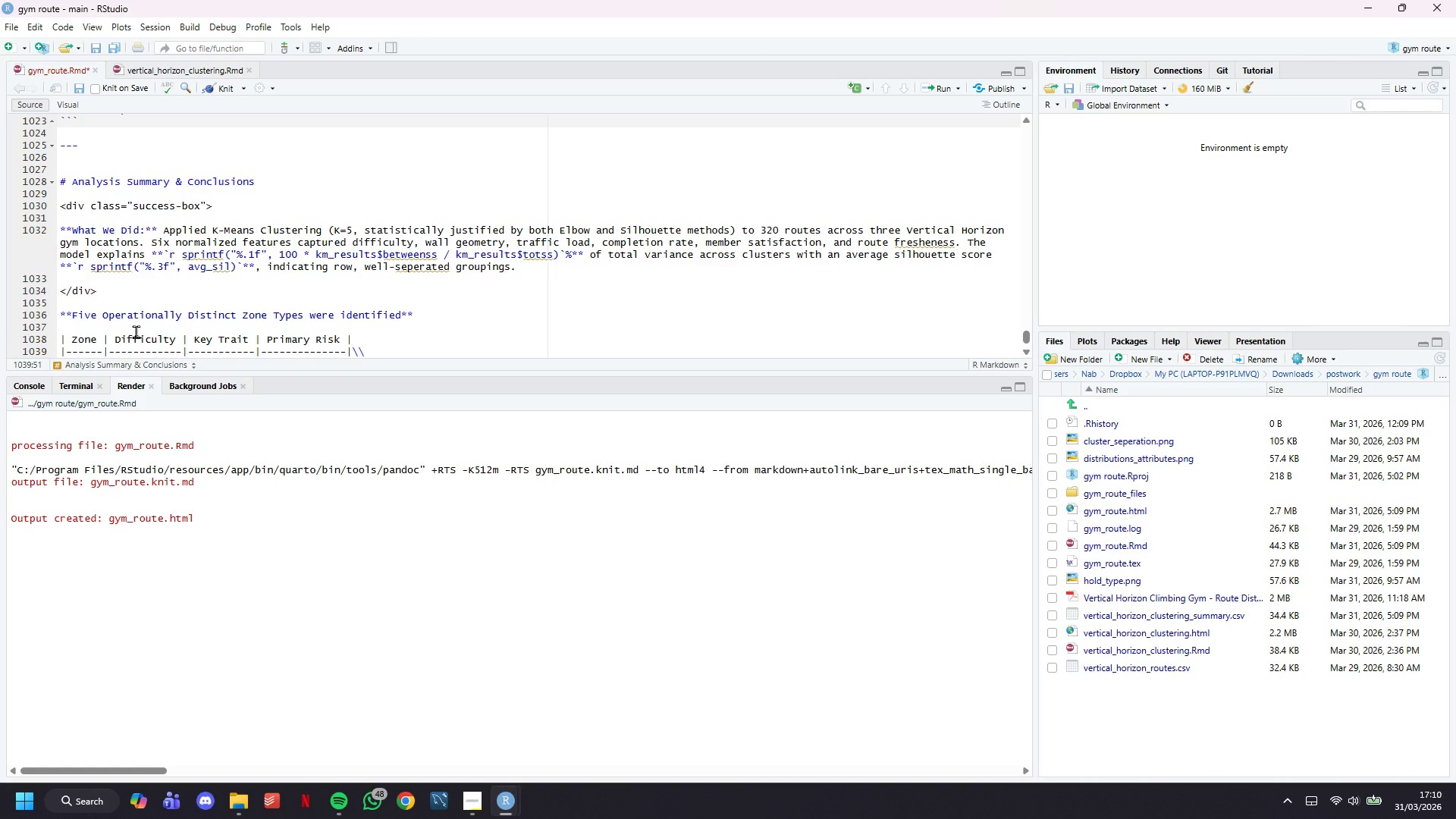 
key(Backspace)
 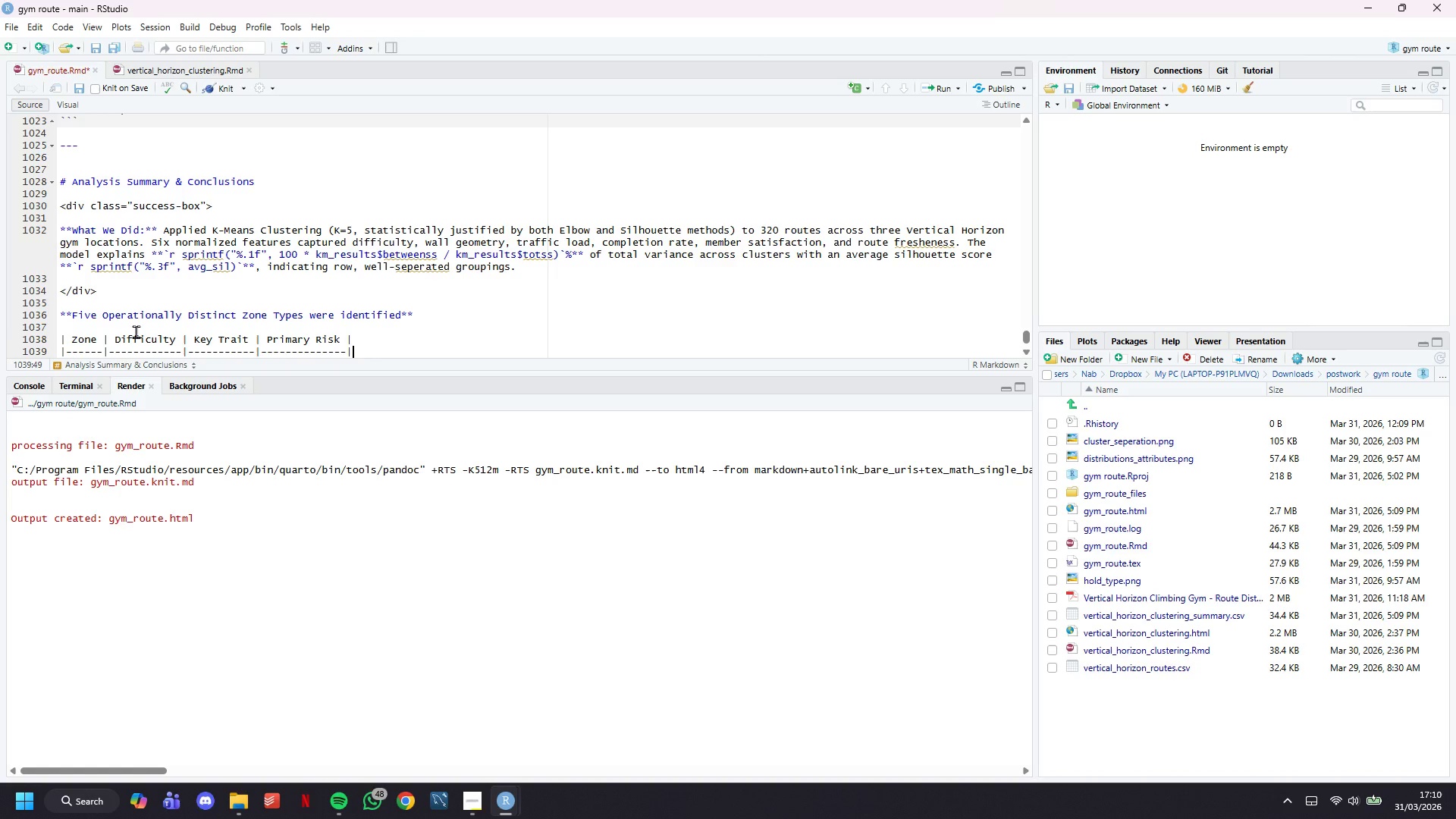 
key(Backspace)
 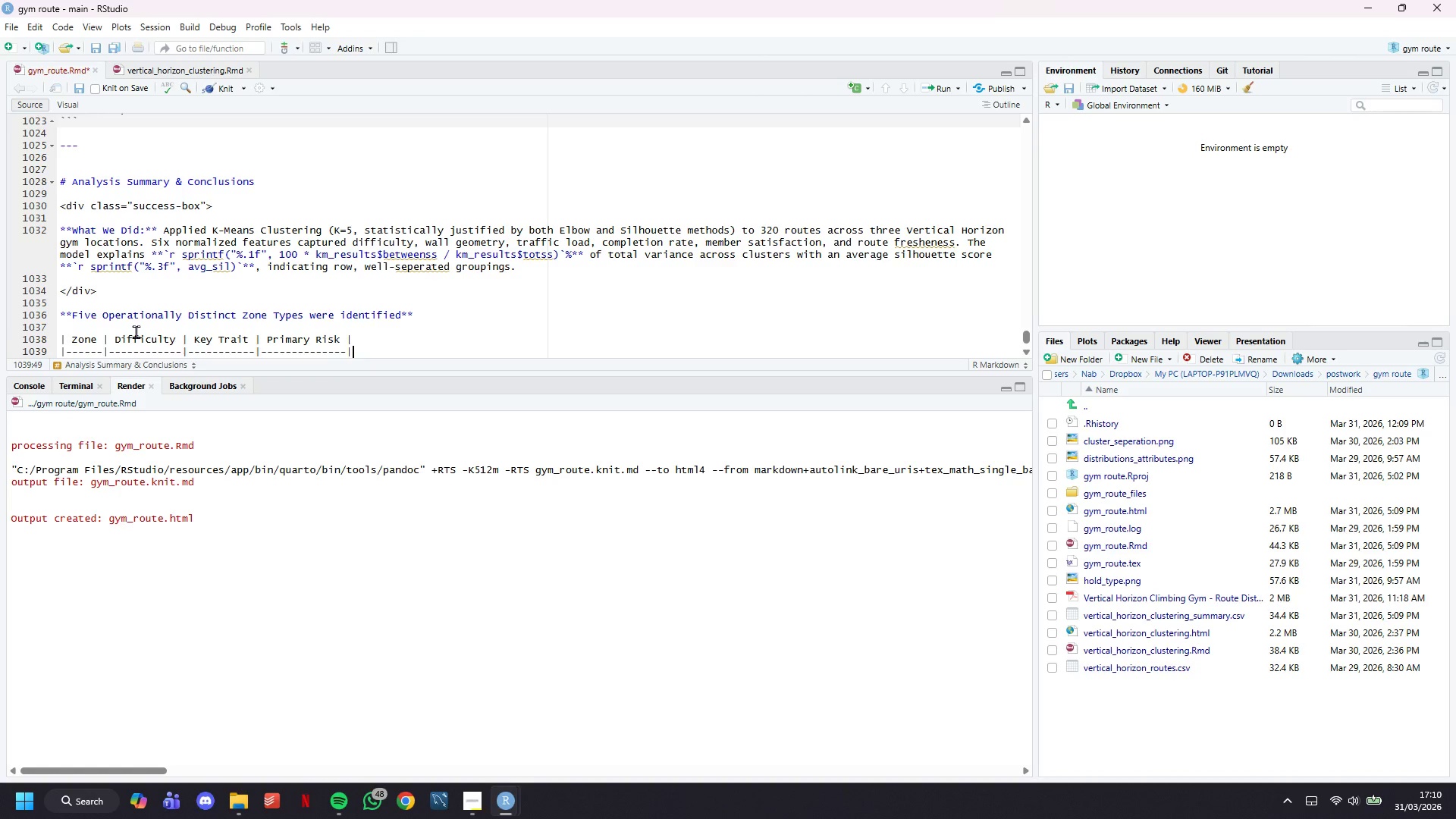 
key(Enter)
 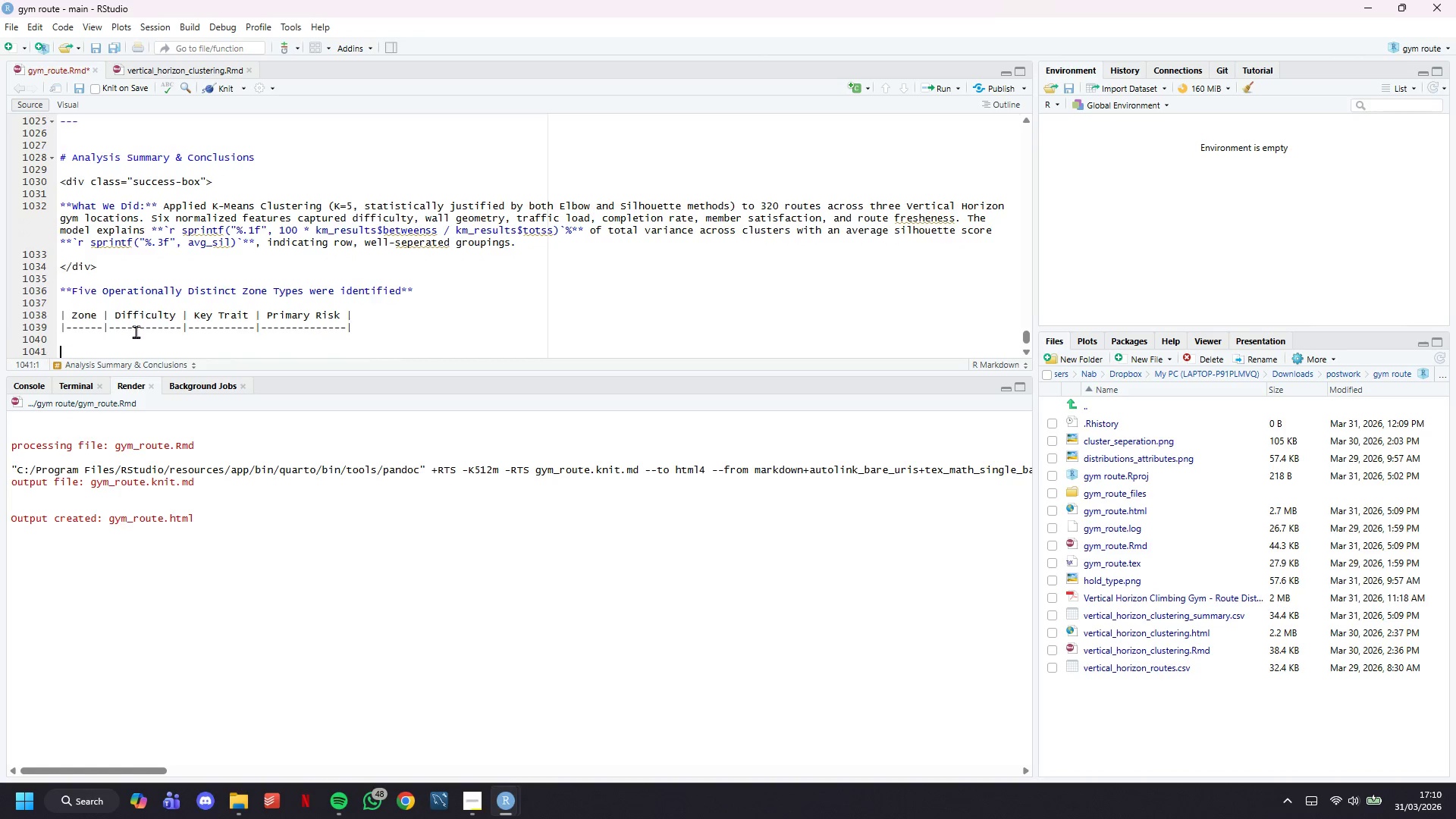 
key(Enter)
 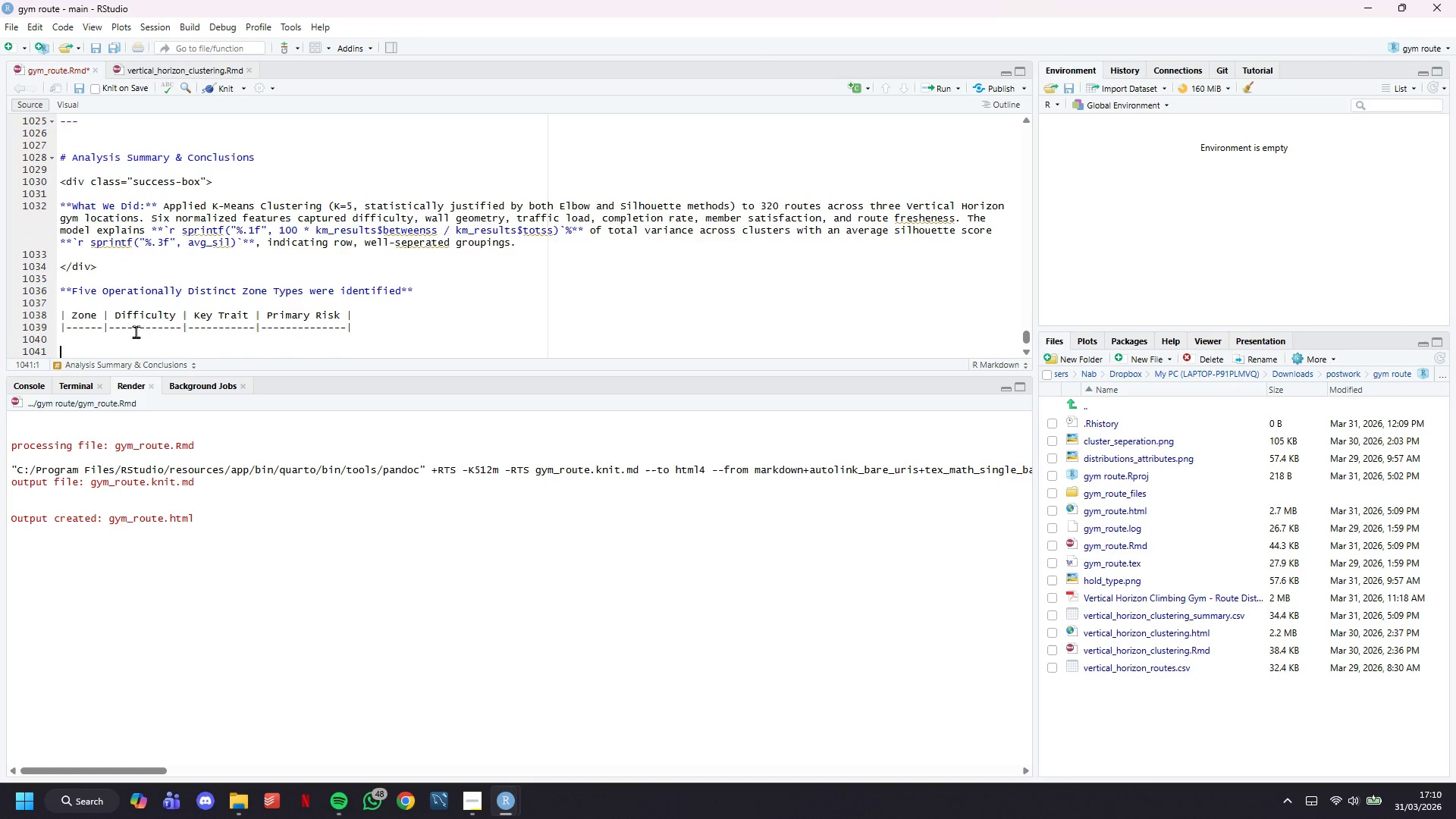 
key(Backspace)
type(|High-Yraff)
key(Backspace)
key(Backspace)
key(Backspace)
key(Backspace)
key(Backspace)
type(Traffic Begine)
key(Backspace)
type(ner Hub |)
 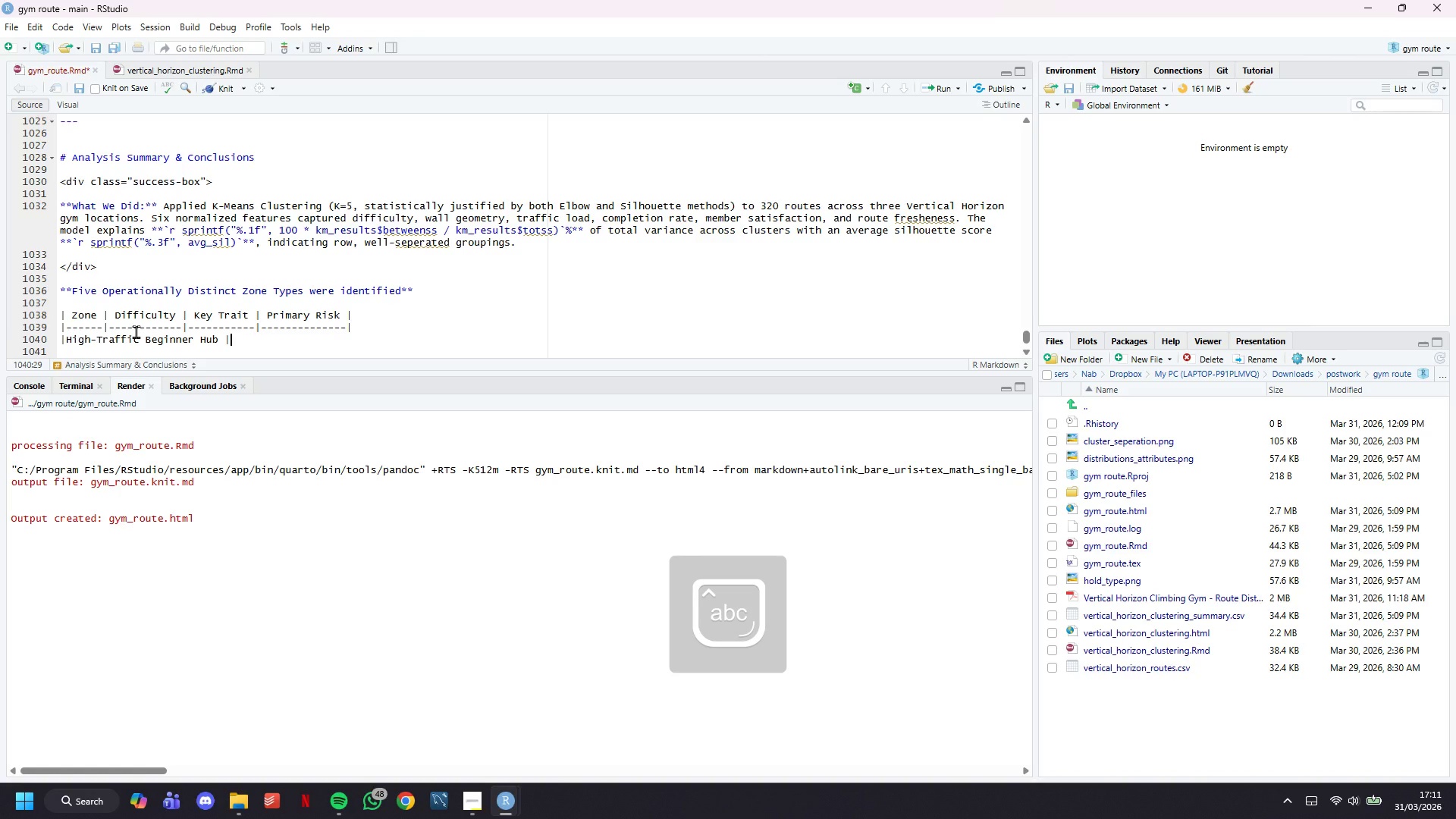 
wait(7.03)
 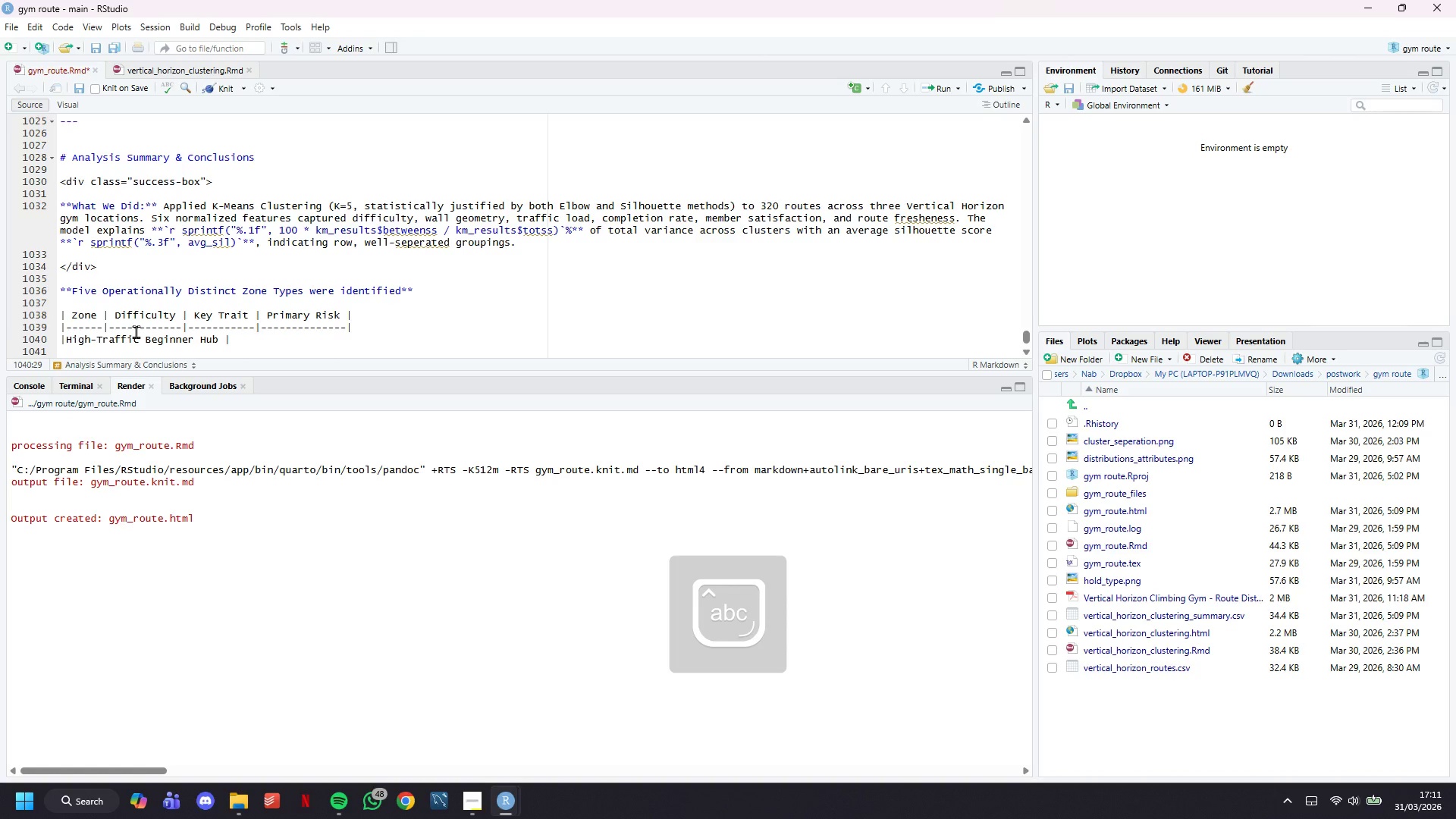 
key(Space)
 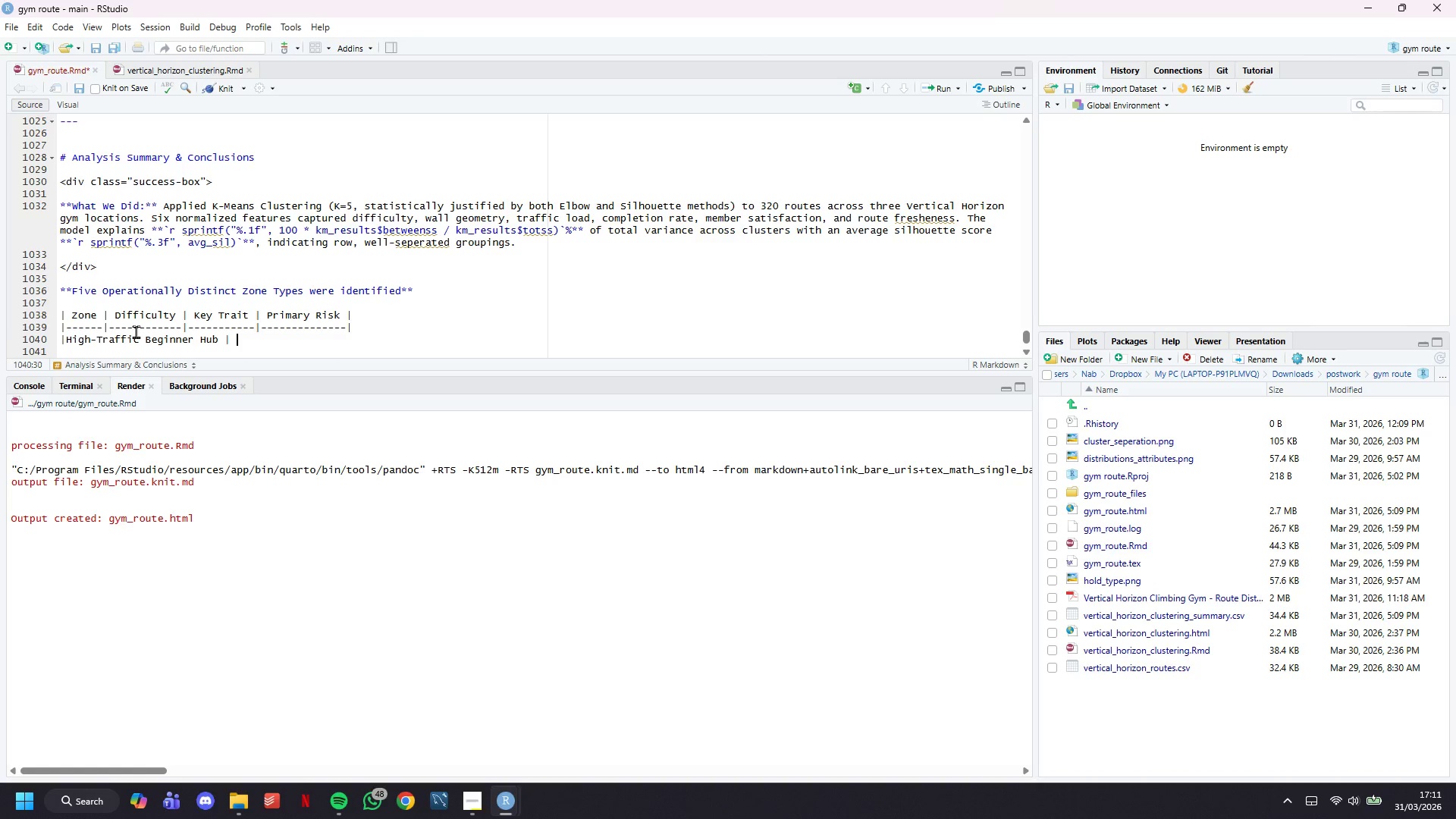 
type(V0-V1 | Highest volume, most crw)
key(Backspace)
type(owding )
 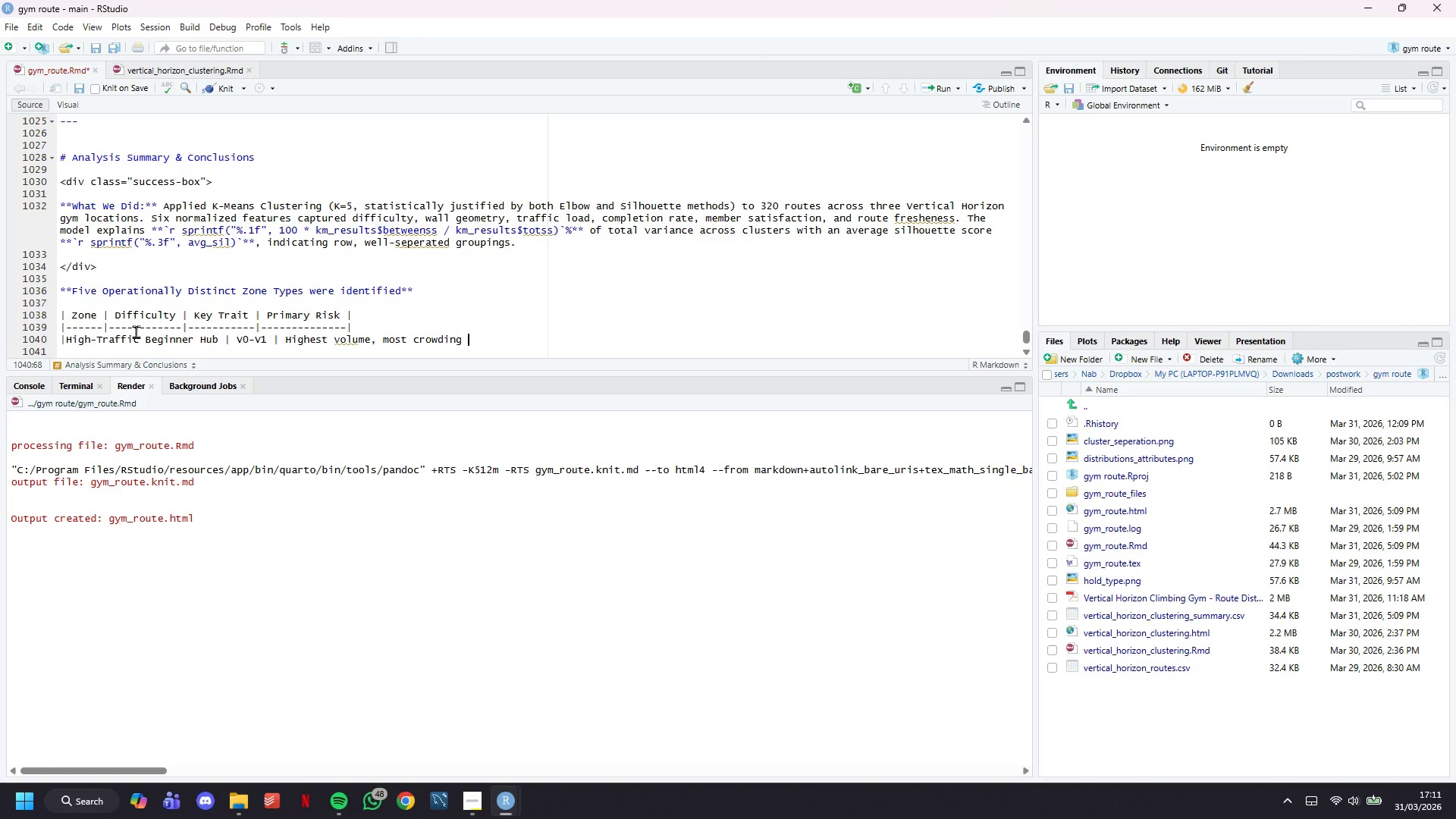 
key(Space)
 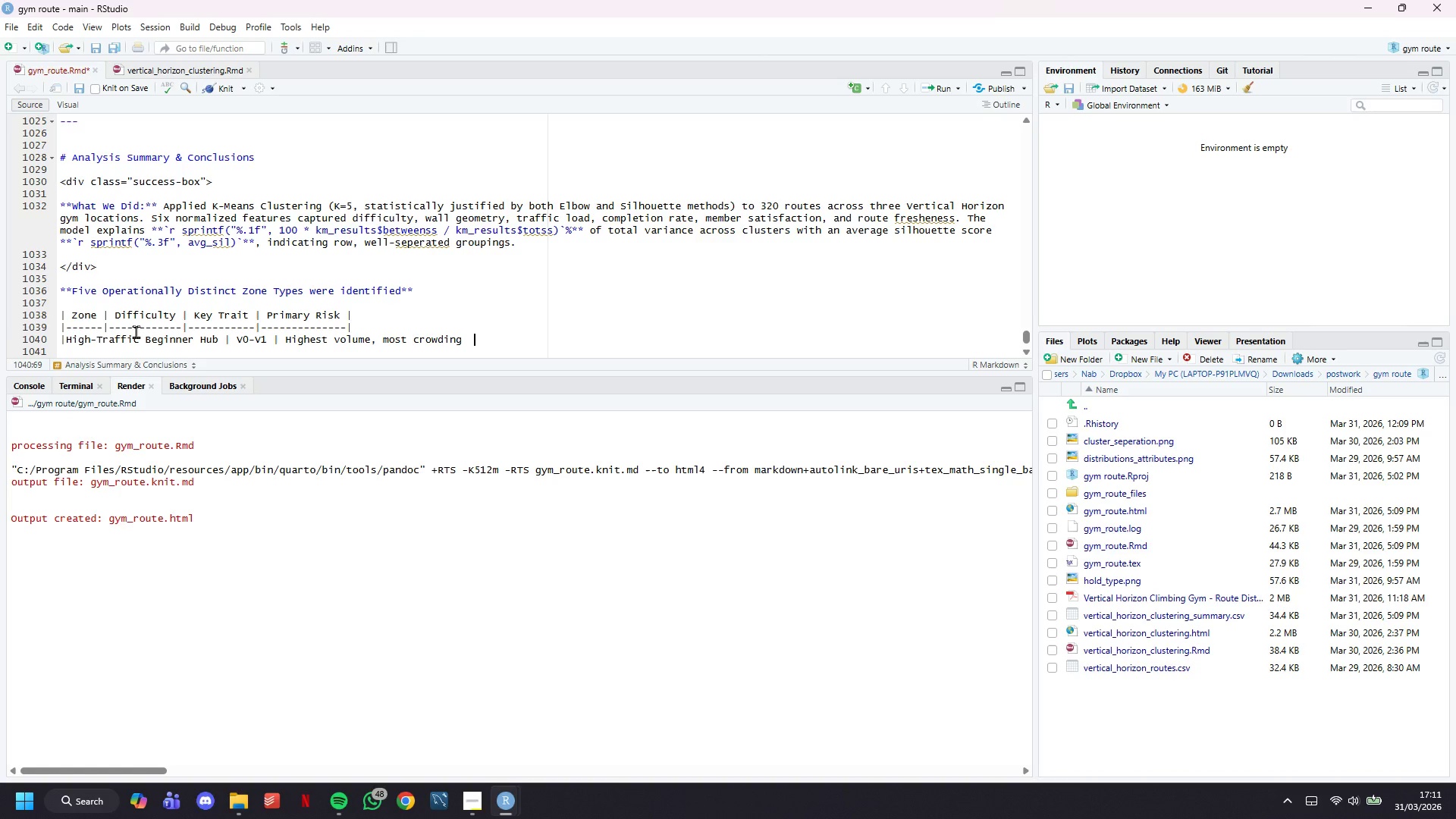 
key(Shift+Backslash)
 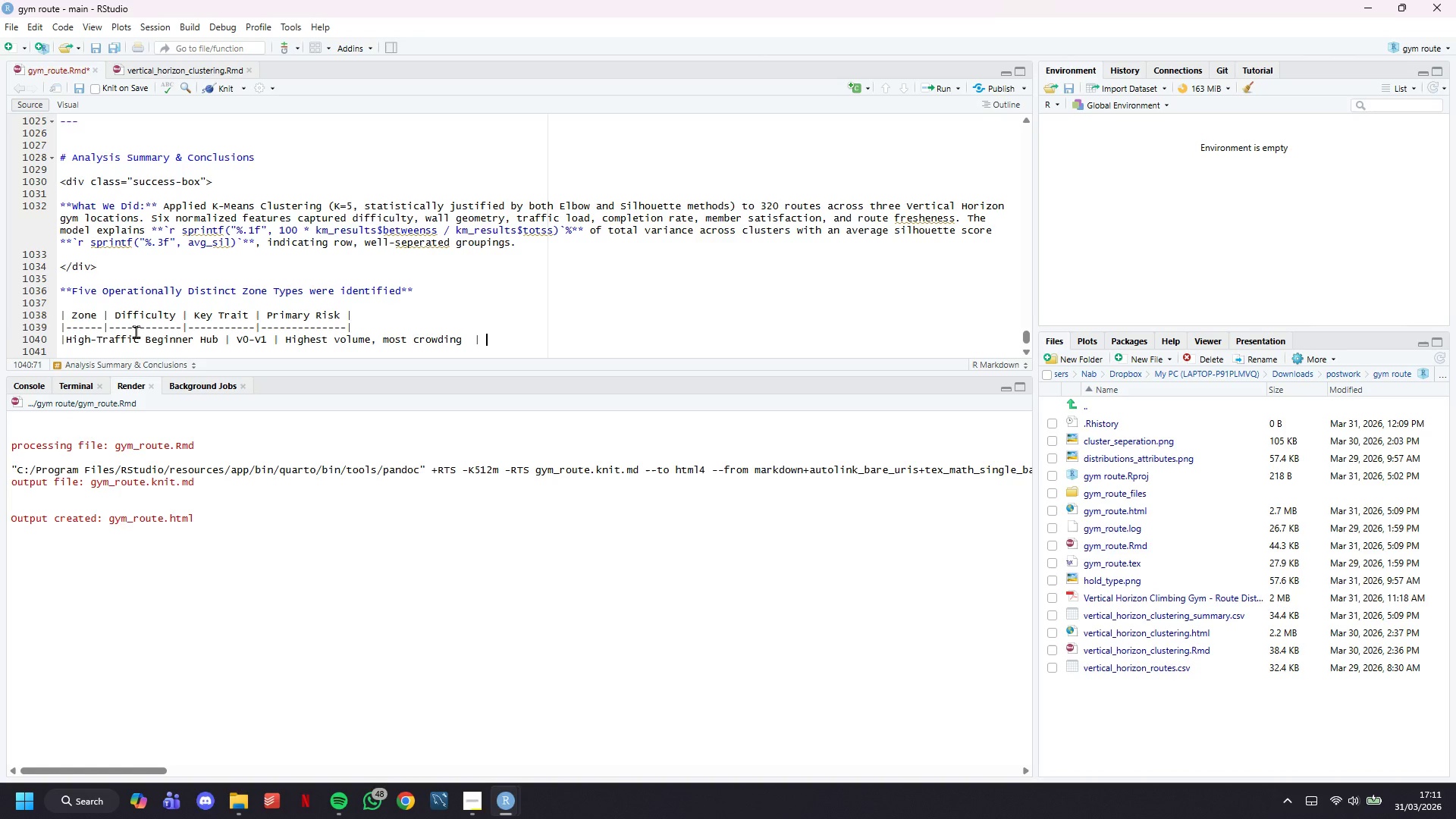 
key(Space)
 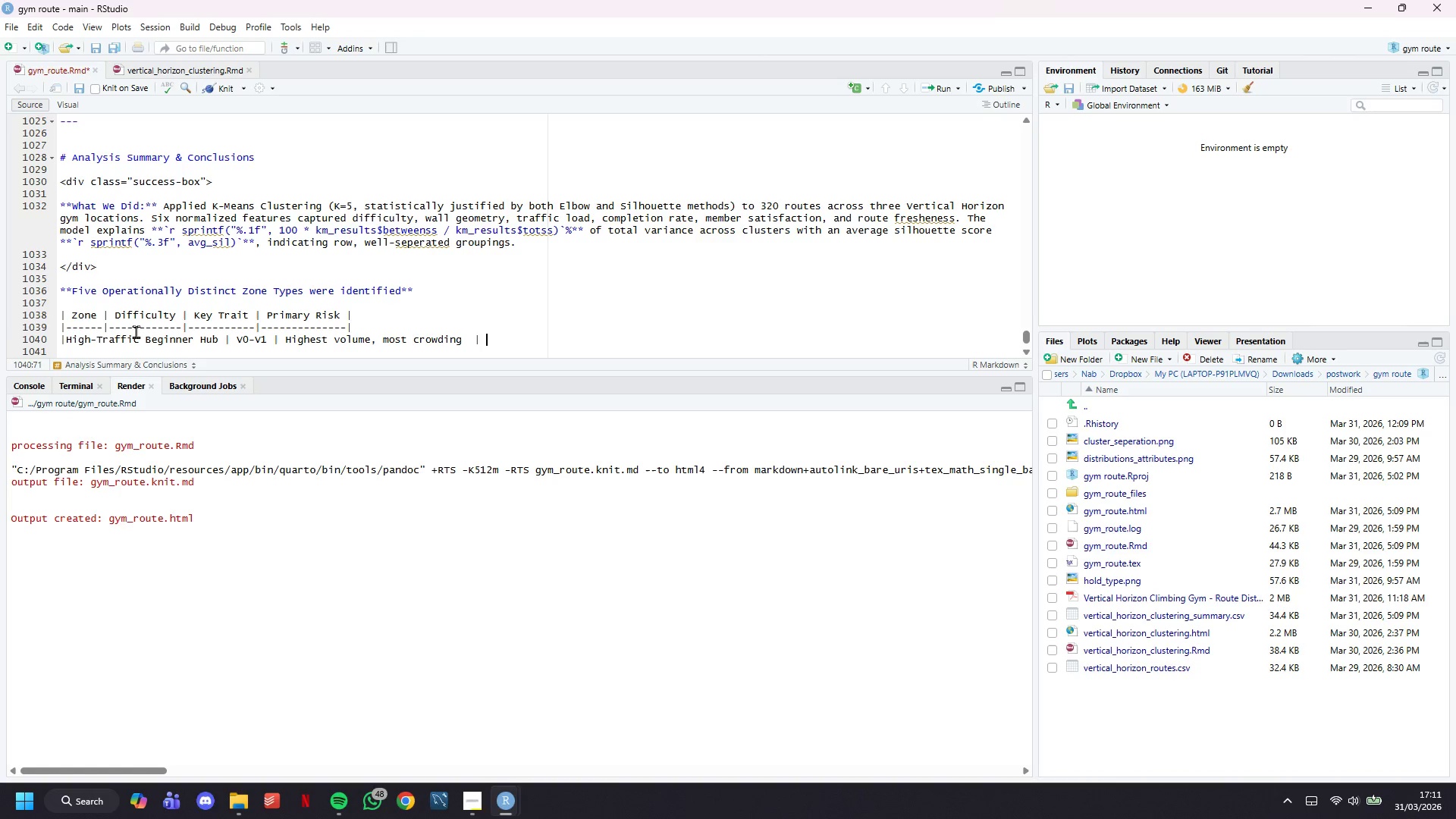 
key(ArrowLeft)
 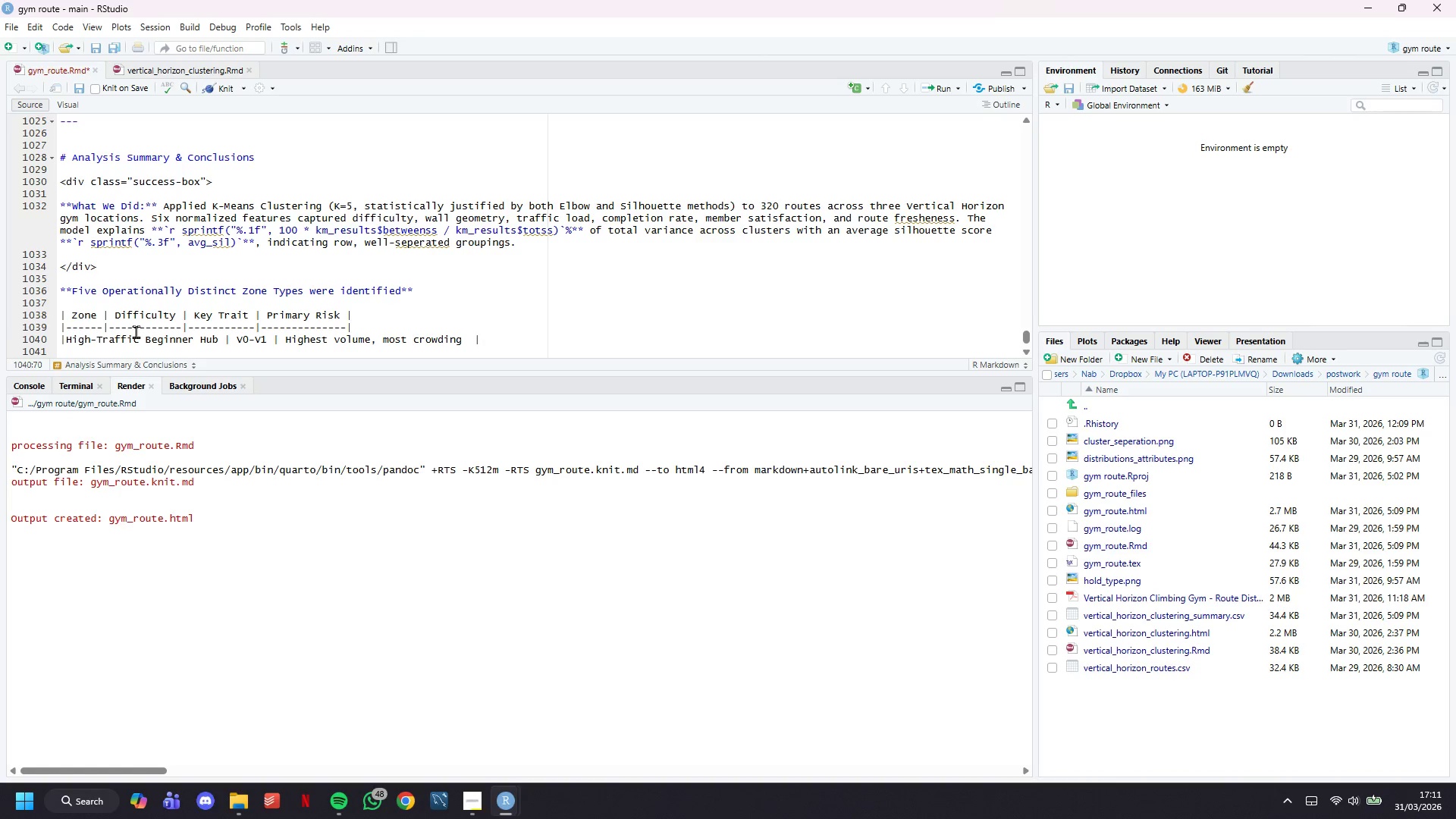 
key(ArrowLeft)
 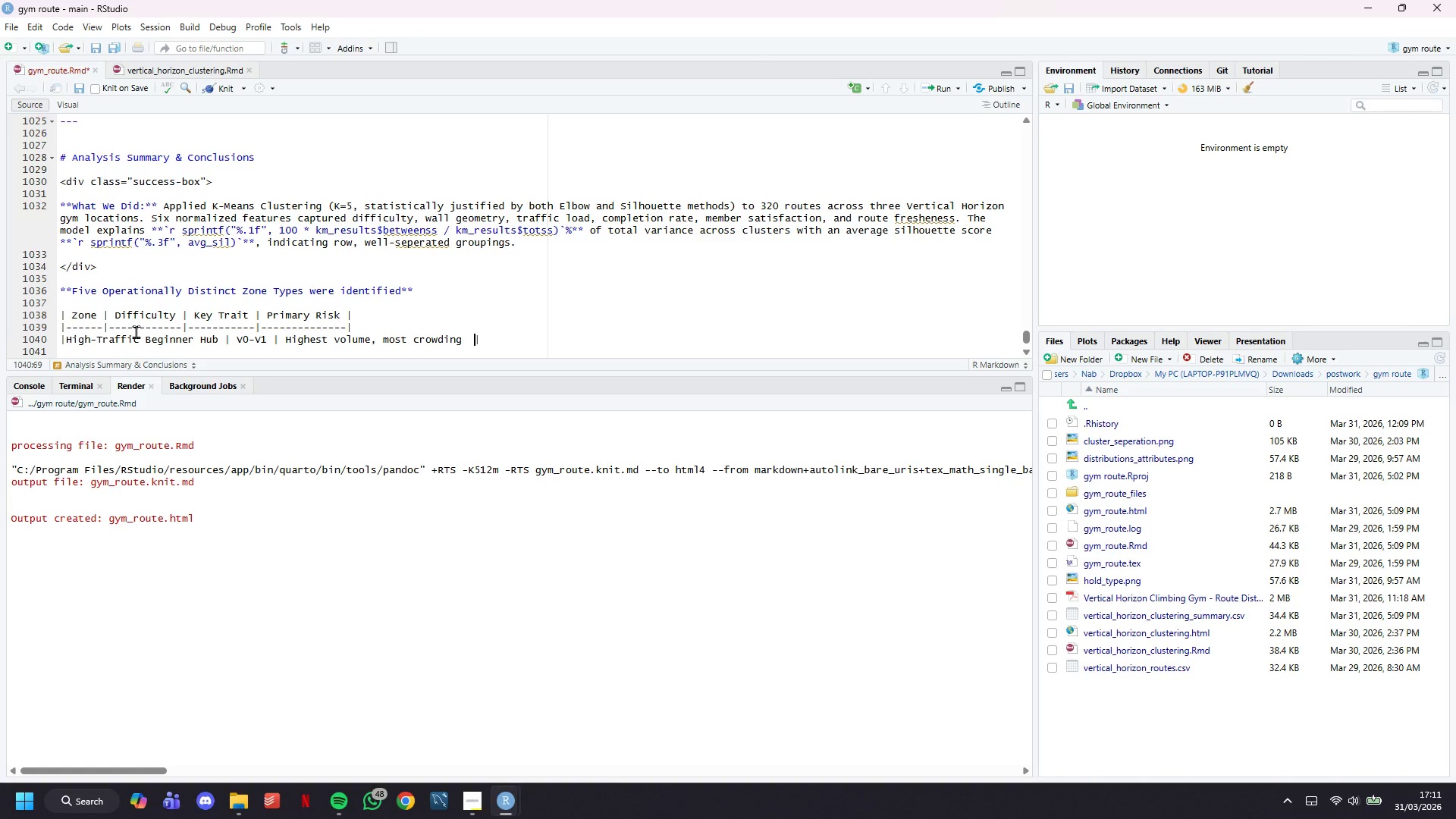 
key(Backspace)
 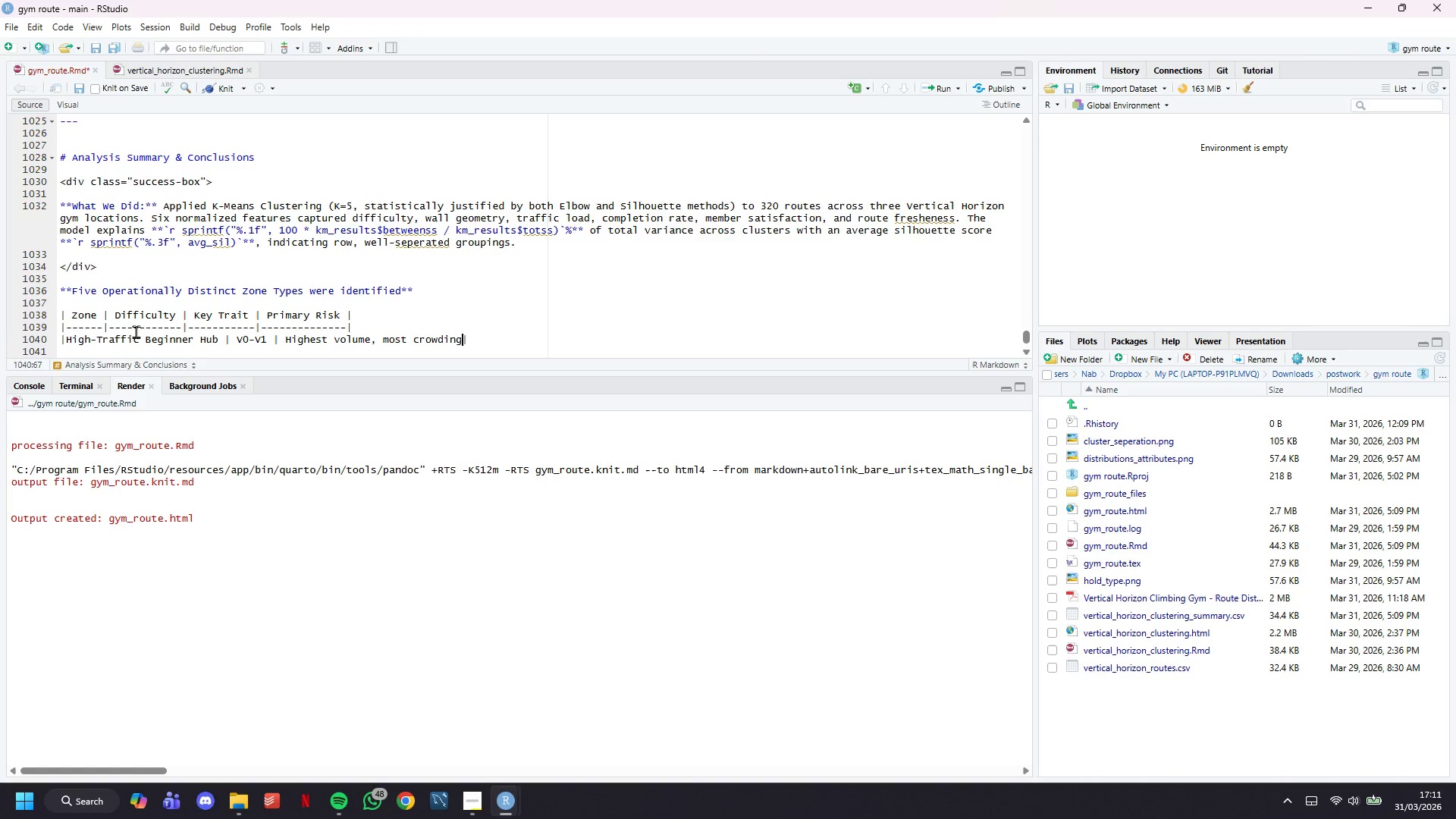 
key(ArrowRight)
 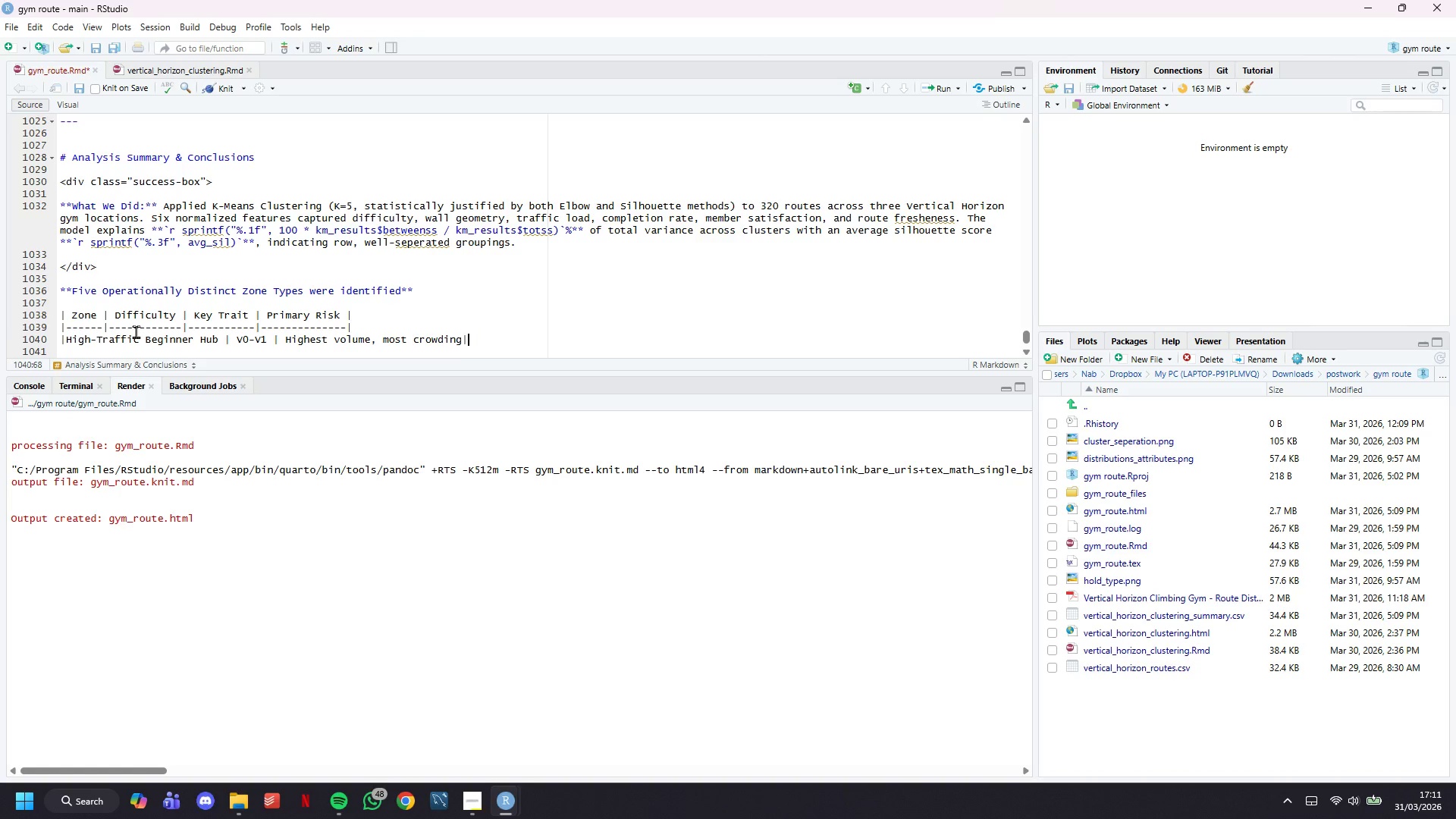 
type( Safety incic)
key(Backspace)
type(dents from density|)
 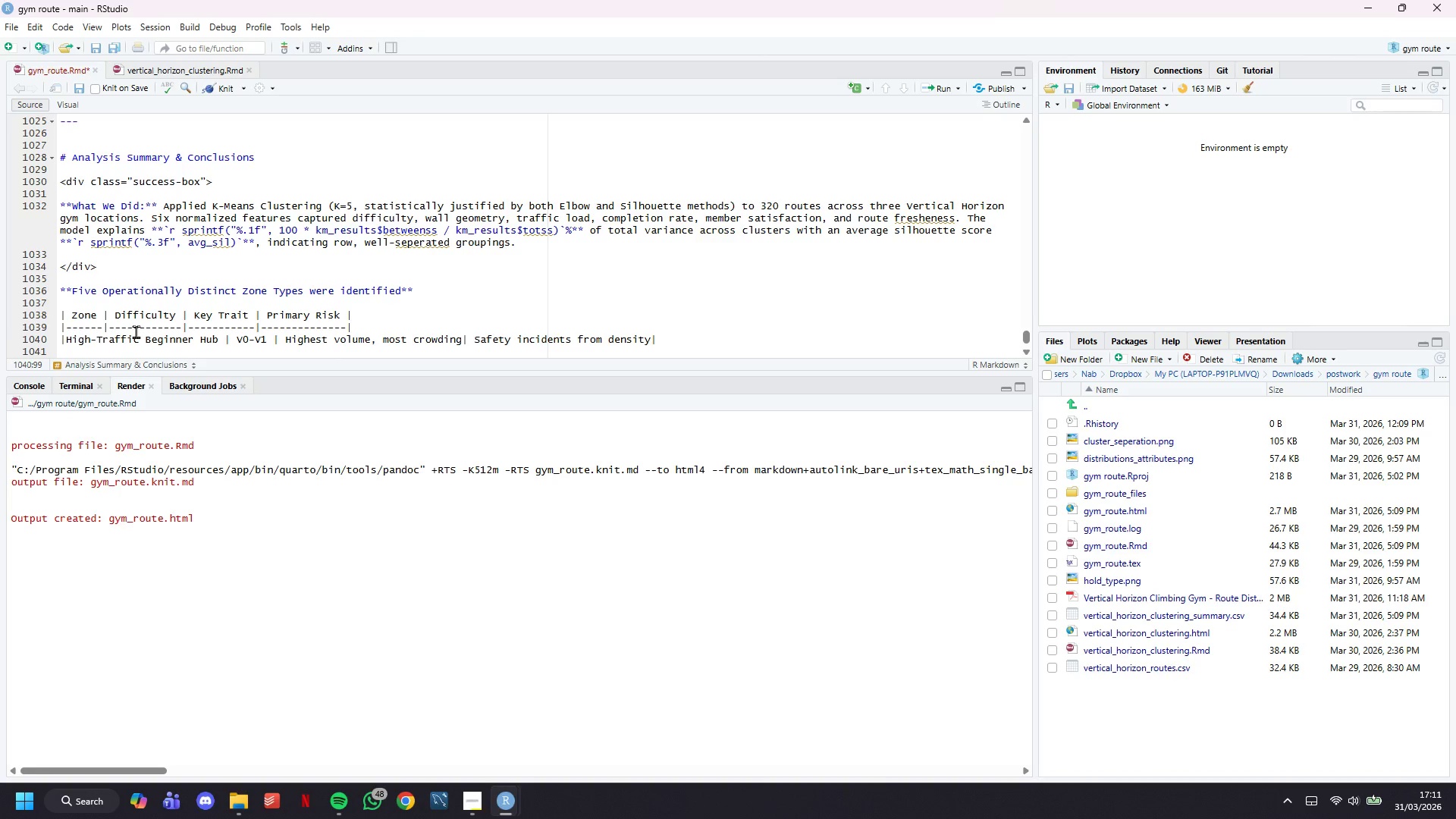 
key(Control+S)
 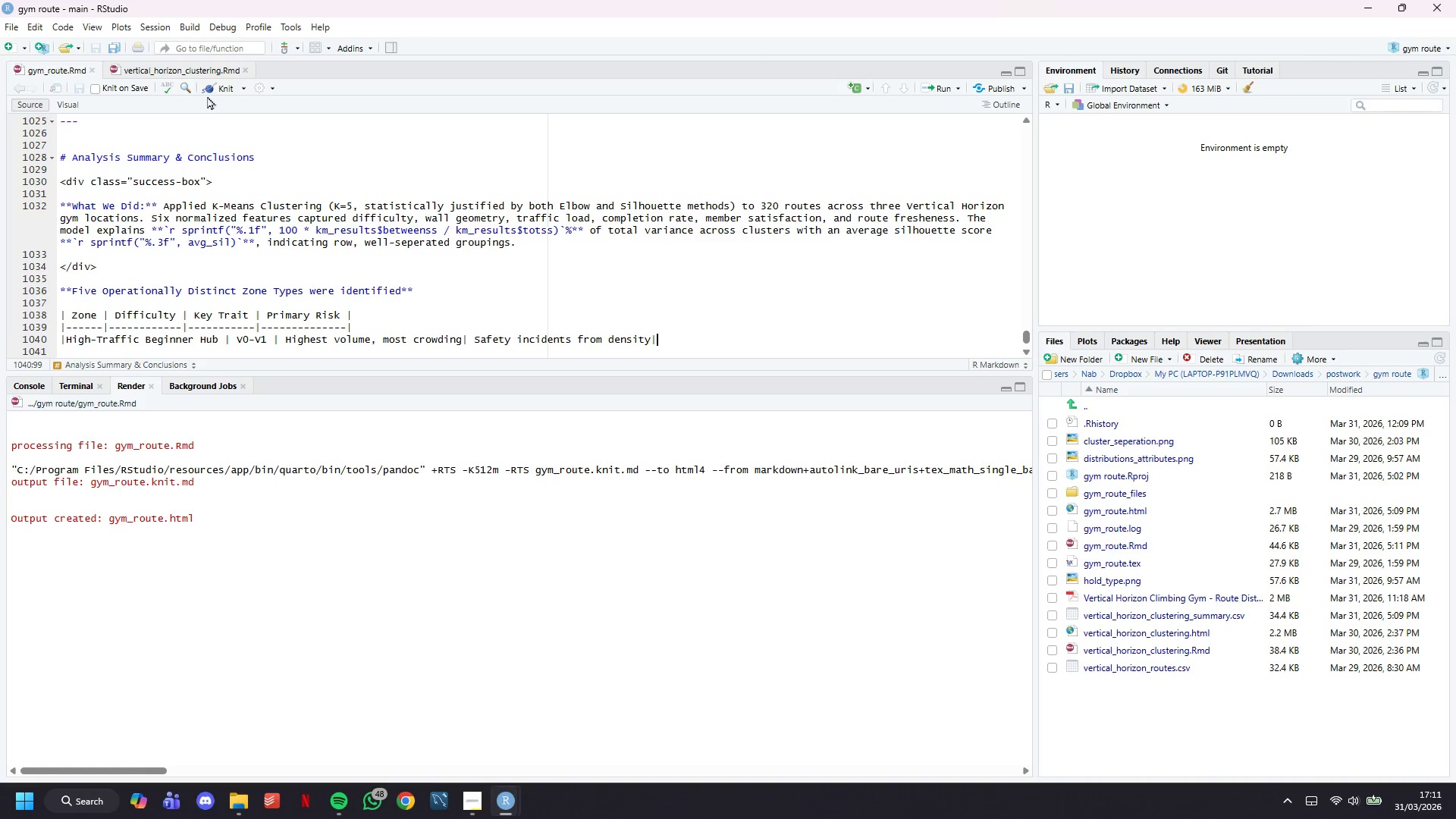 
left_click([220, 86])
 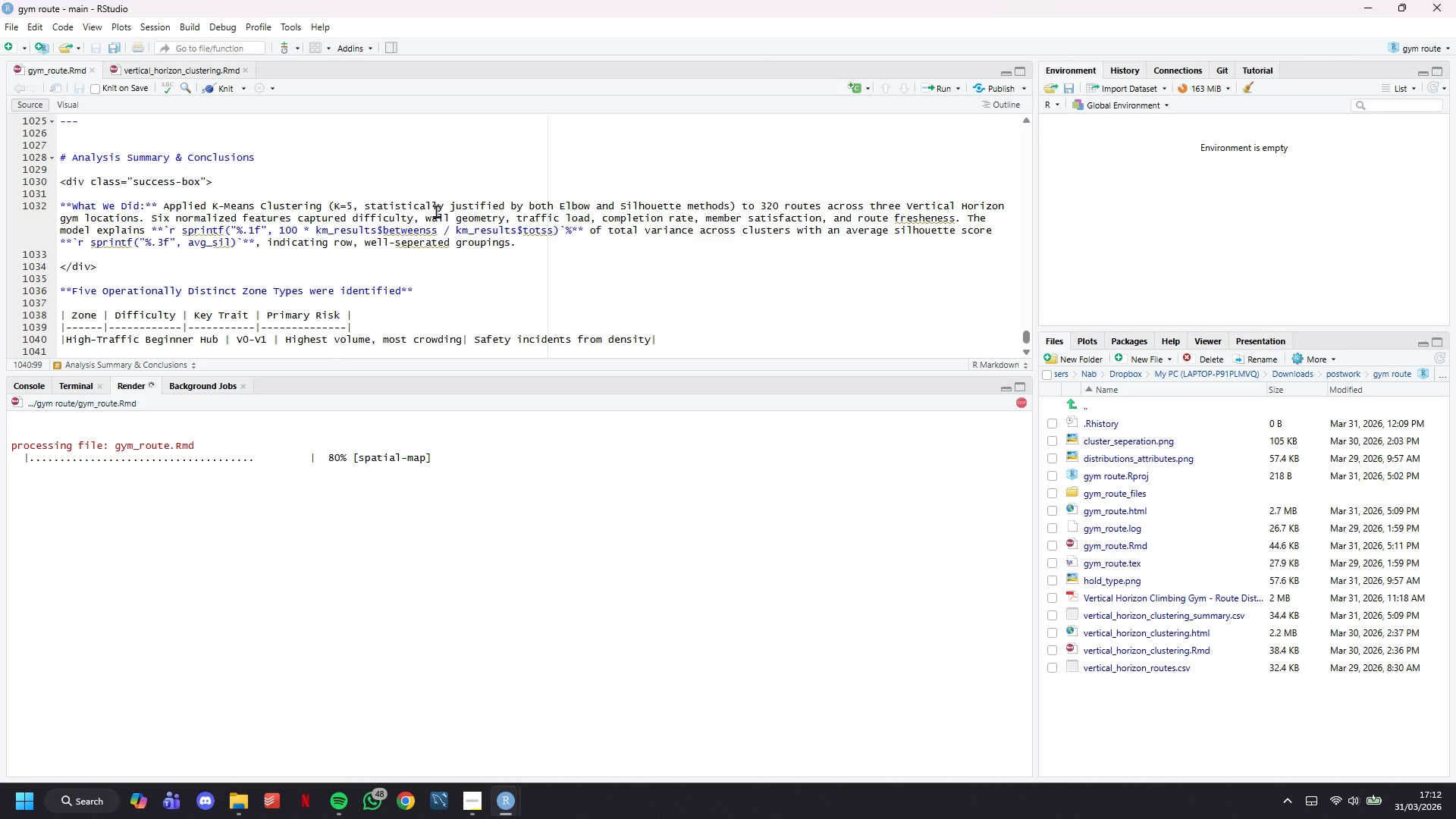 
wait(22.84)
 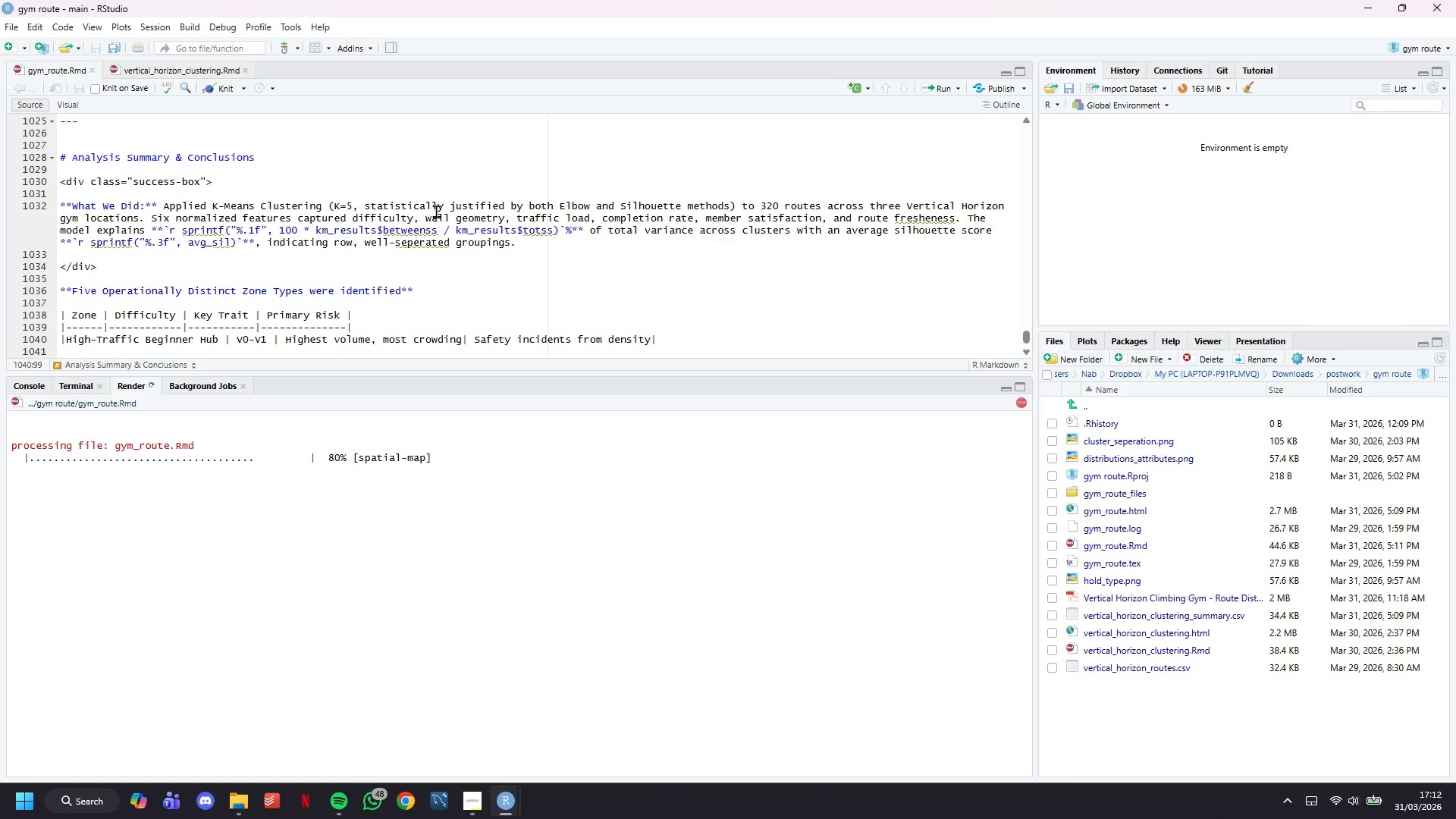 
scroll: coordinate [436, 209], scroll_direction: down, amount: 3.0
 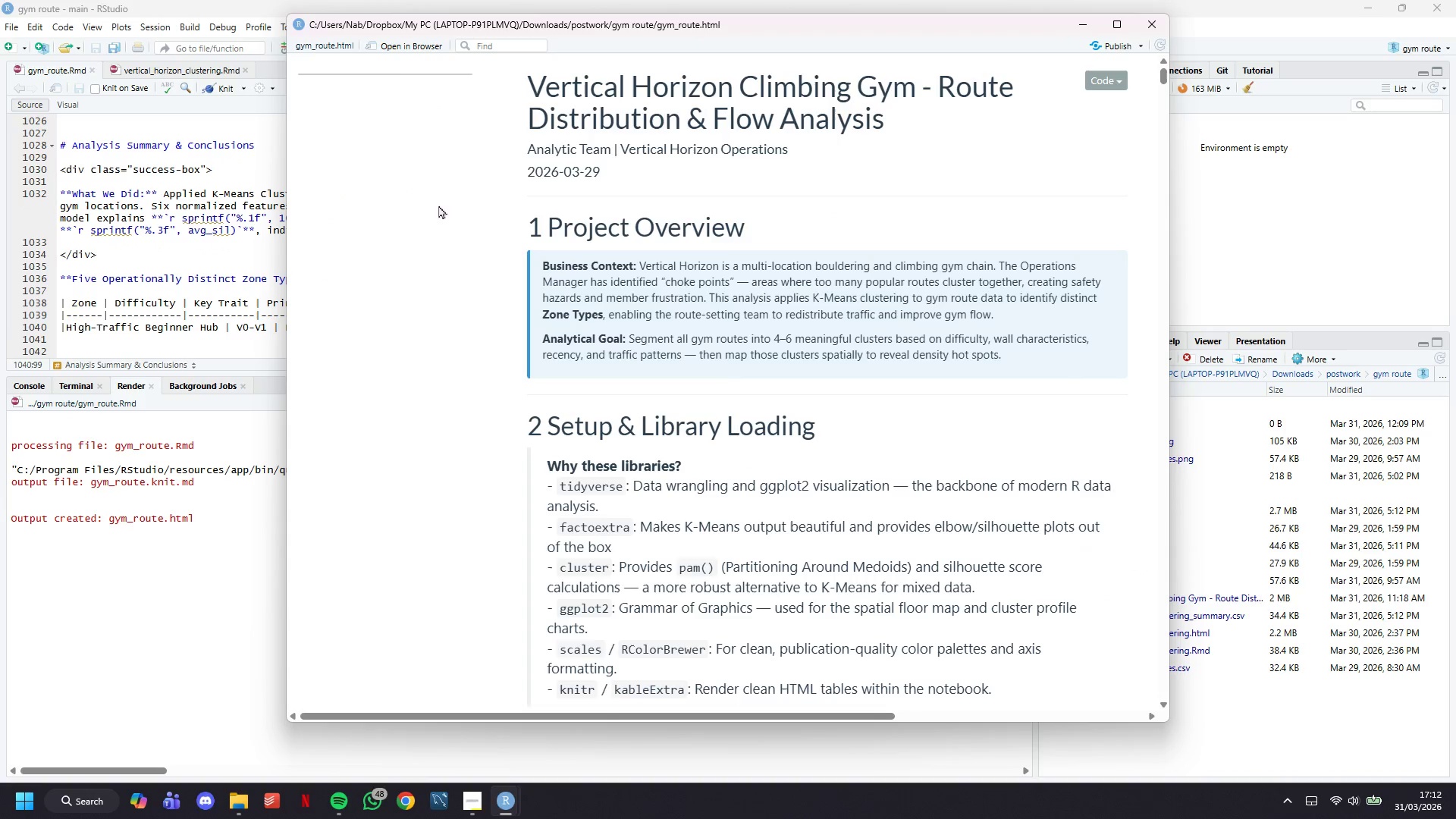 
wait(6.24)
 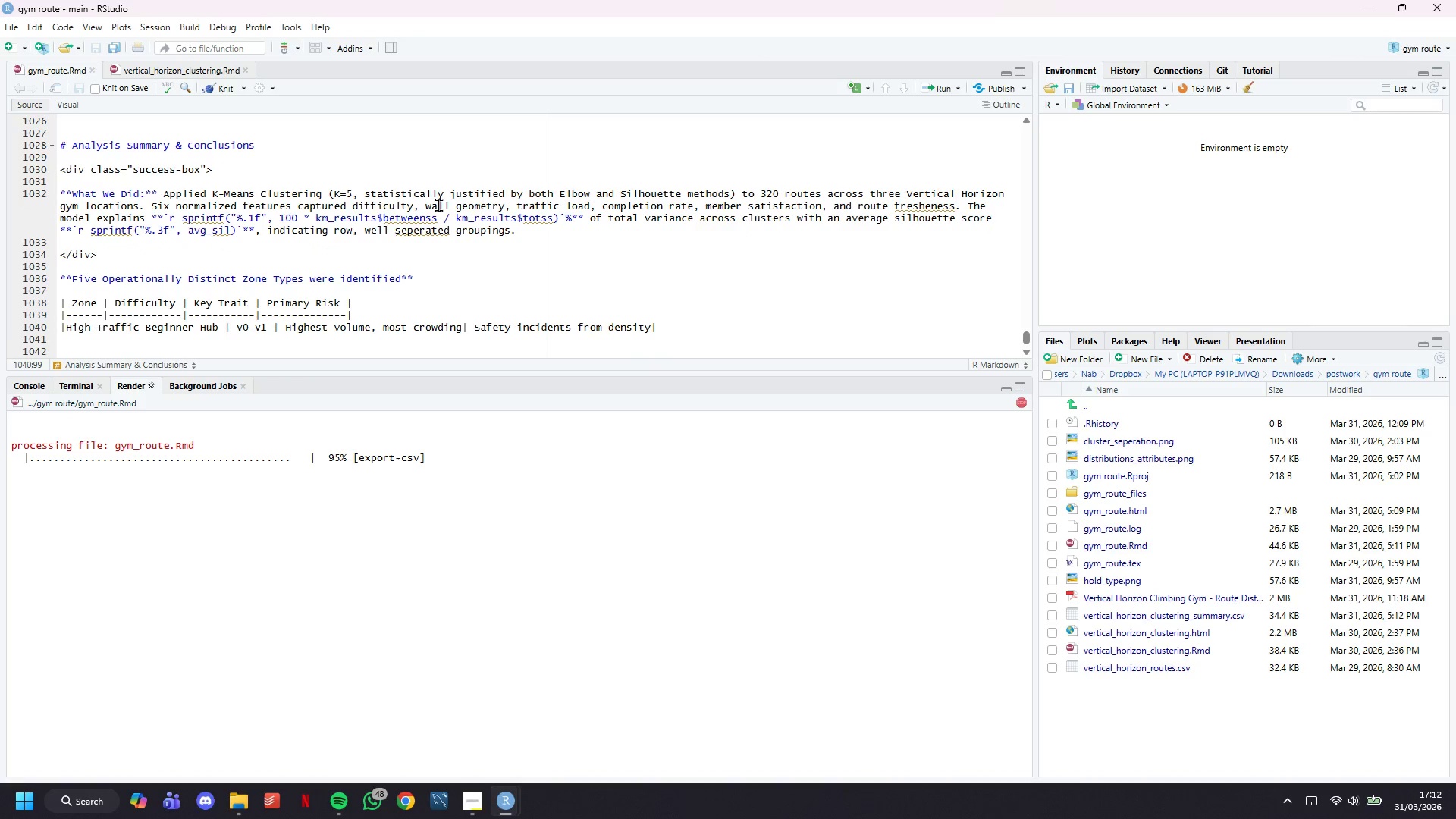 
left_click([417, 444])
 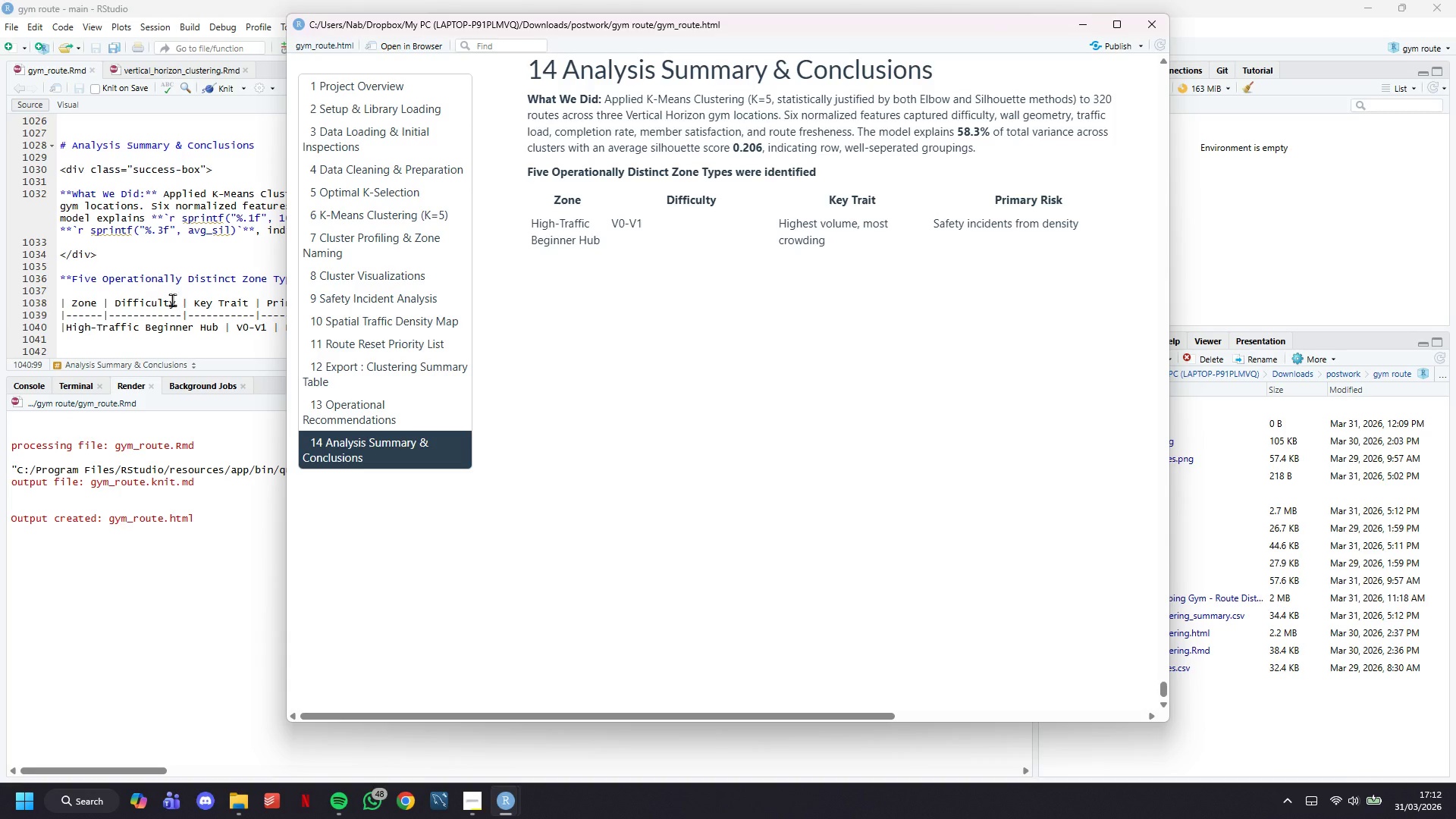 
left_click([177, 301])
 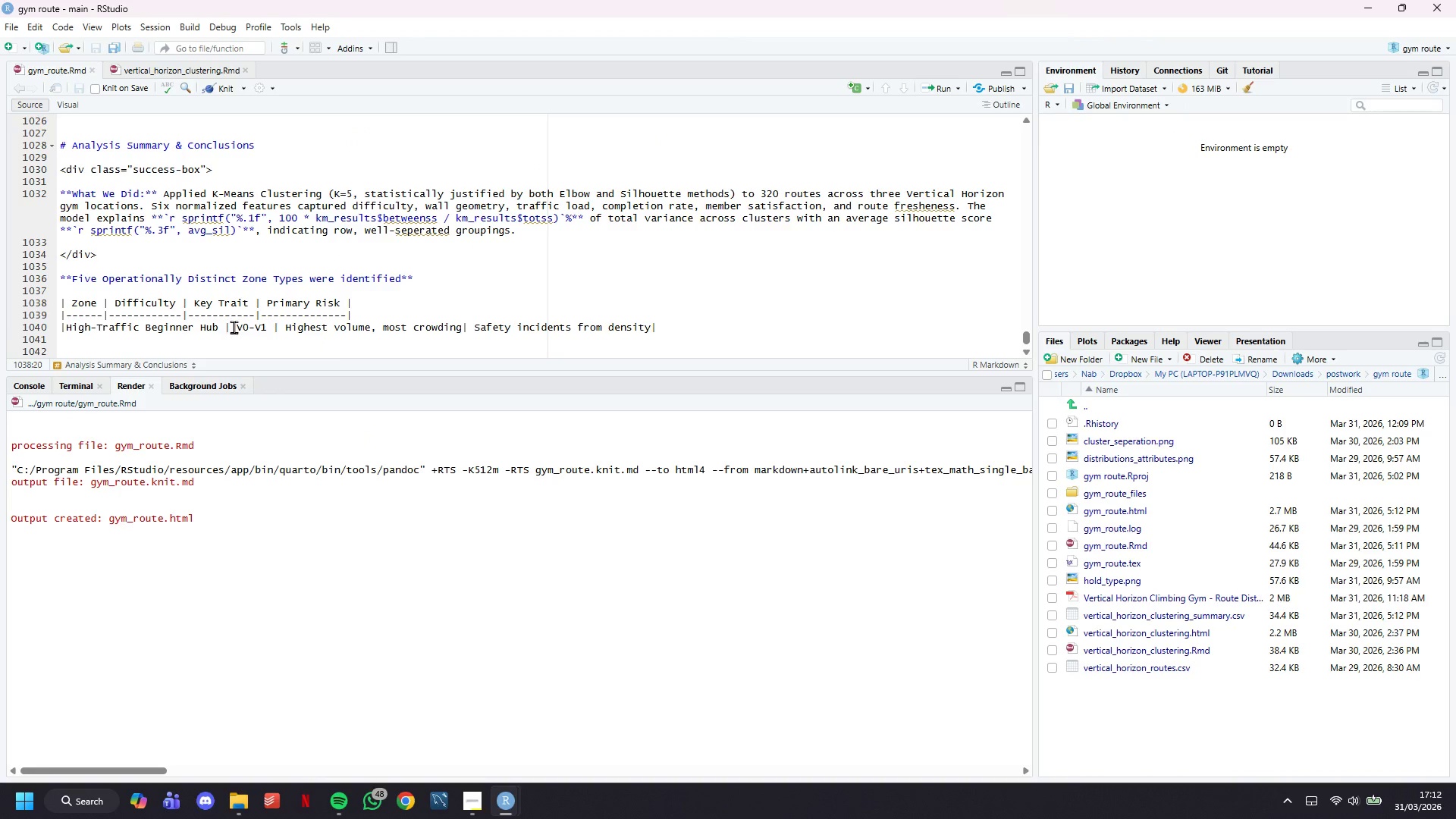 
left_click([234, 327])
 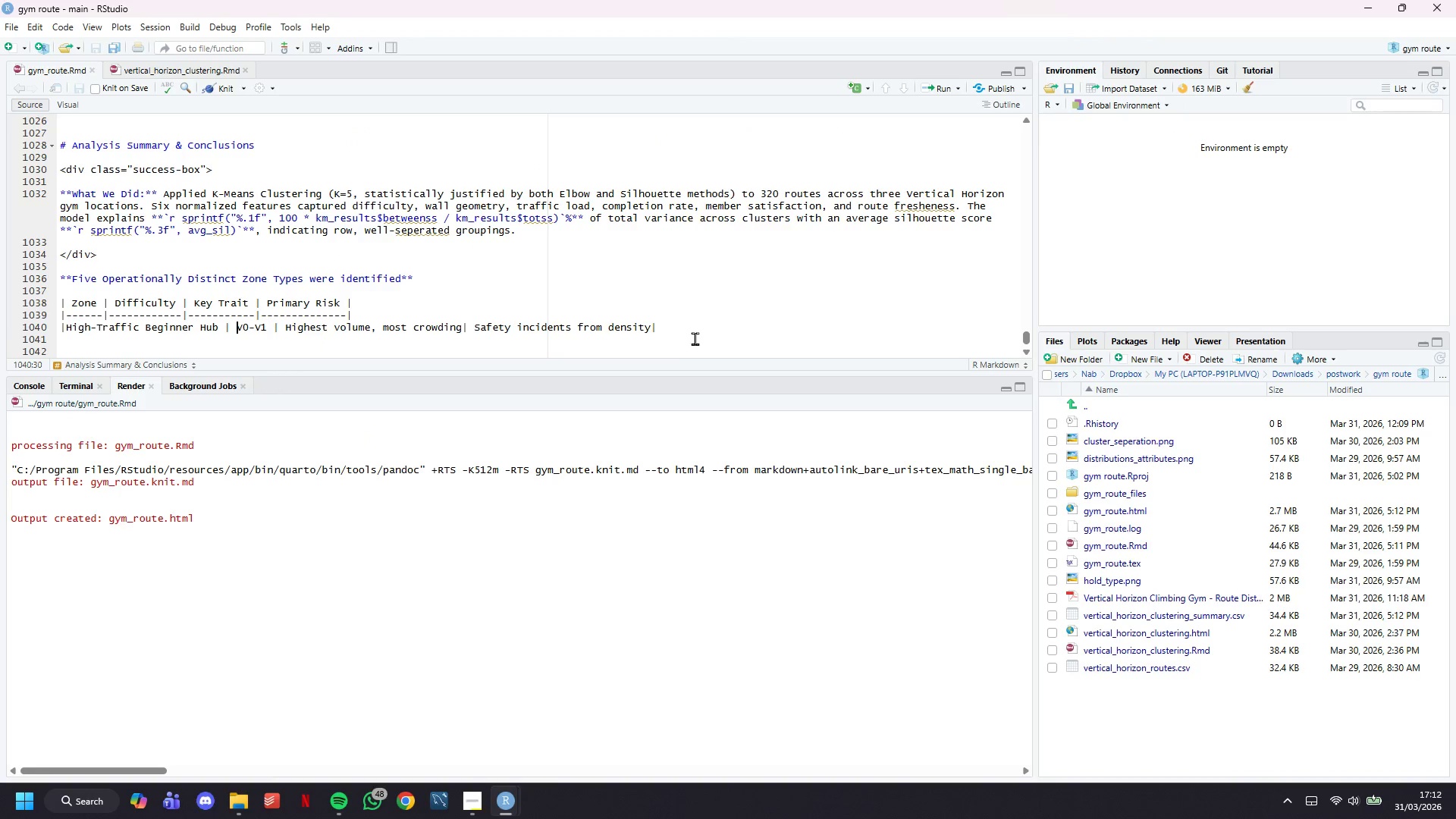 
double_click([689, 325])
 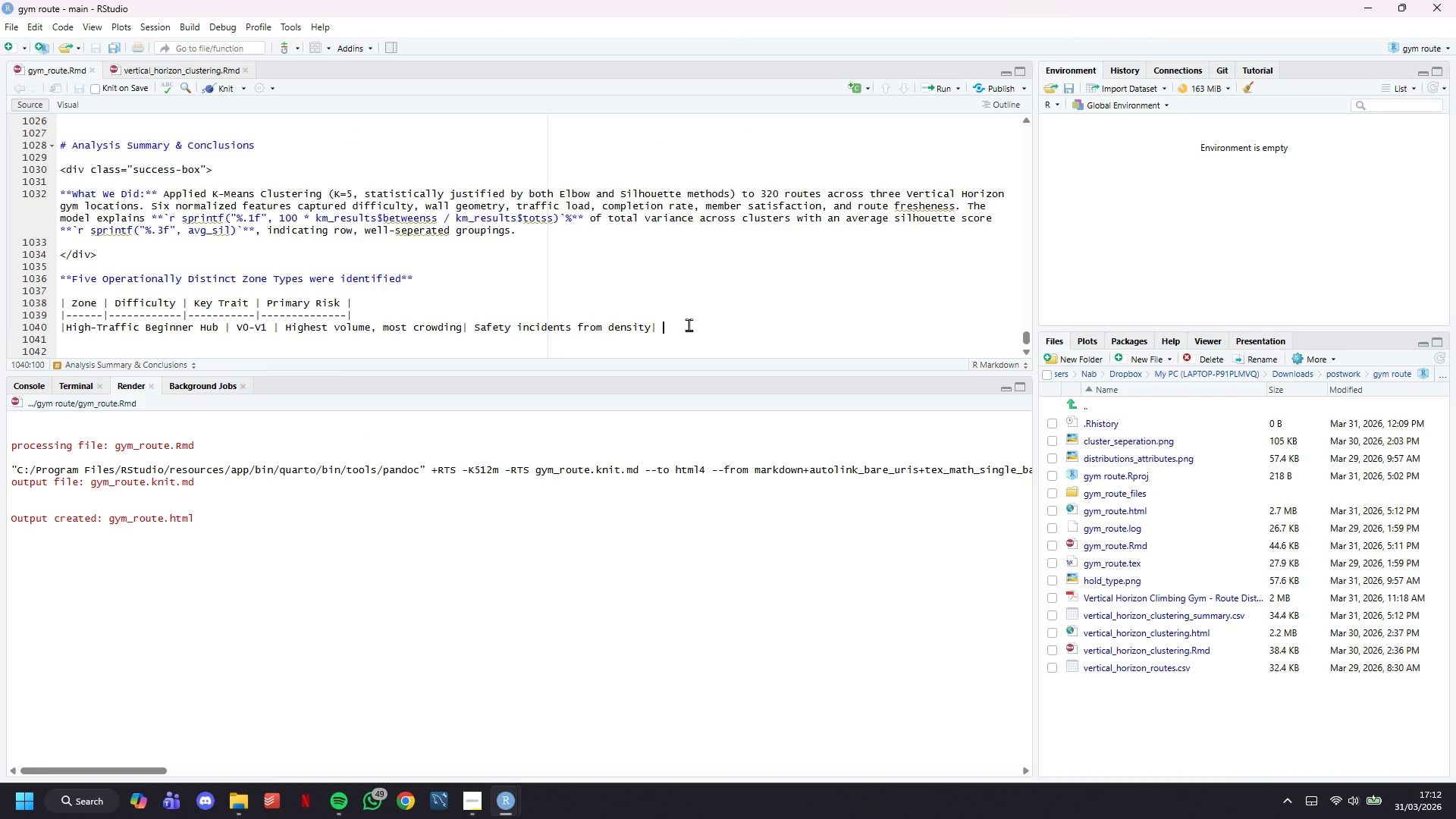 
key(Enter)
 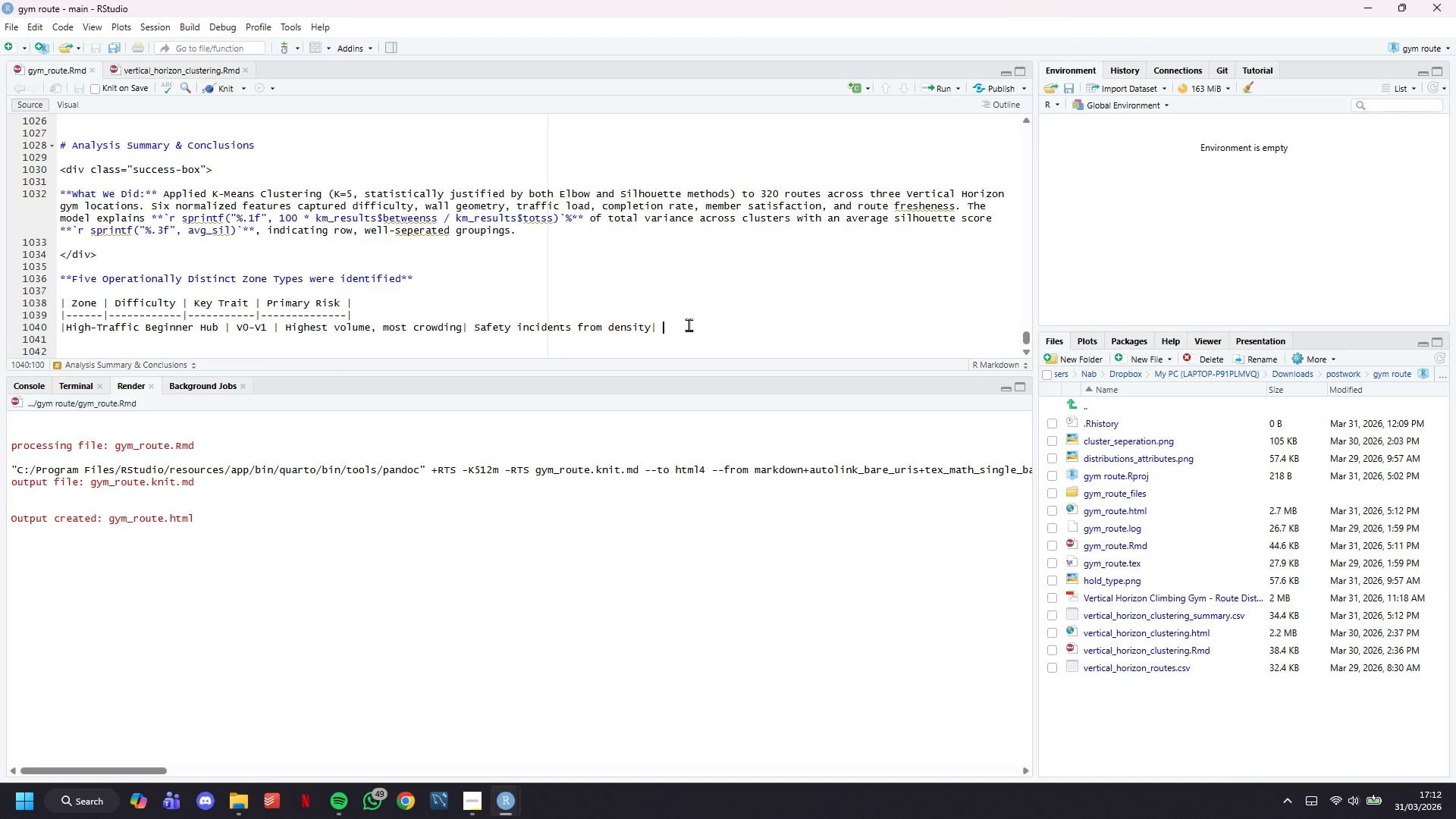 
hold_key(key=ShiftLeft, duration=0.31)
 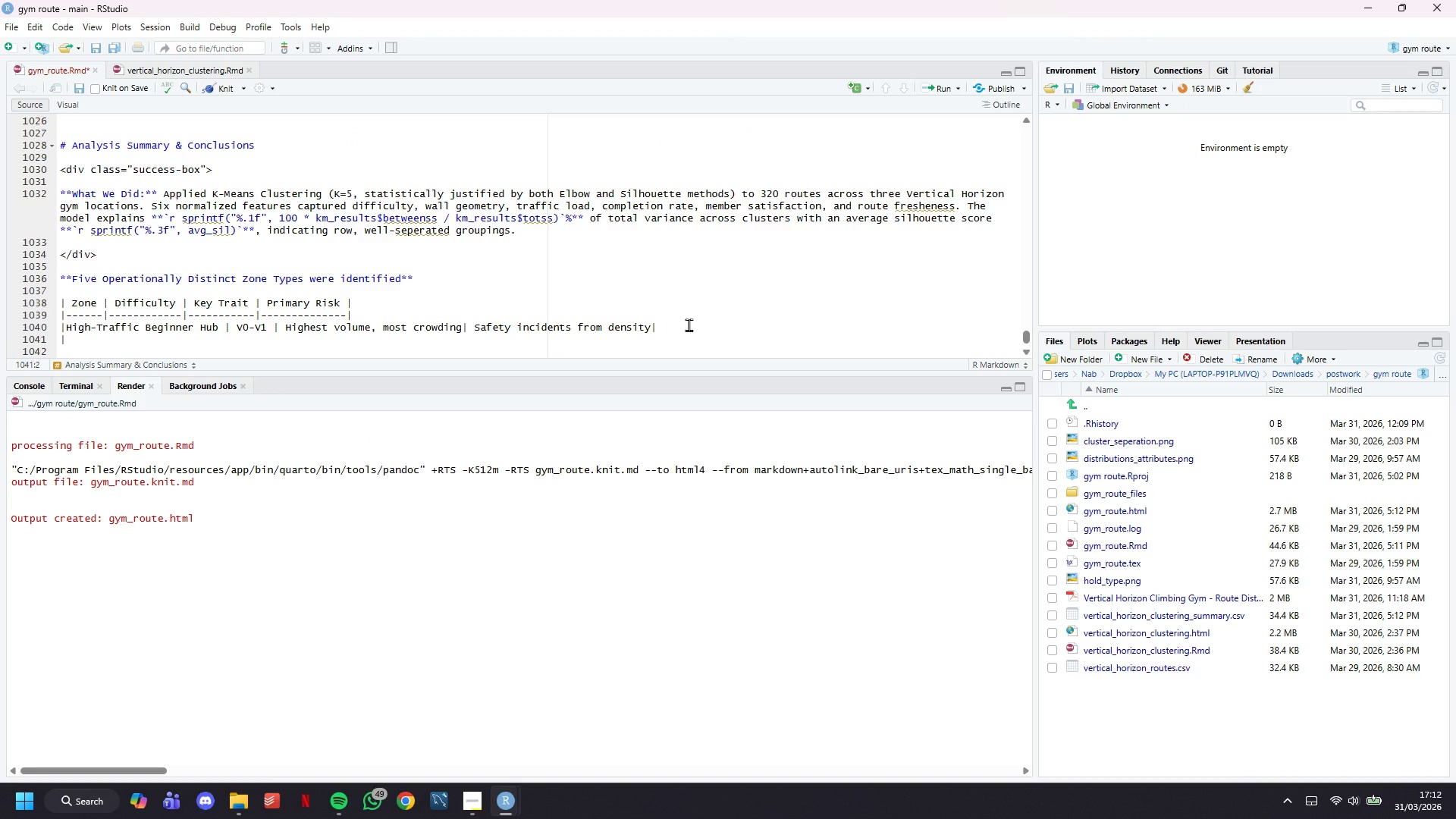 
key(Space)
 